 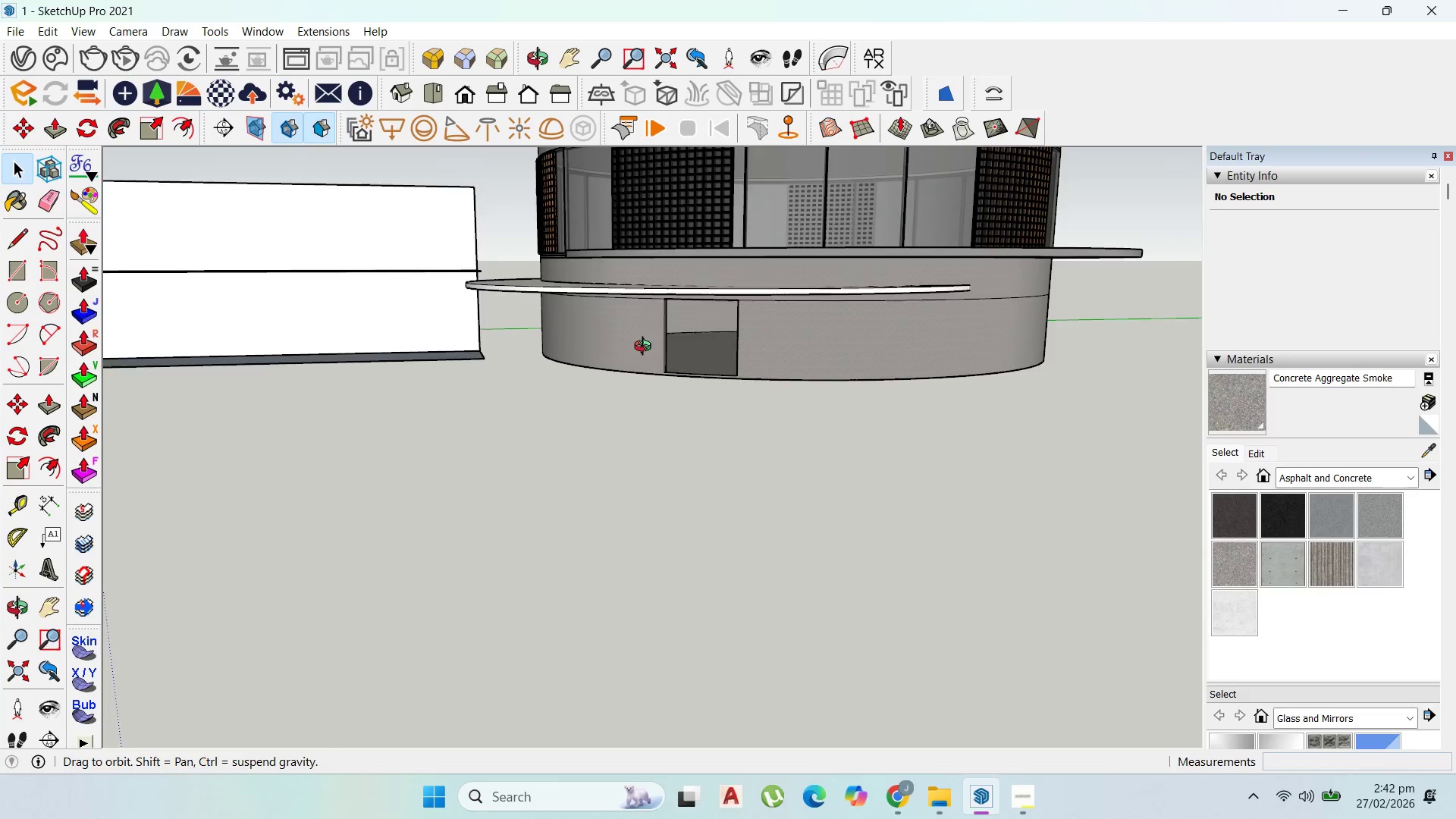 
double_click([635, 359])
 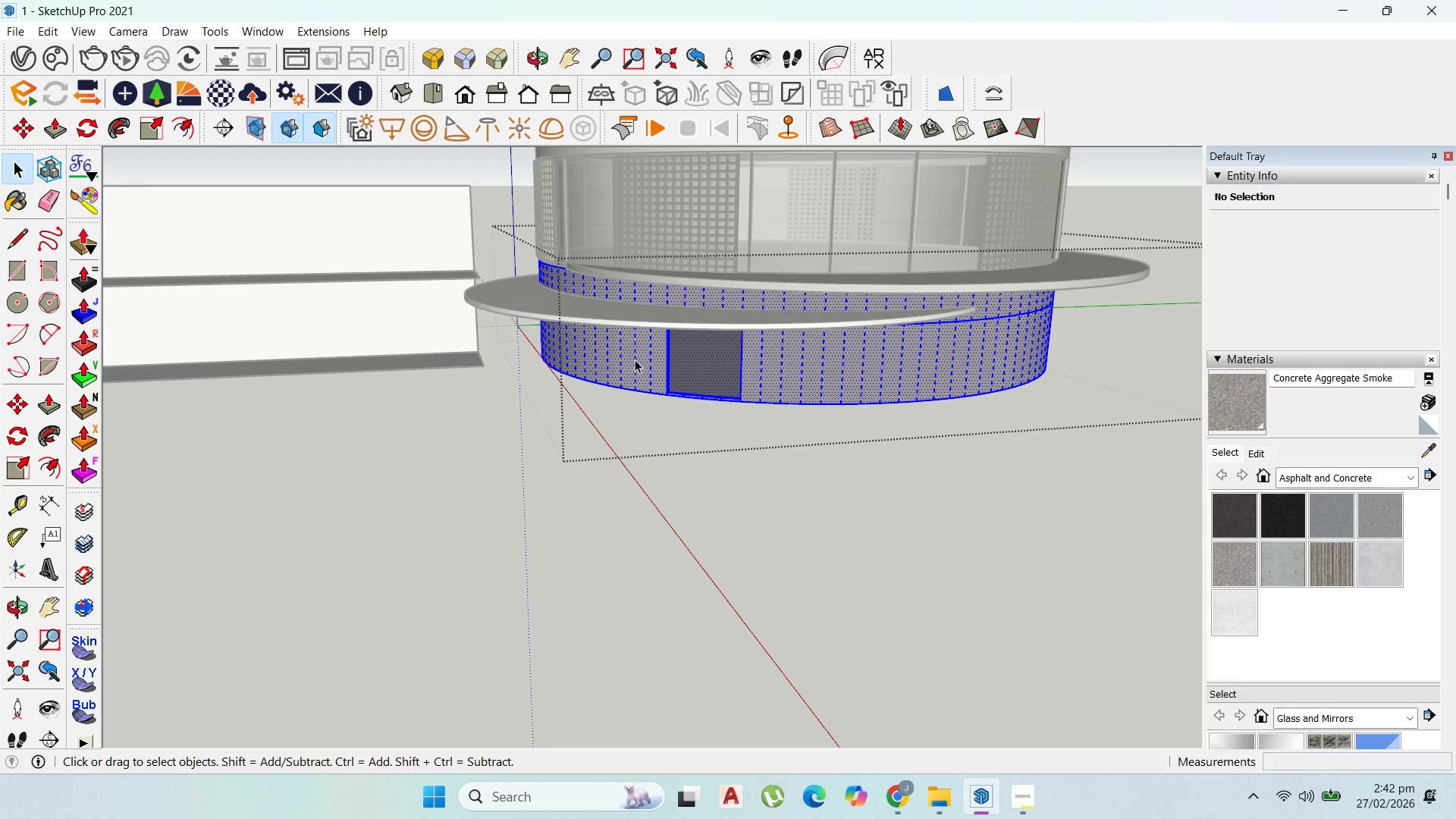 
triple_click([635, 359])
 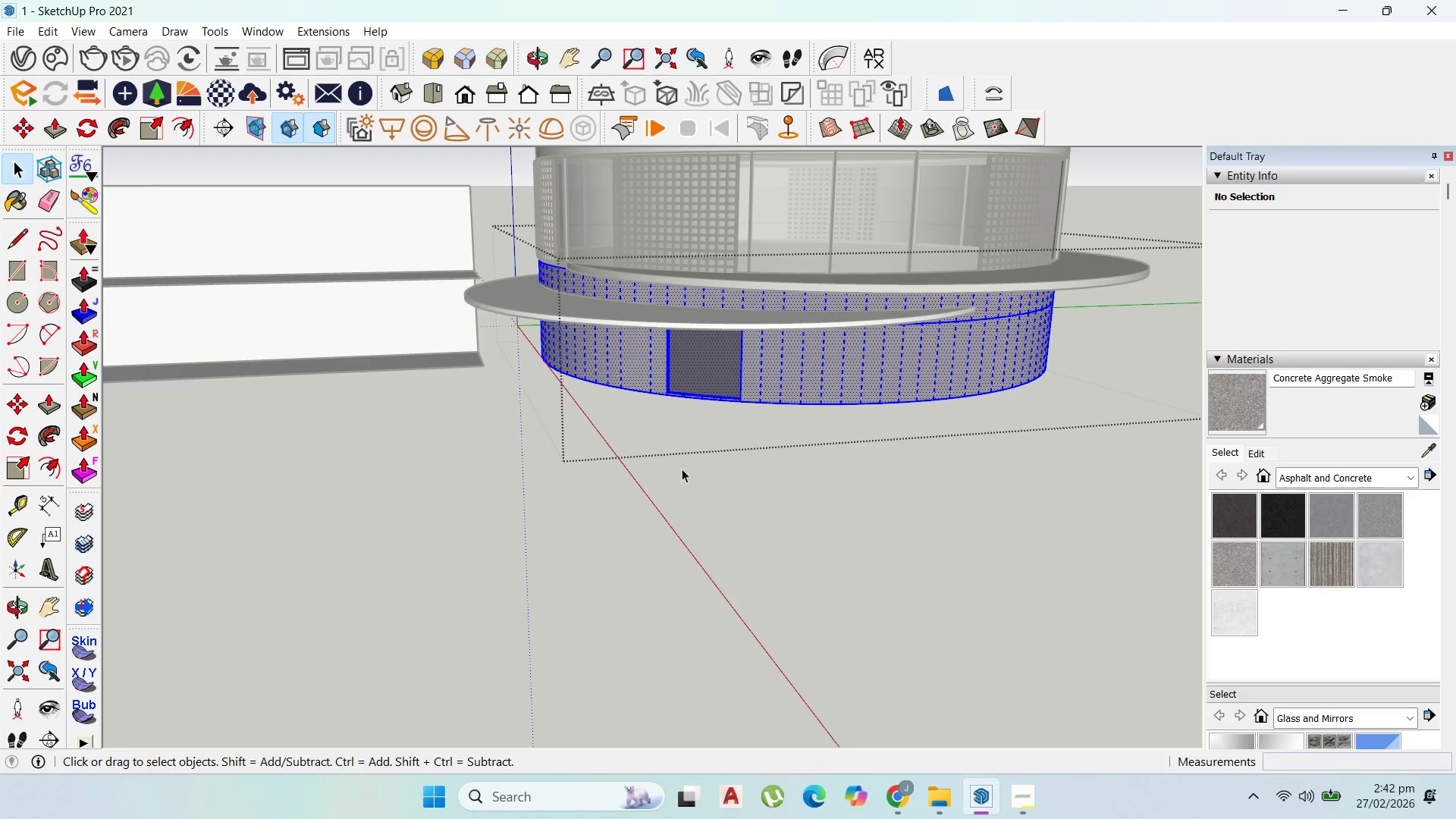 
triple_click([692, 481])
 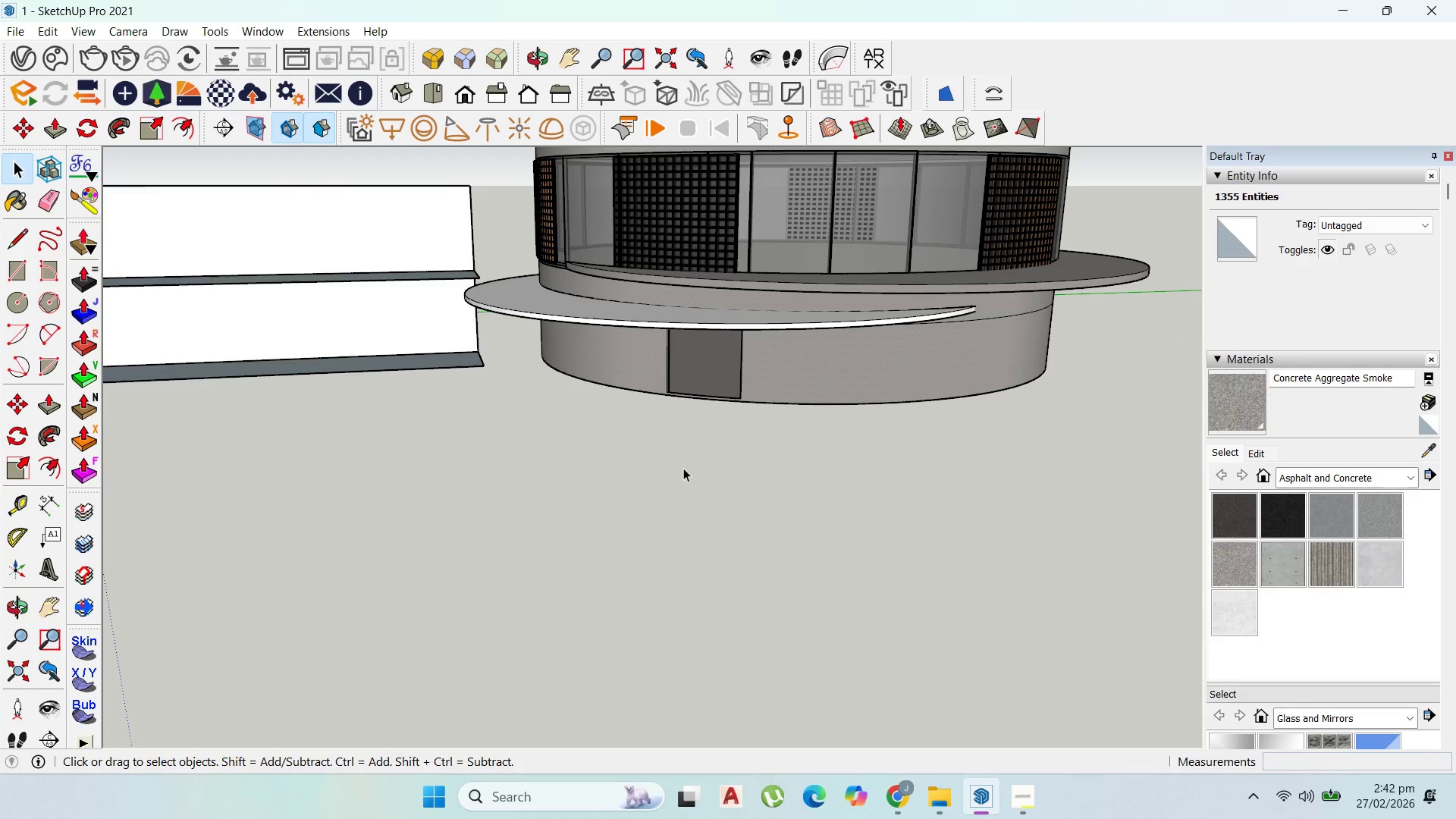 
scroll: coordinate [679, 366], scroll_direction: up, amount: 8.0
 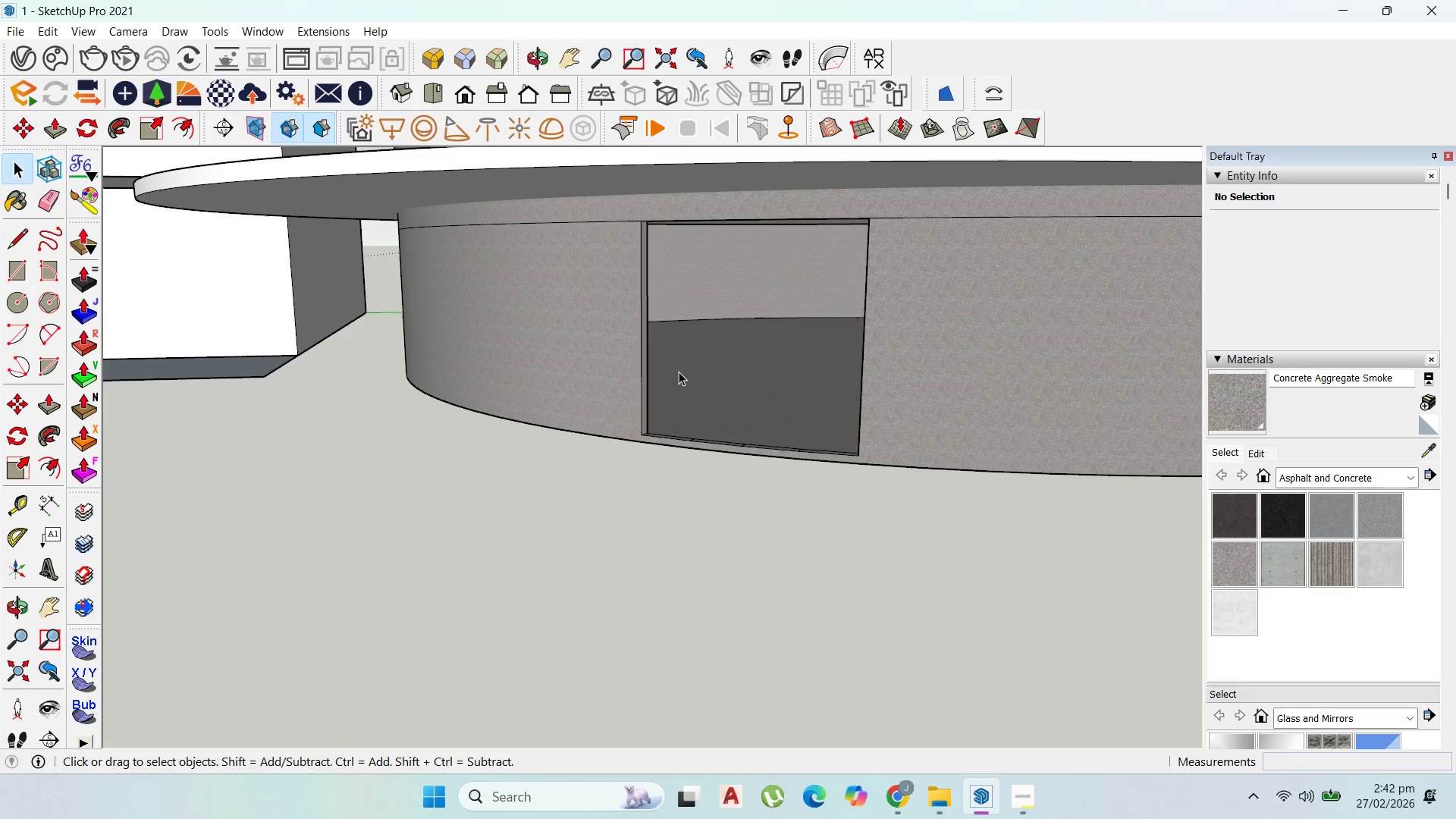 
scroll: coordinate [745, 463], scroll_direction: down, amount: 11.0
 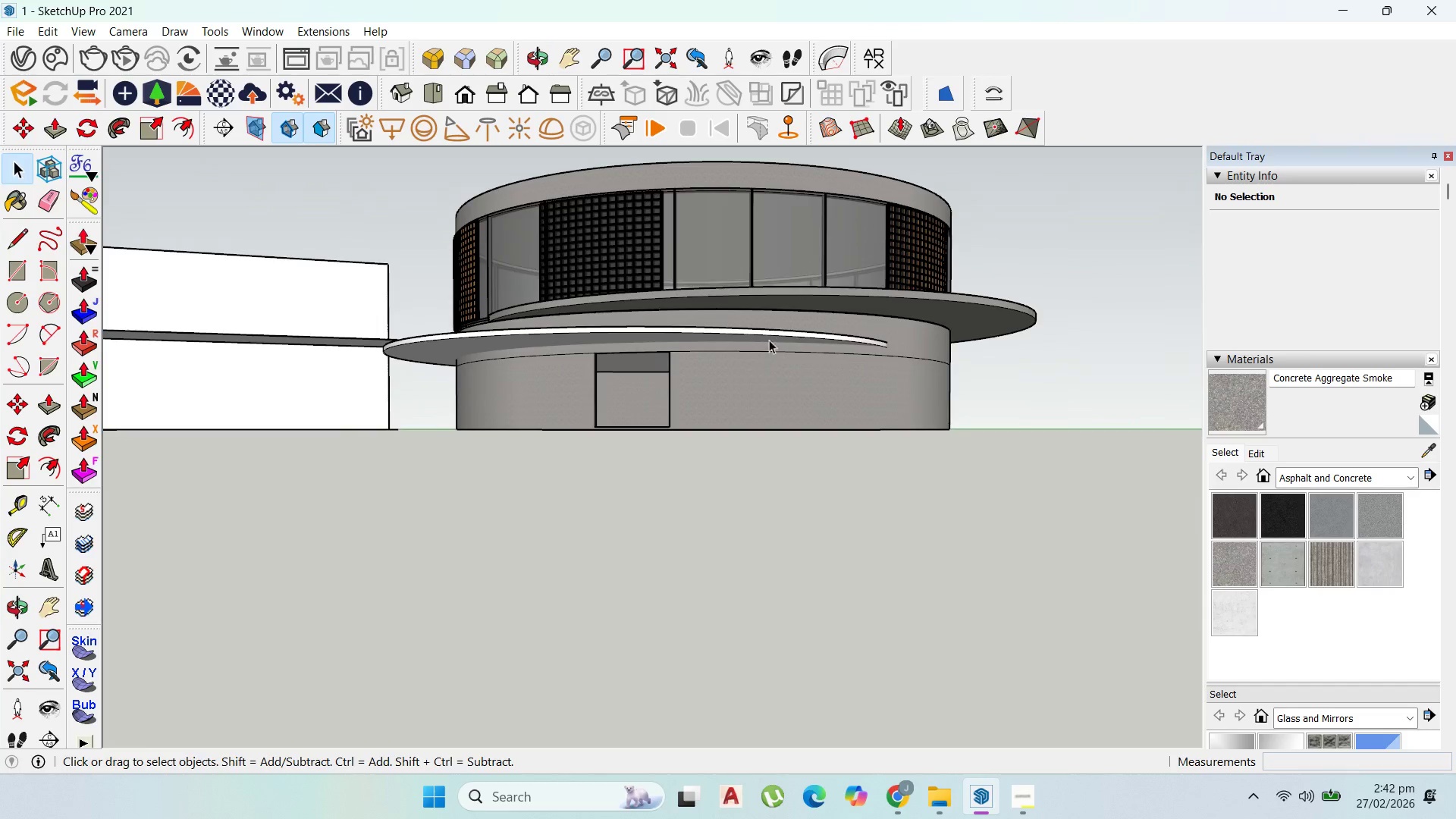 
scroll: coordinate [741, 366], scroll_direction: up, amount: 1.0
 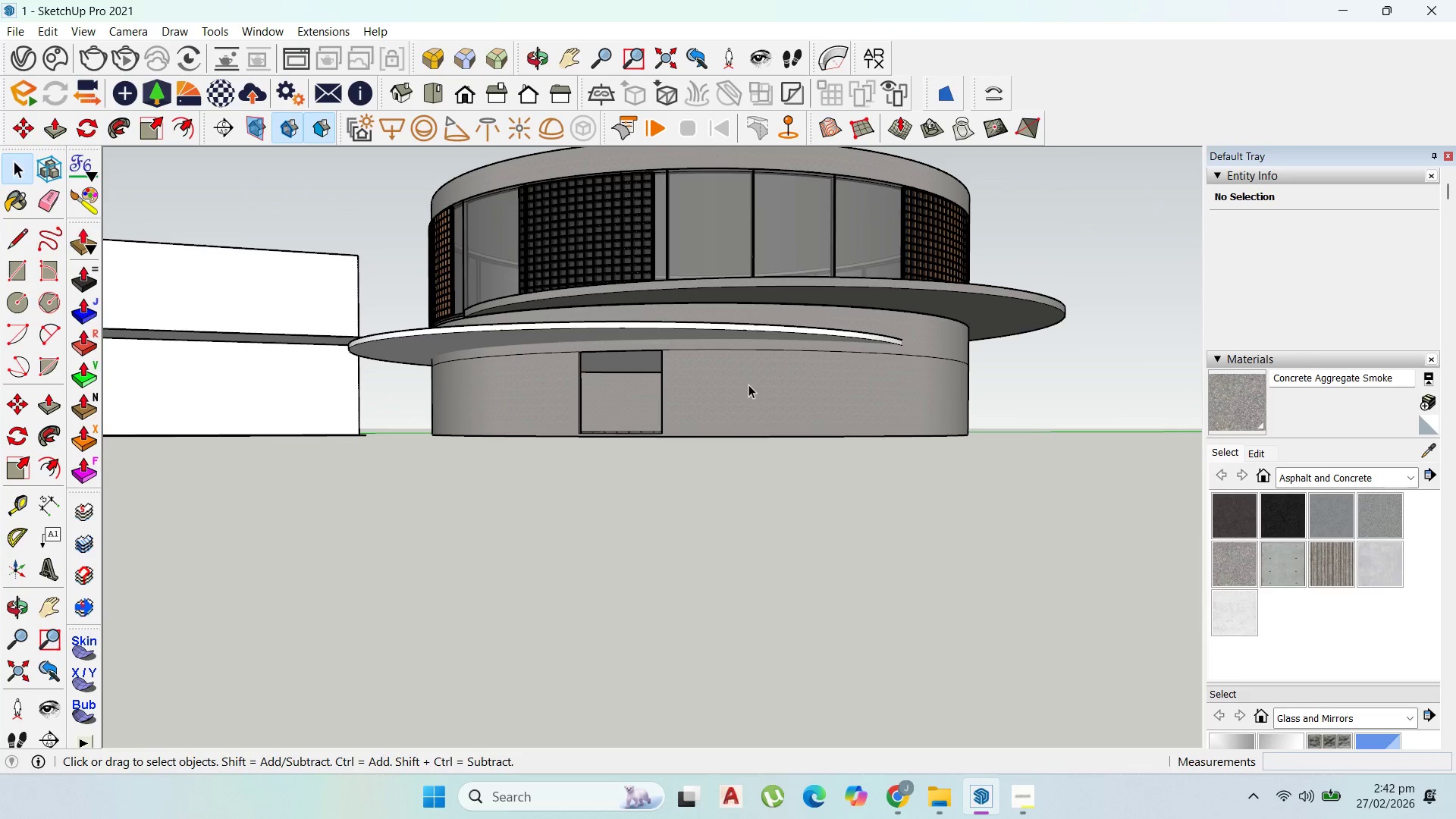 
left_click([760, 381])
 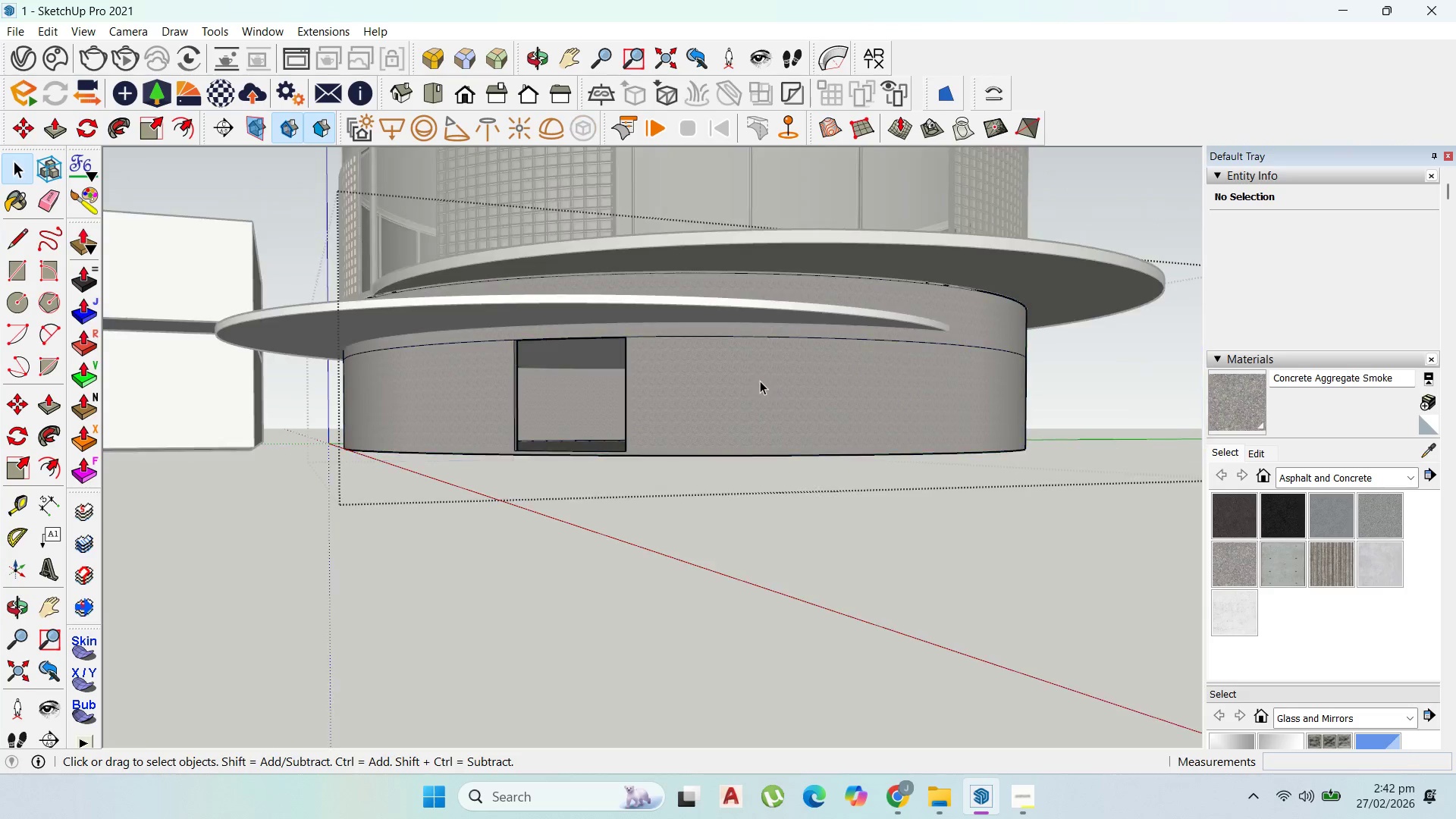 
scroll: coordinate [760, 385], scroll_direction: up, amount: 3.0
 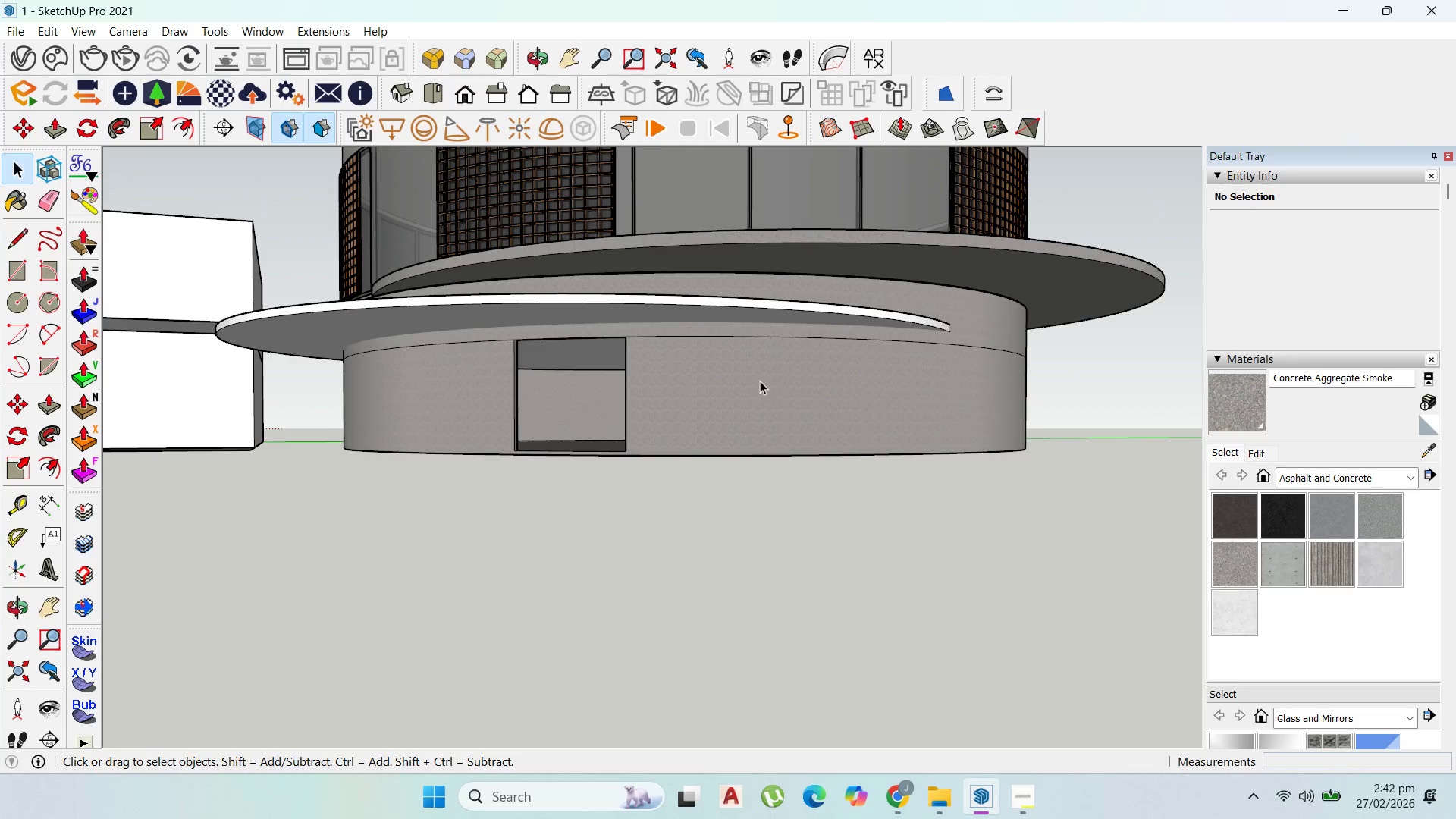 
double_click([760, 381])
 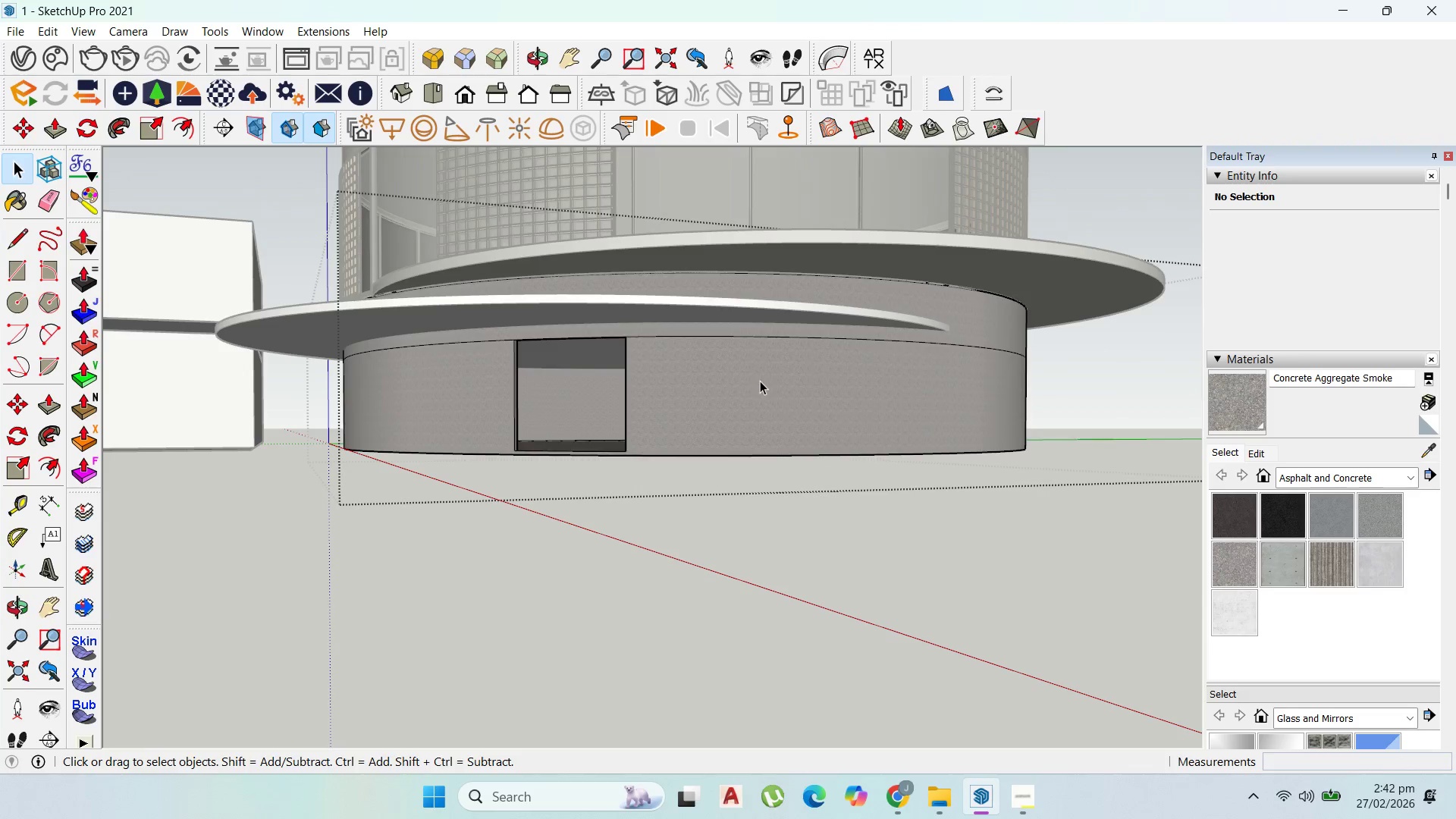 
triple_click([760, 381])
 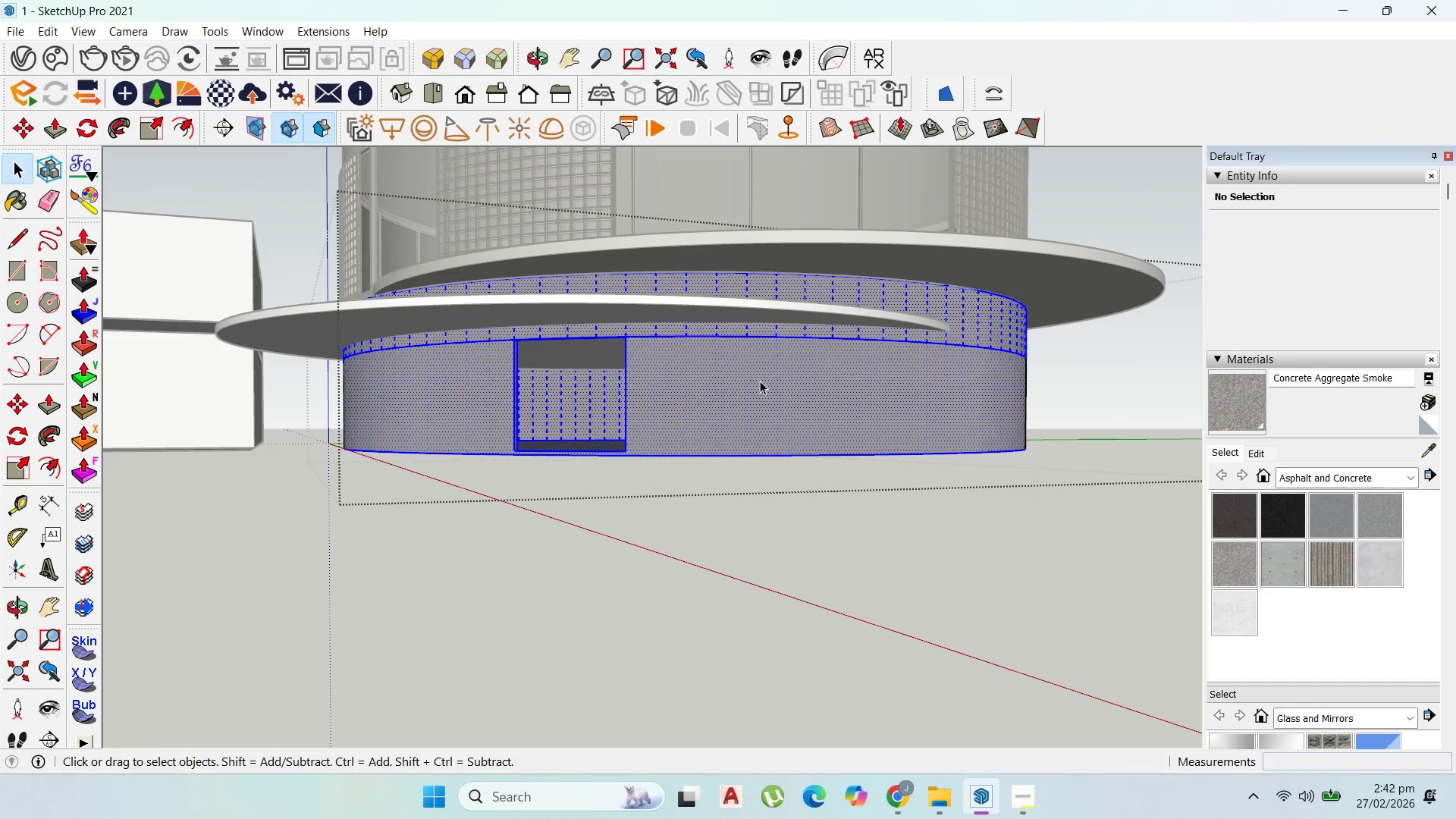 
triple_click([760, 381])
 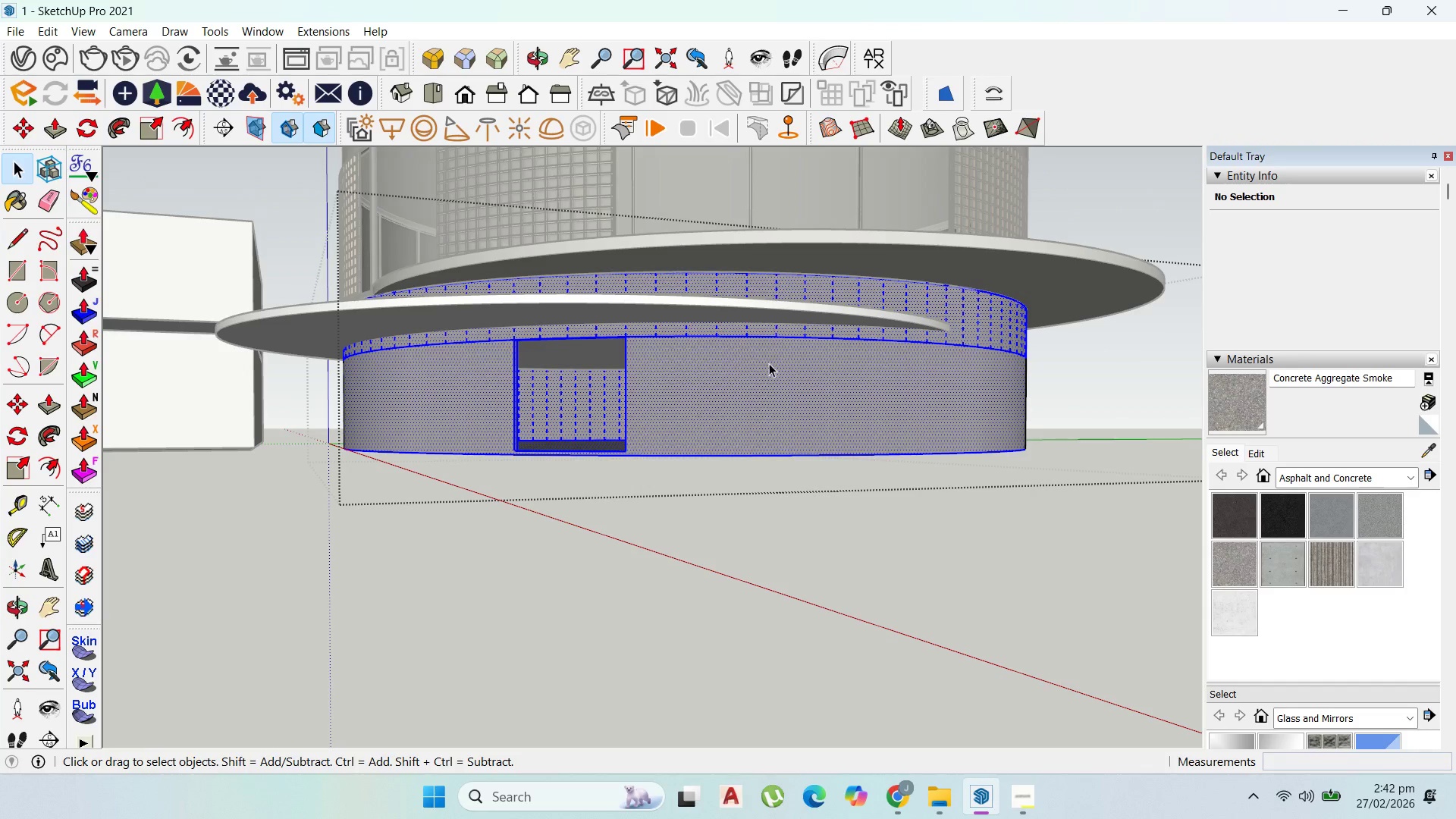 
scroll: coordinate [687, 403], scroll_direction: up, amount: 8.0
 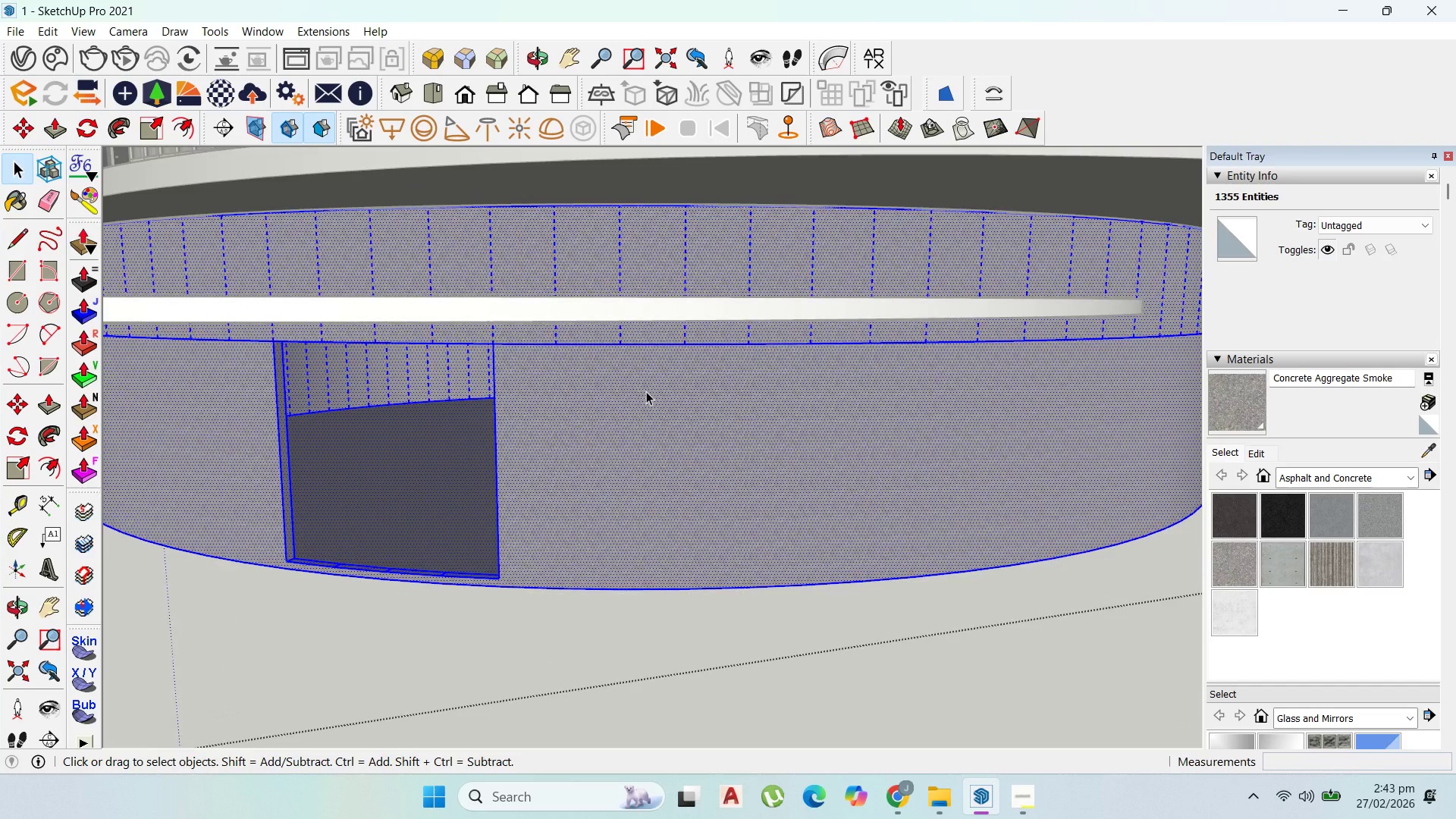 
scroll: coordinate [795, 340], scroll_direction: down, amount: 6.0
 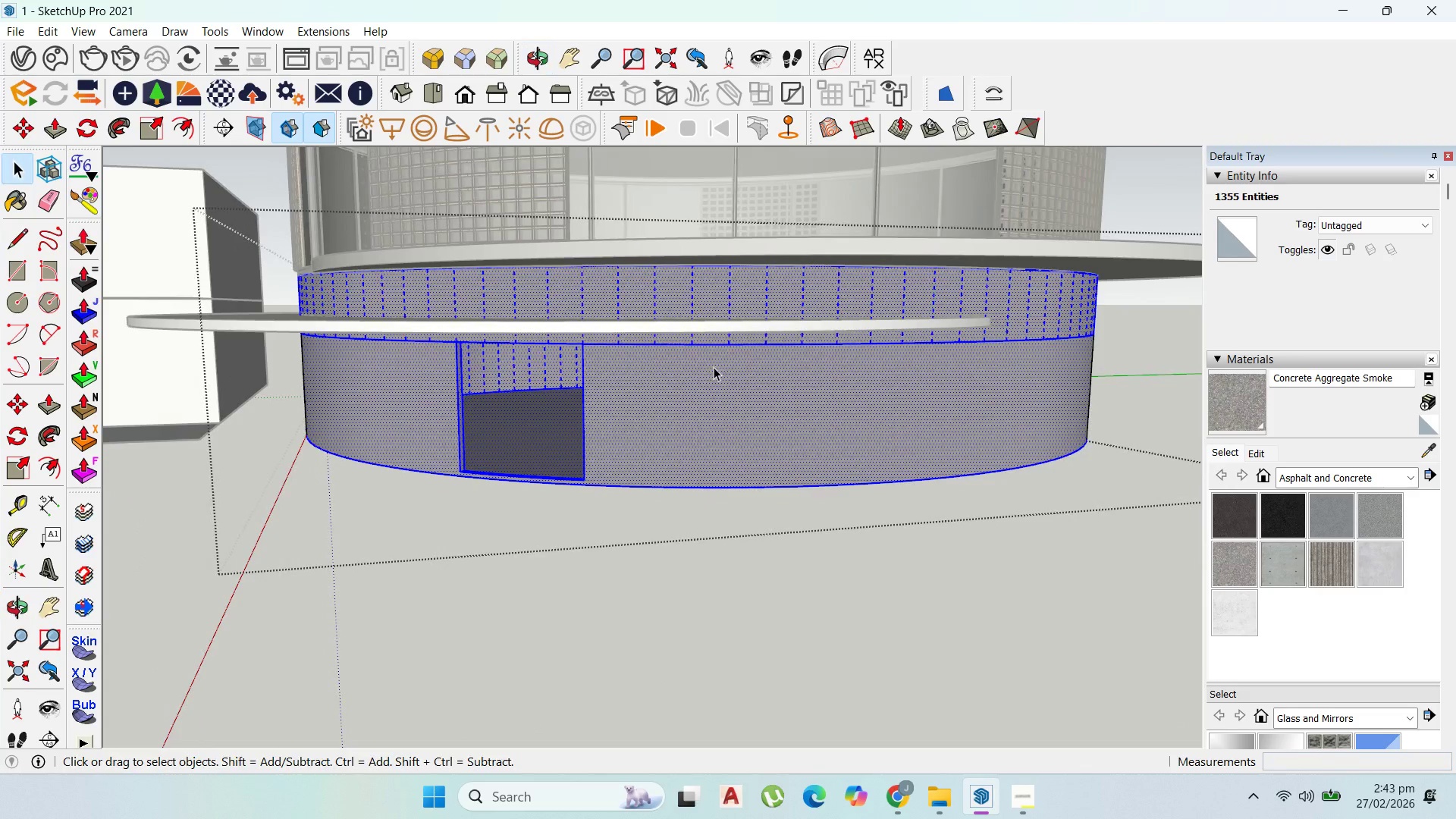 
left_click([714, 369])
 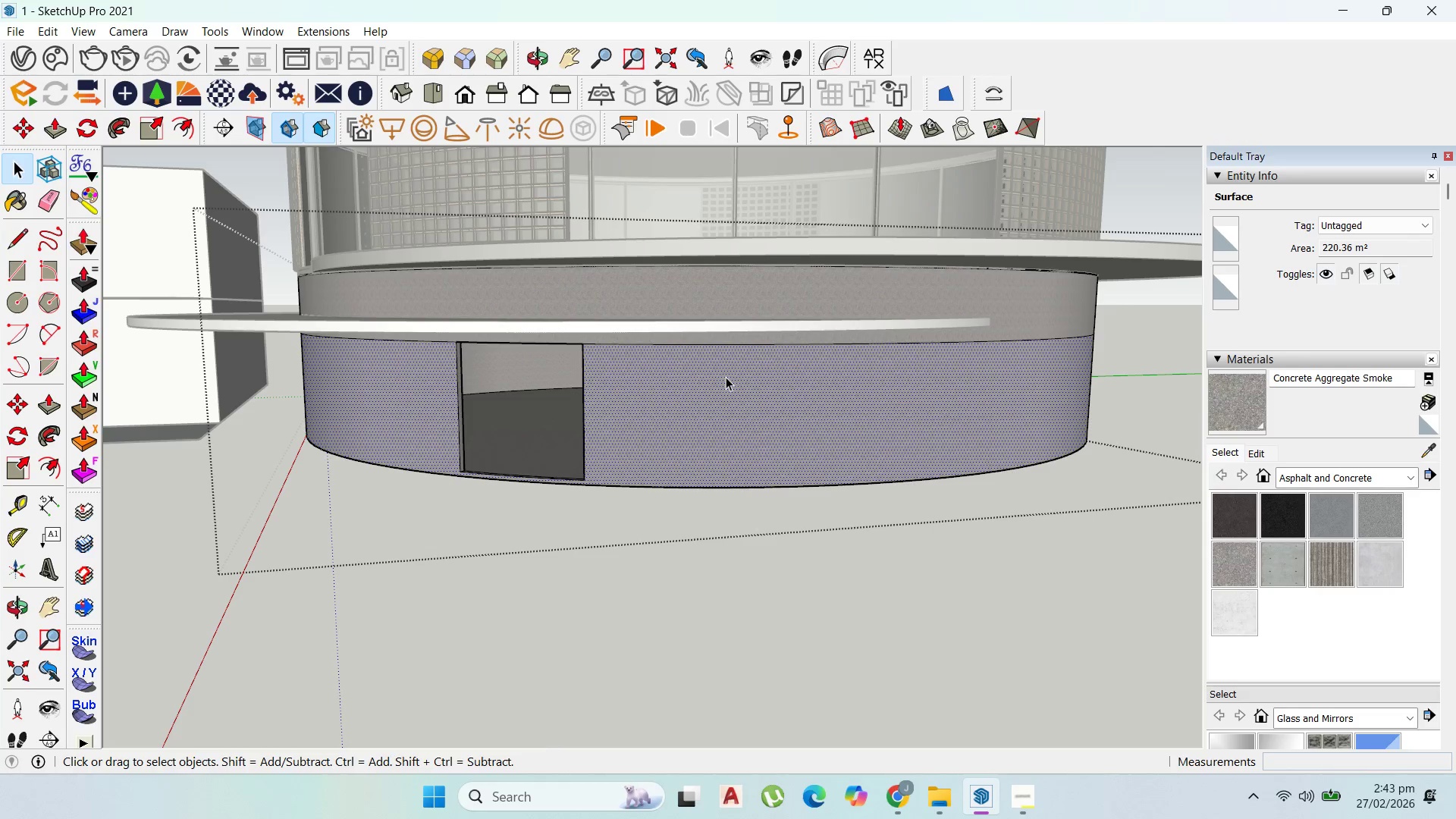 
scroll: coordinate [869, 322], scroll_direction: down, amount: 11.0
 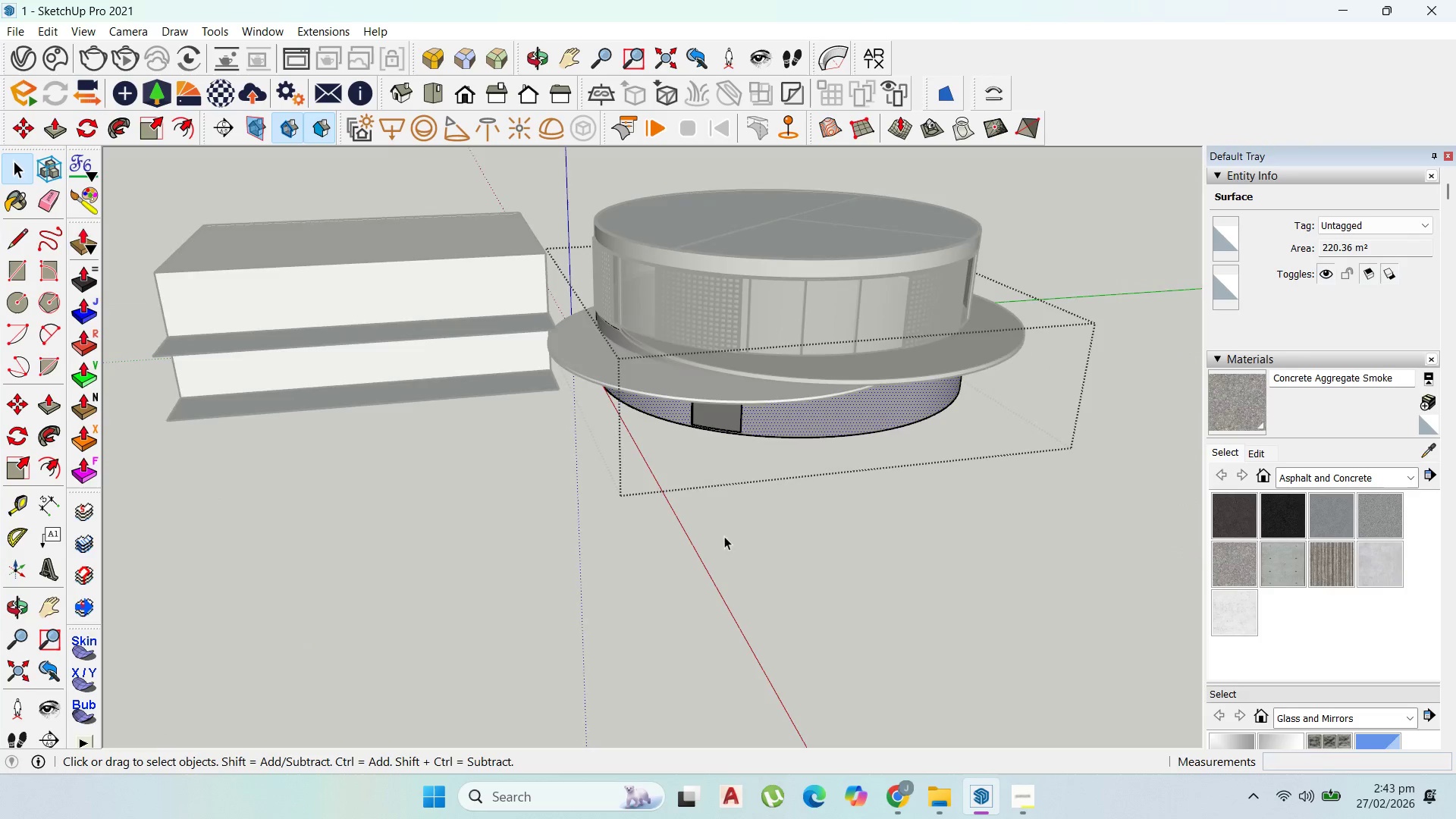 
double_click([714, 530])
 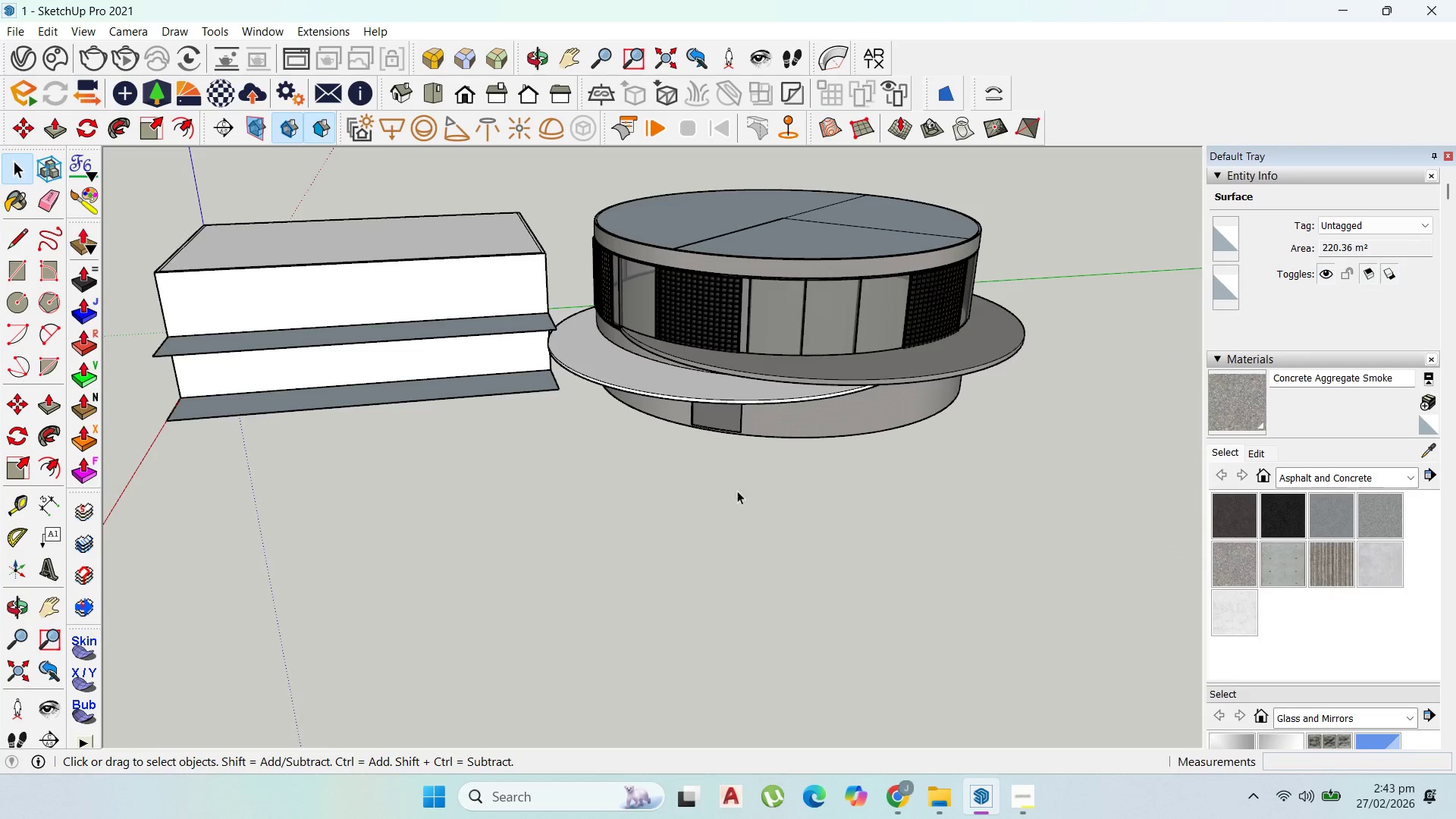 
scroll: coordinate [827, 411], scroll_direction: down, amount: 8.0
 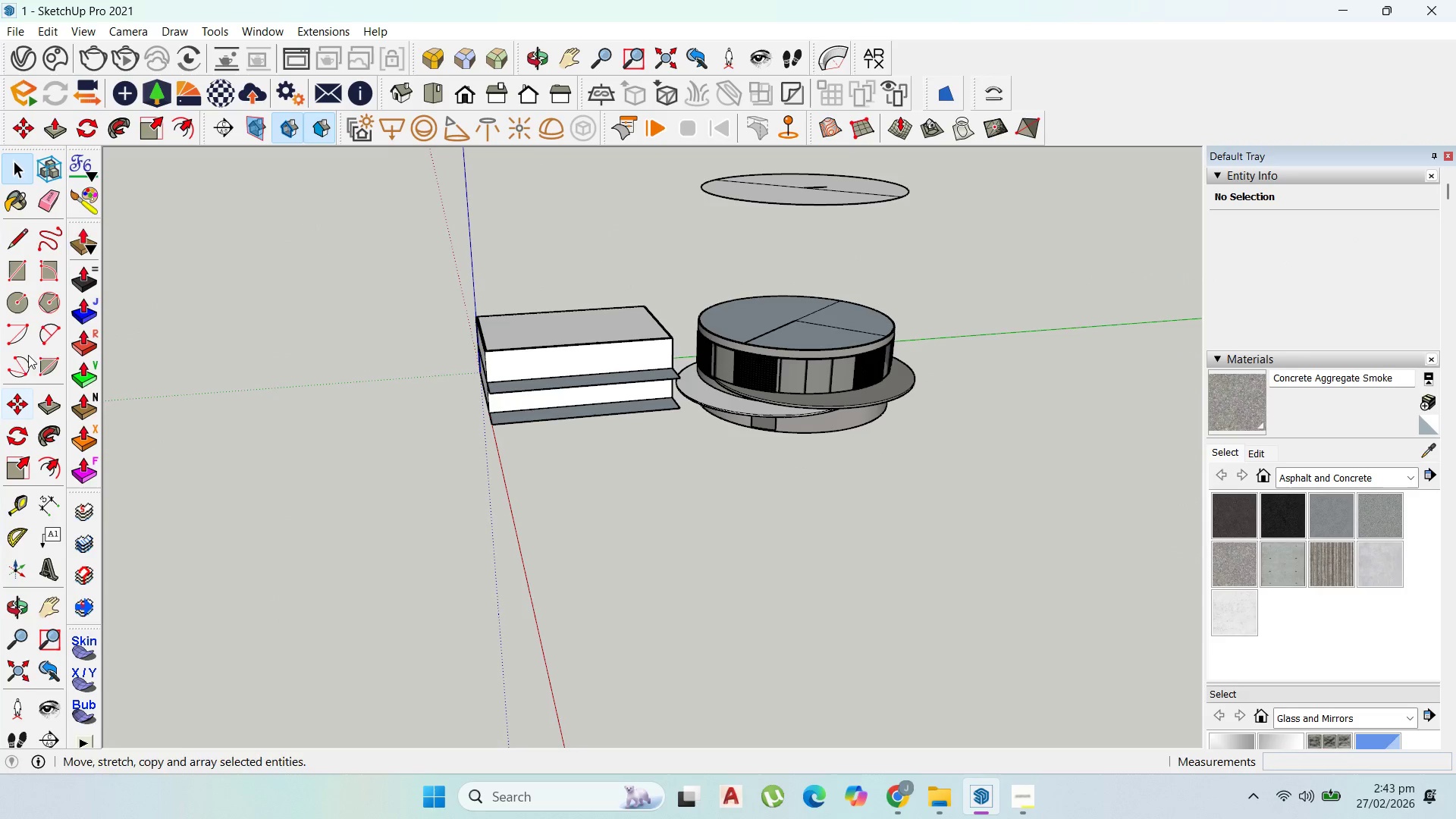 
left_click([16, 269])
 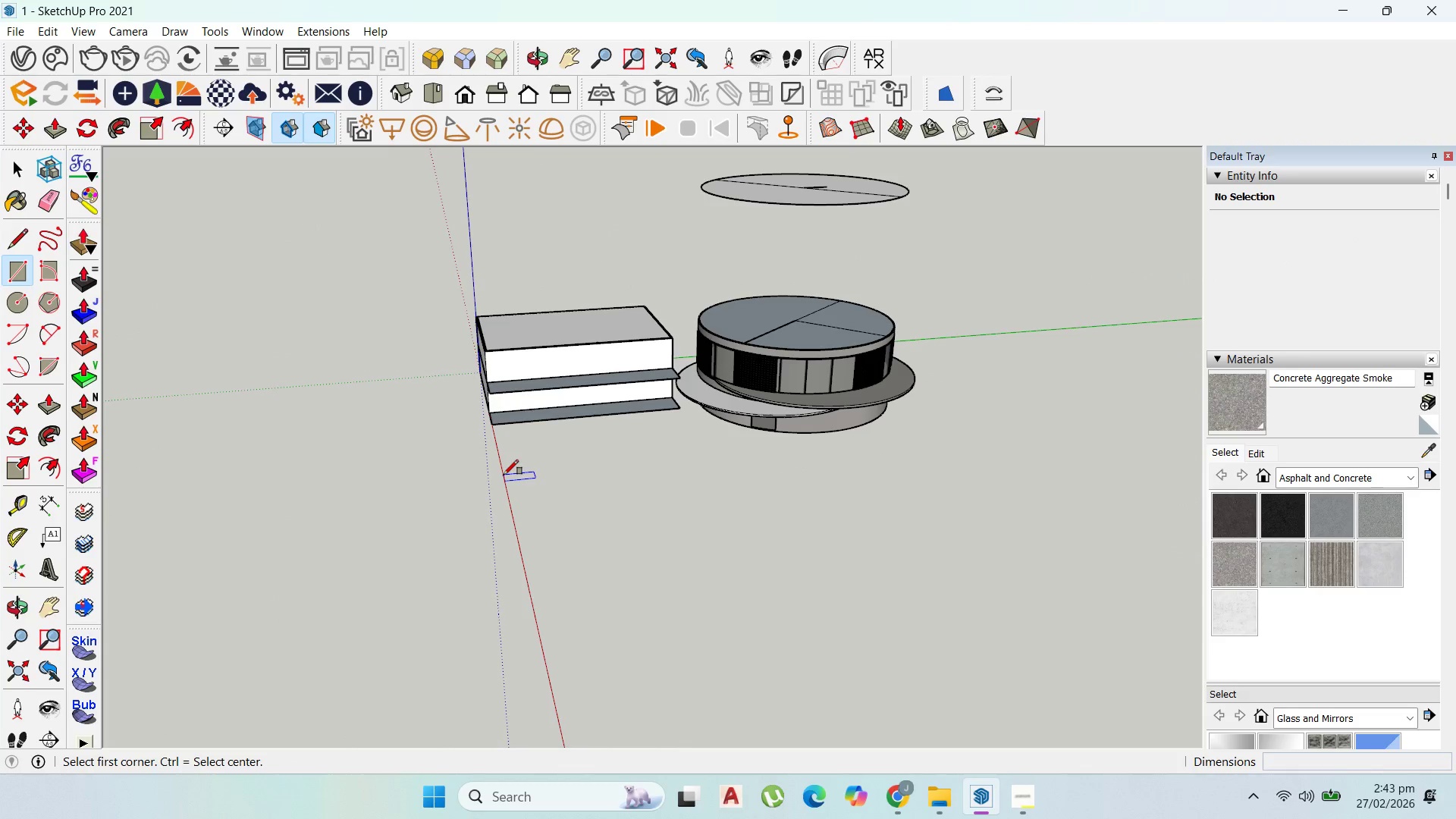 
left_click([536, 459])
 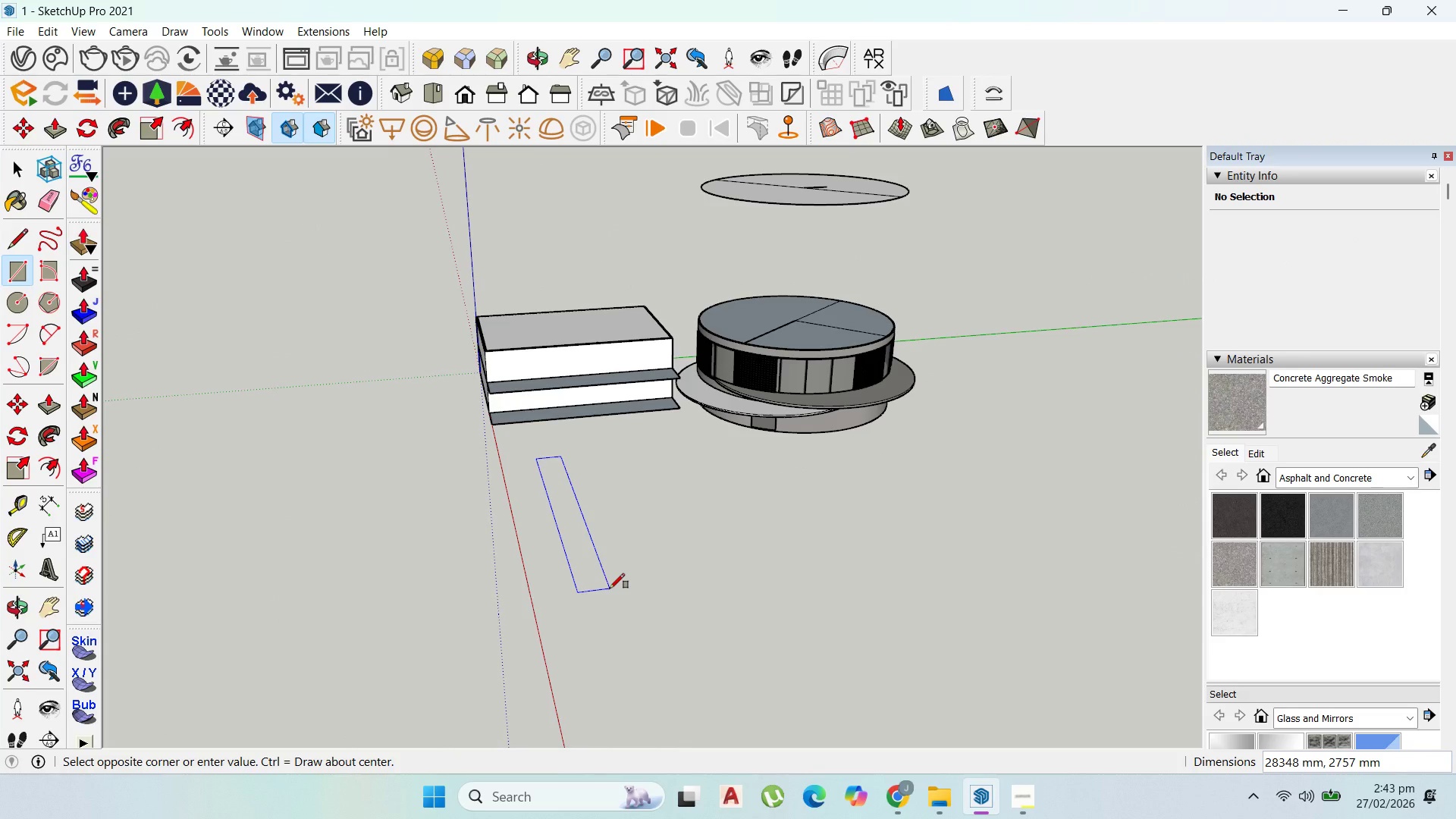 
key(ArrowRight)
 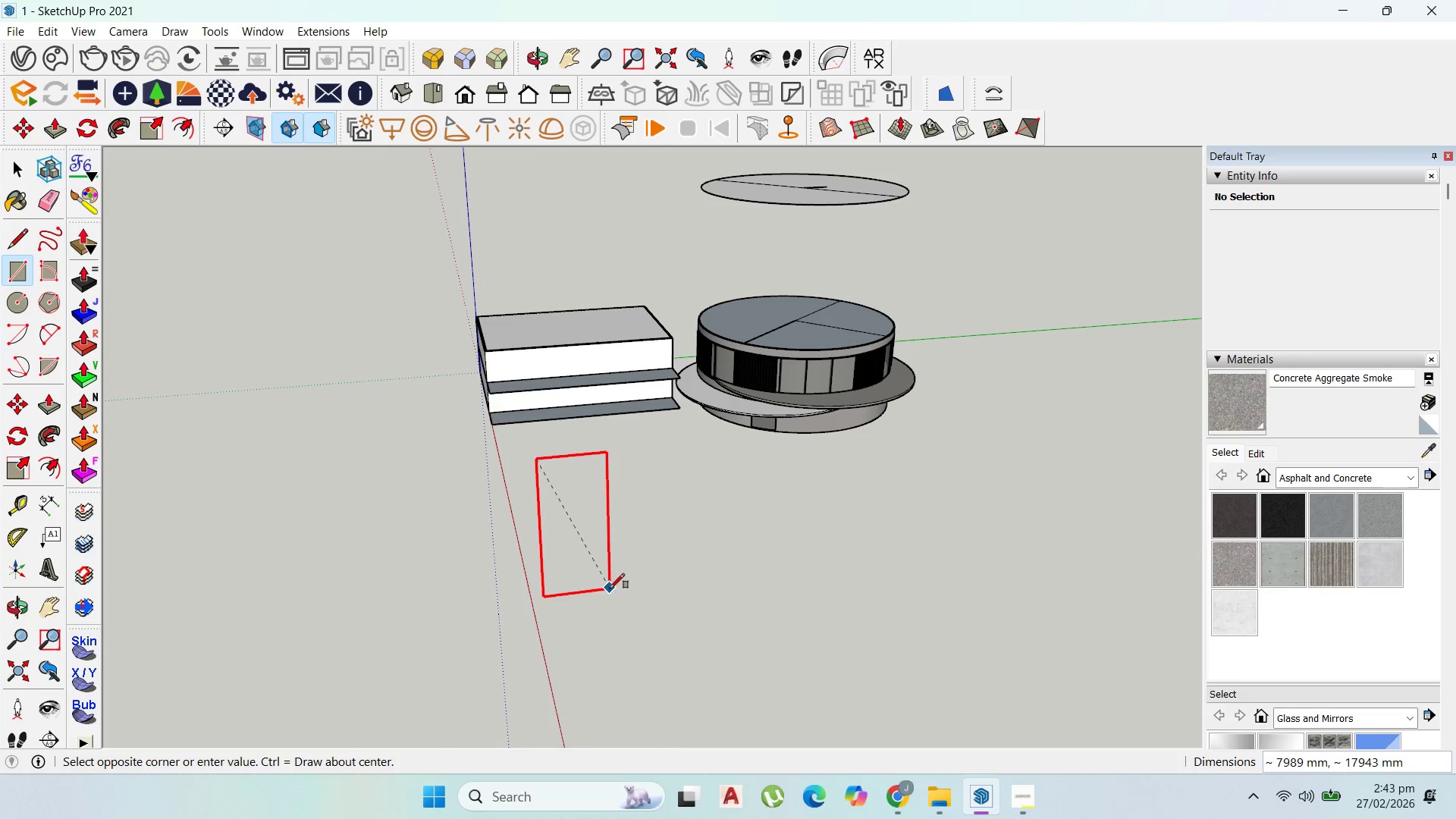 
key(ArrowLeft)
 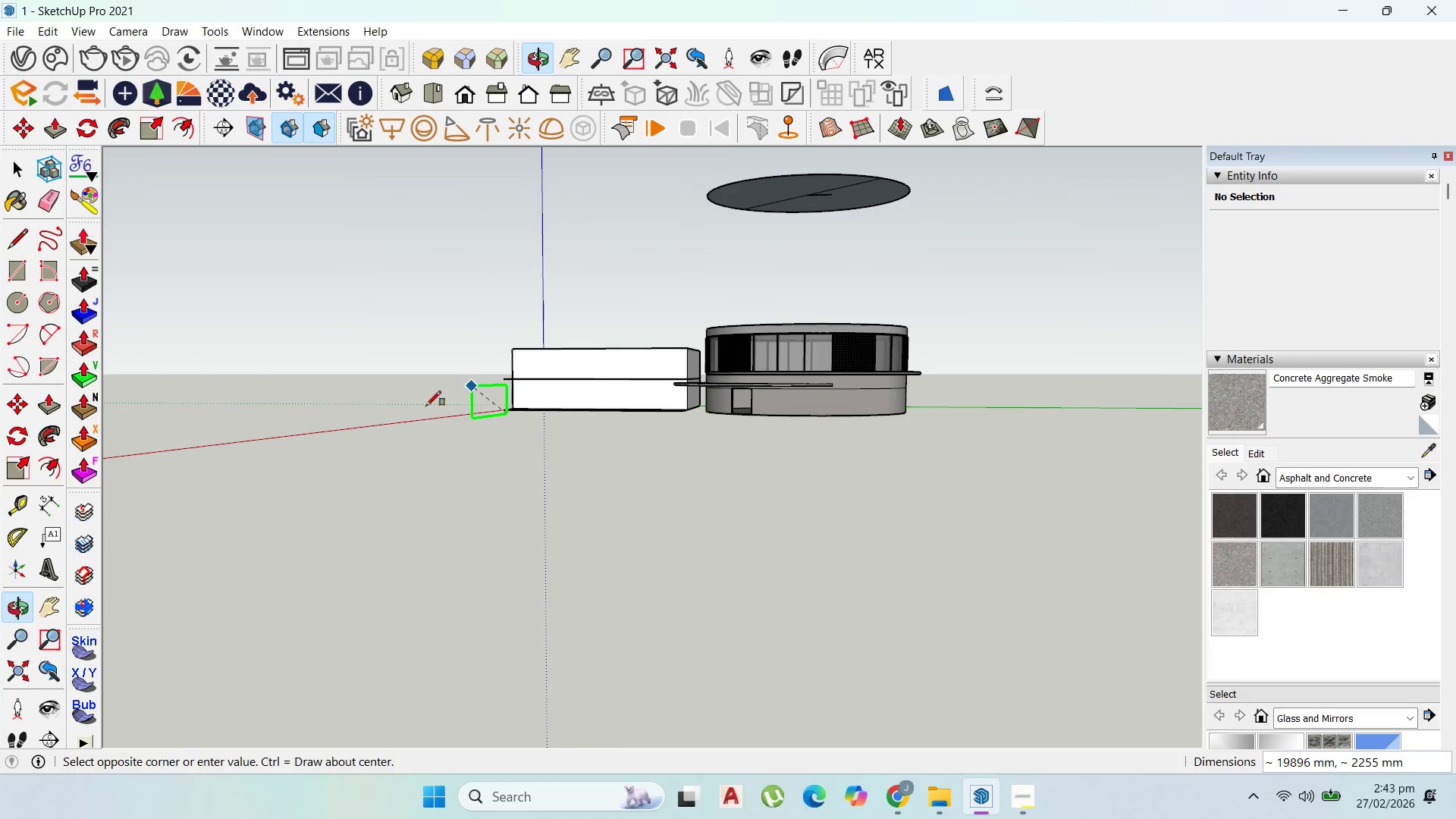 
scroll: coordinate [521, 448], scroll_direction: down, amount: 7.0
 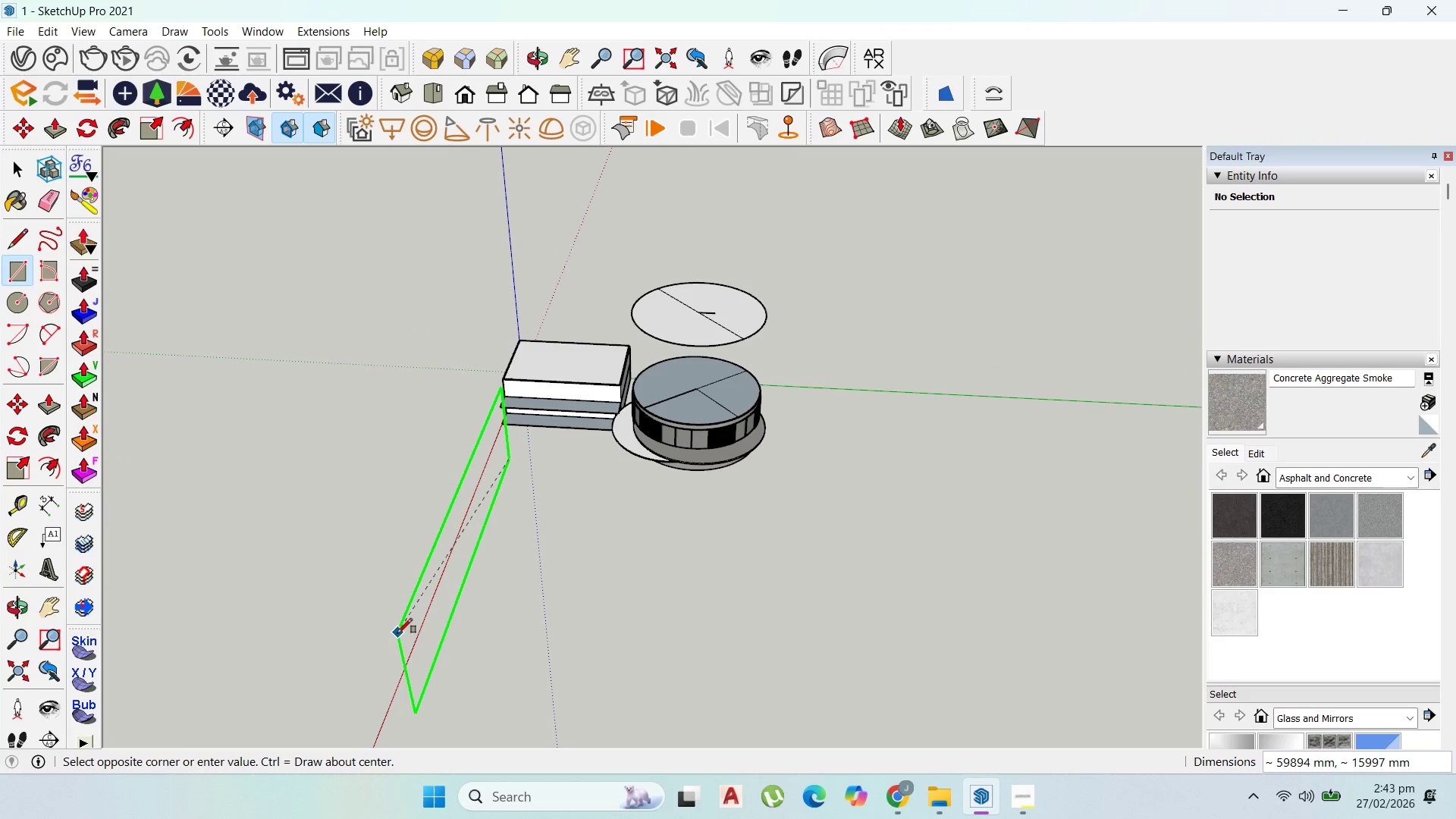 
scroll: coordinate [419, 633], scroll_direction: up, amount: 3.0
 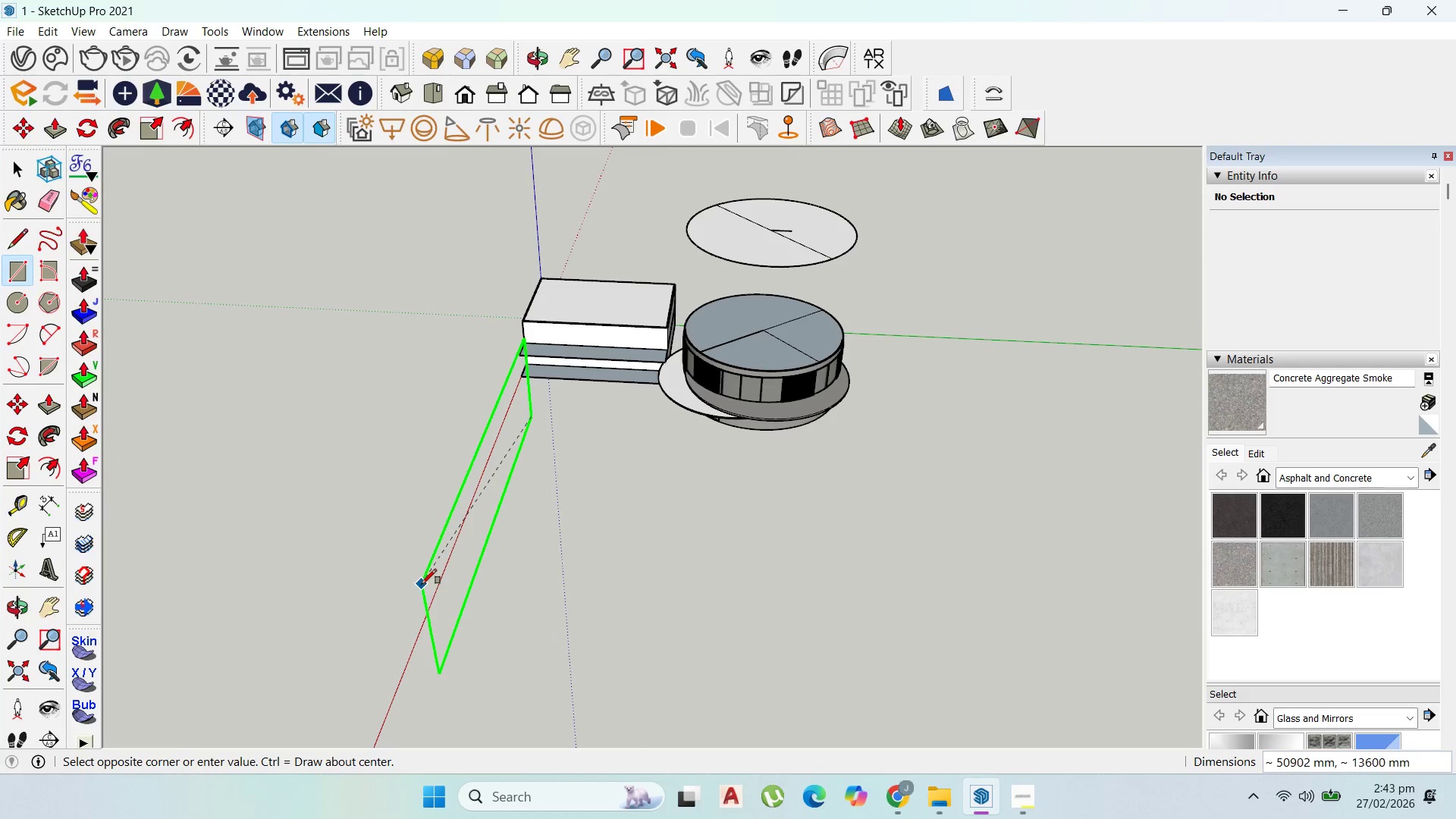 
key(Escape)
 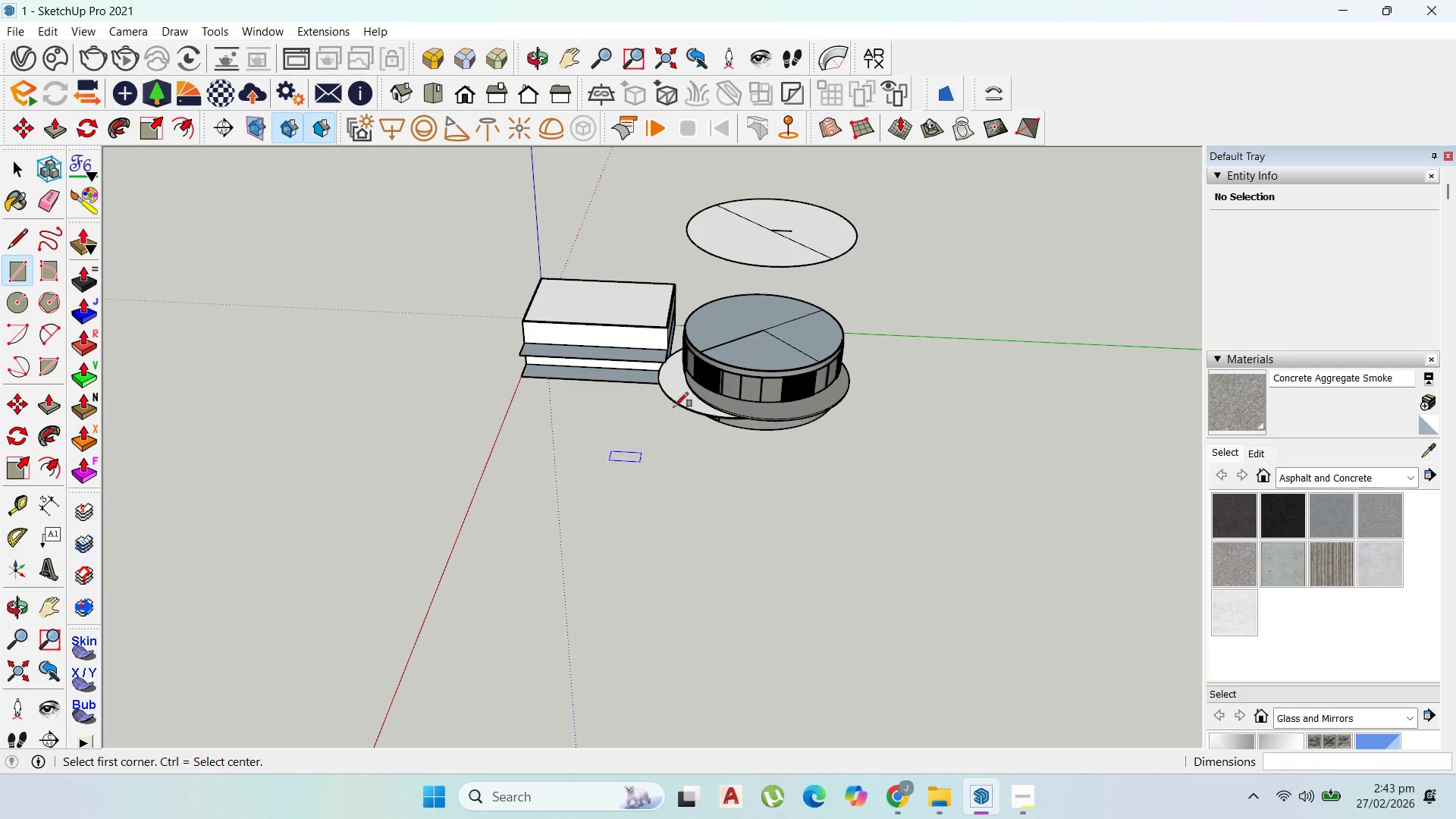 
scroll: coordinate [744, 358], scroll_direction: up, amount: 5.0
 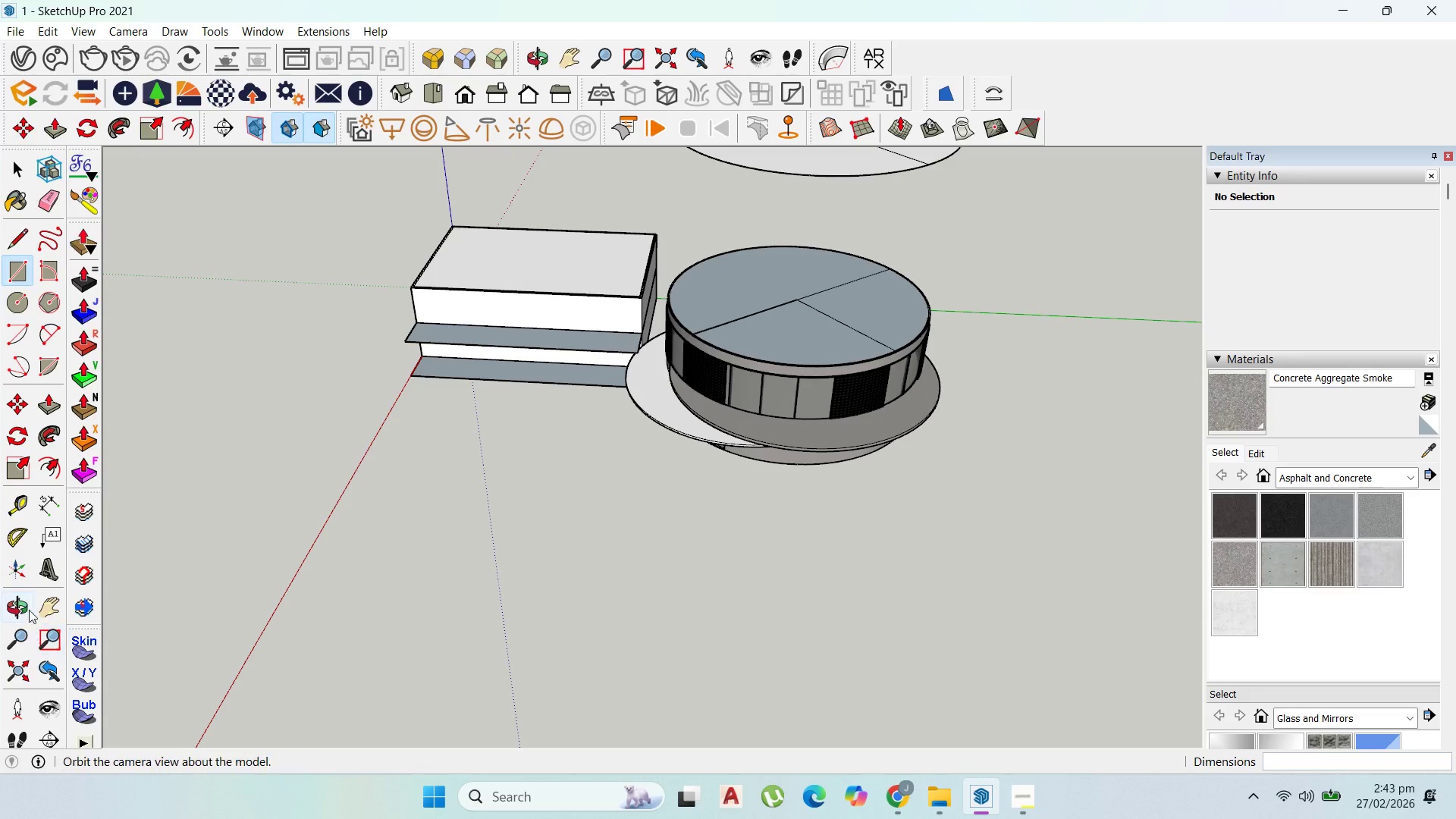 
left_click_drag(start_coordinate=[8, 502], to_coordinate=[12, 501])
 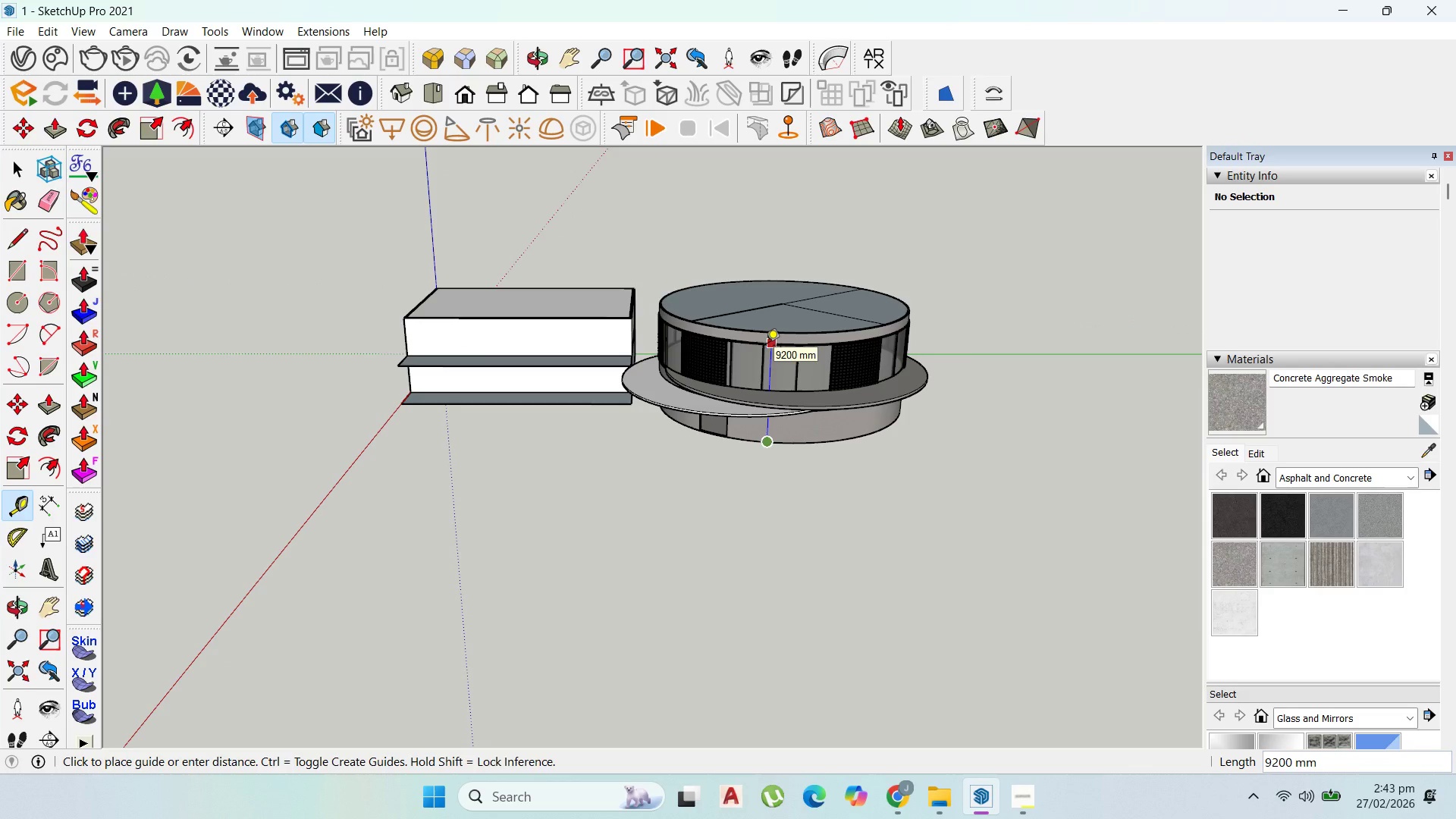 
wait(7.61)
 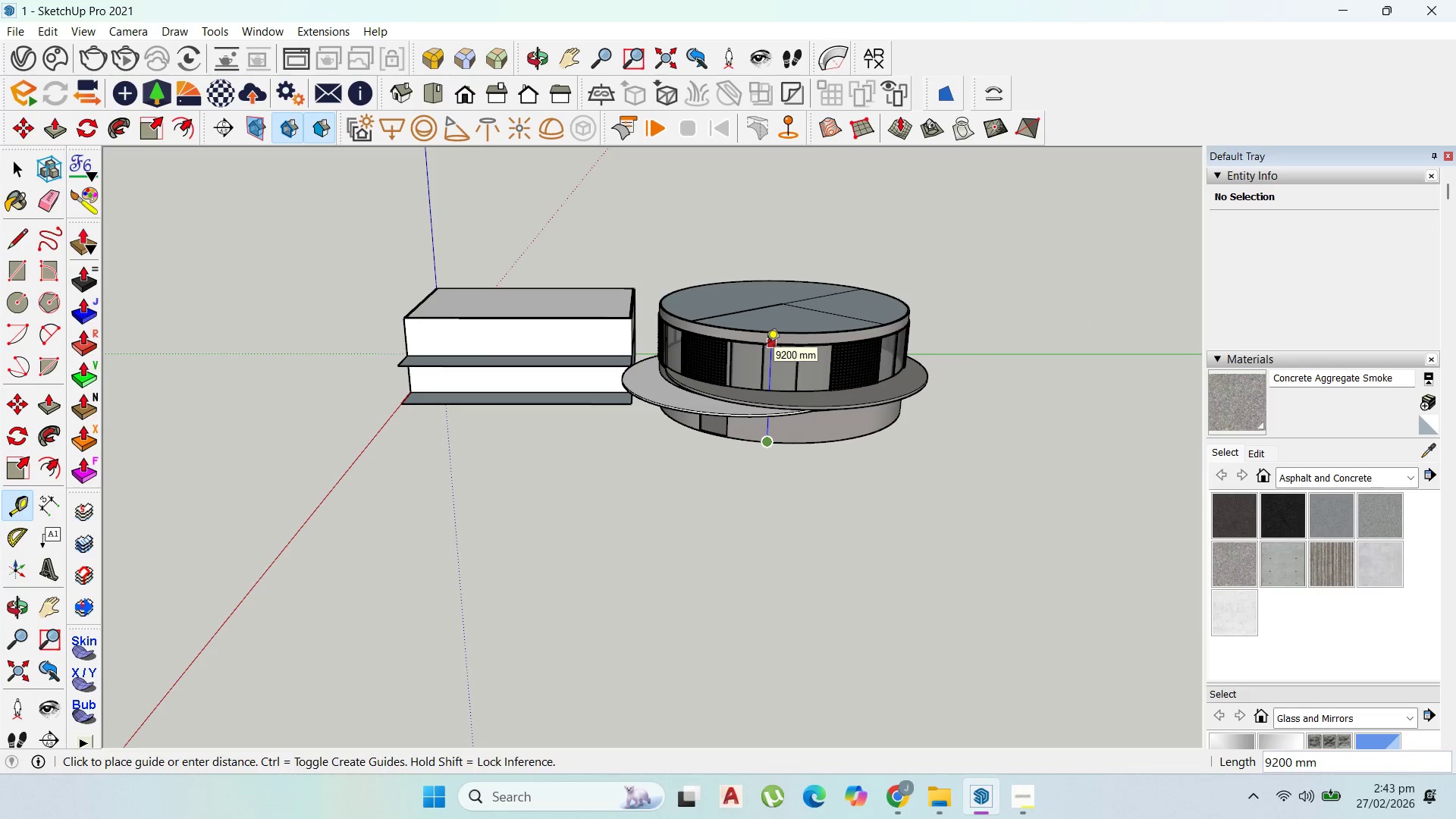 
key(Escape)
 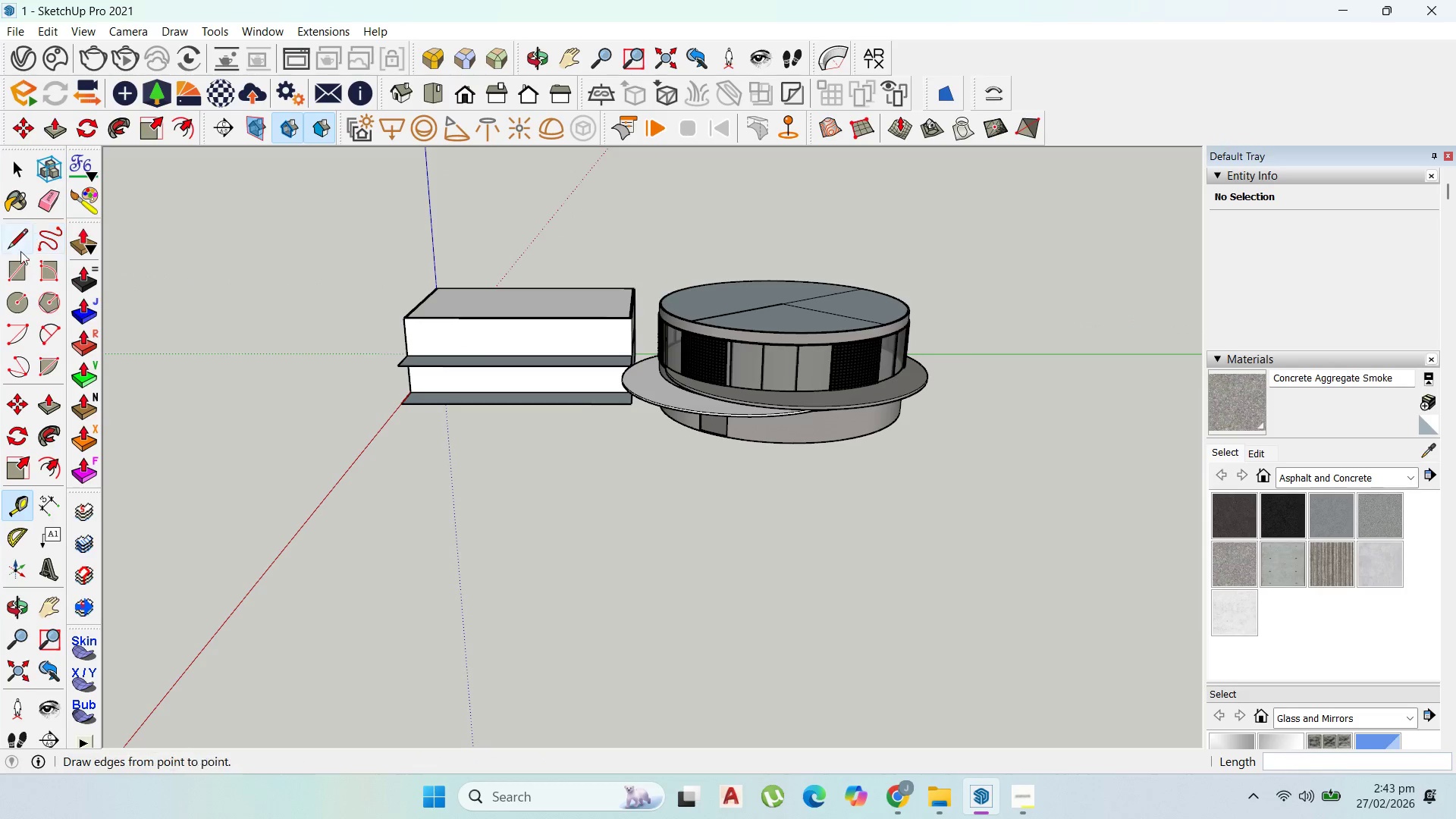 
left_click([11, 271])
 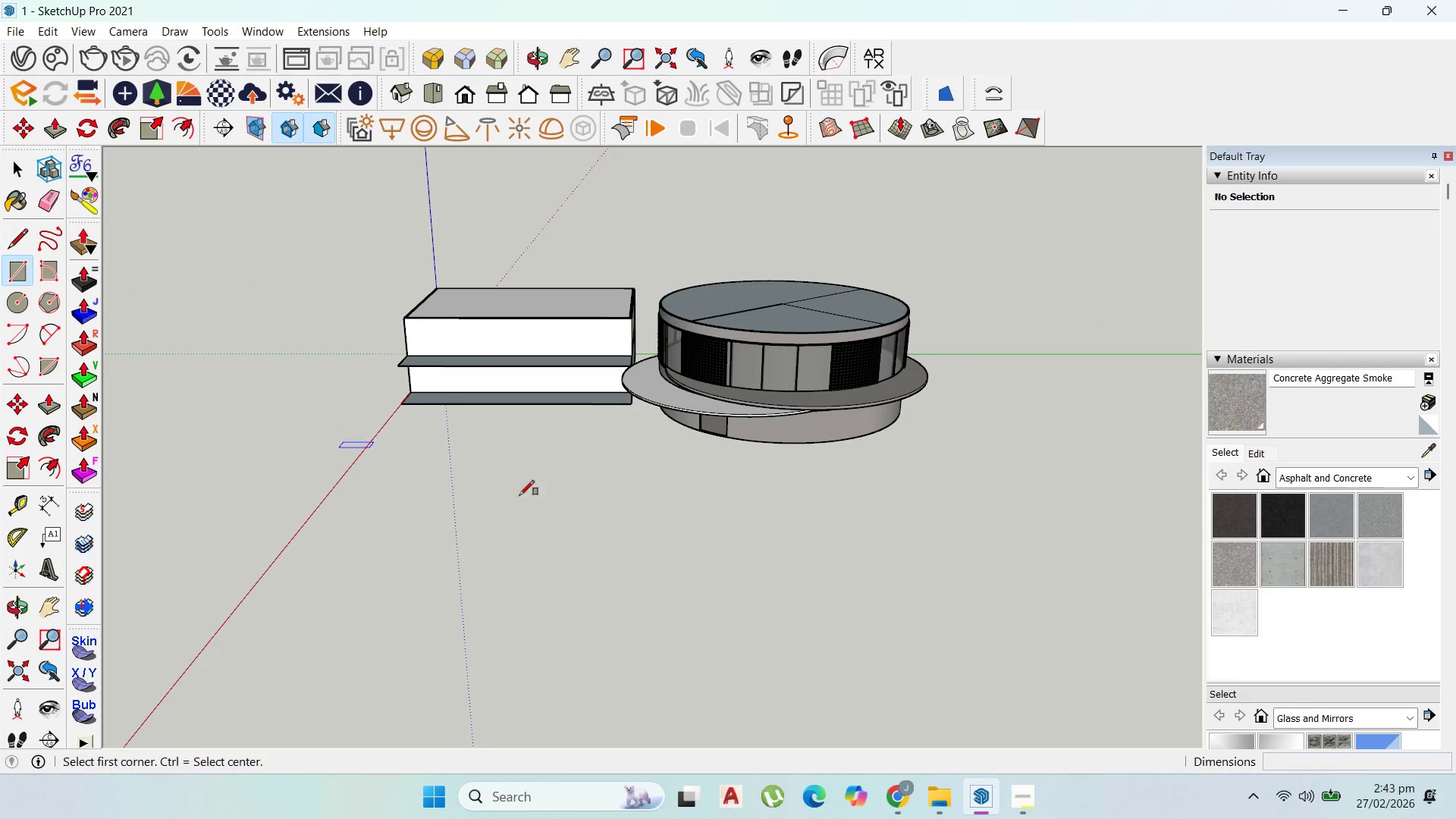 
scroll: coordinate [679, 488], scroll_direction: down, amount: 4.0
 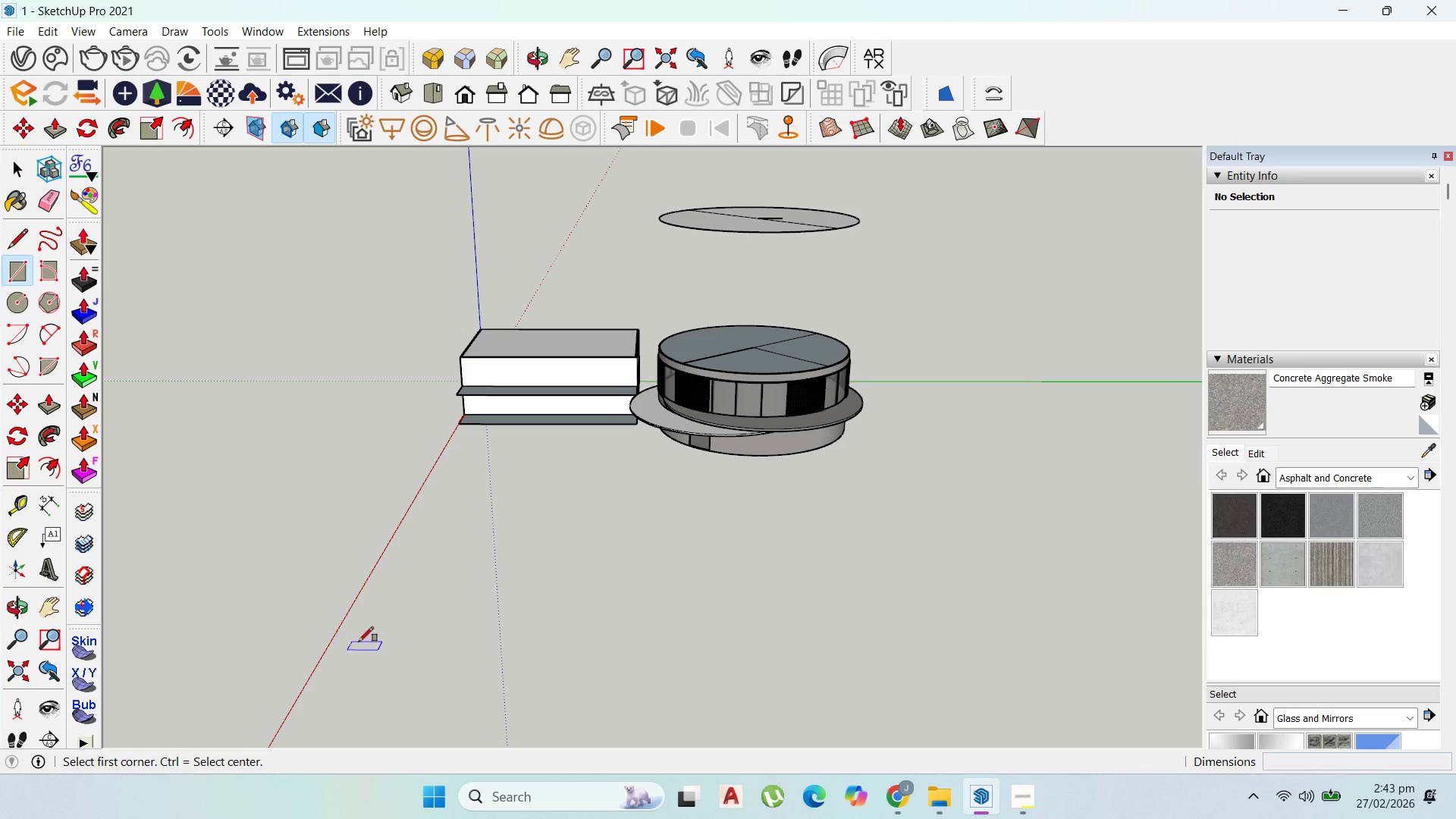 
left_click([378, 670])
 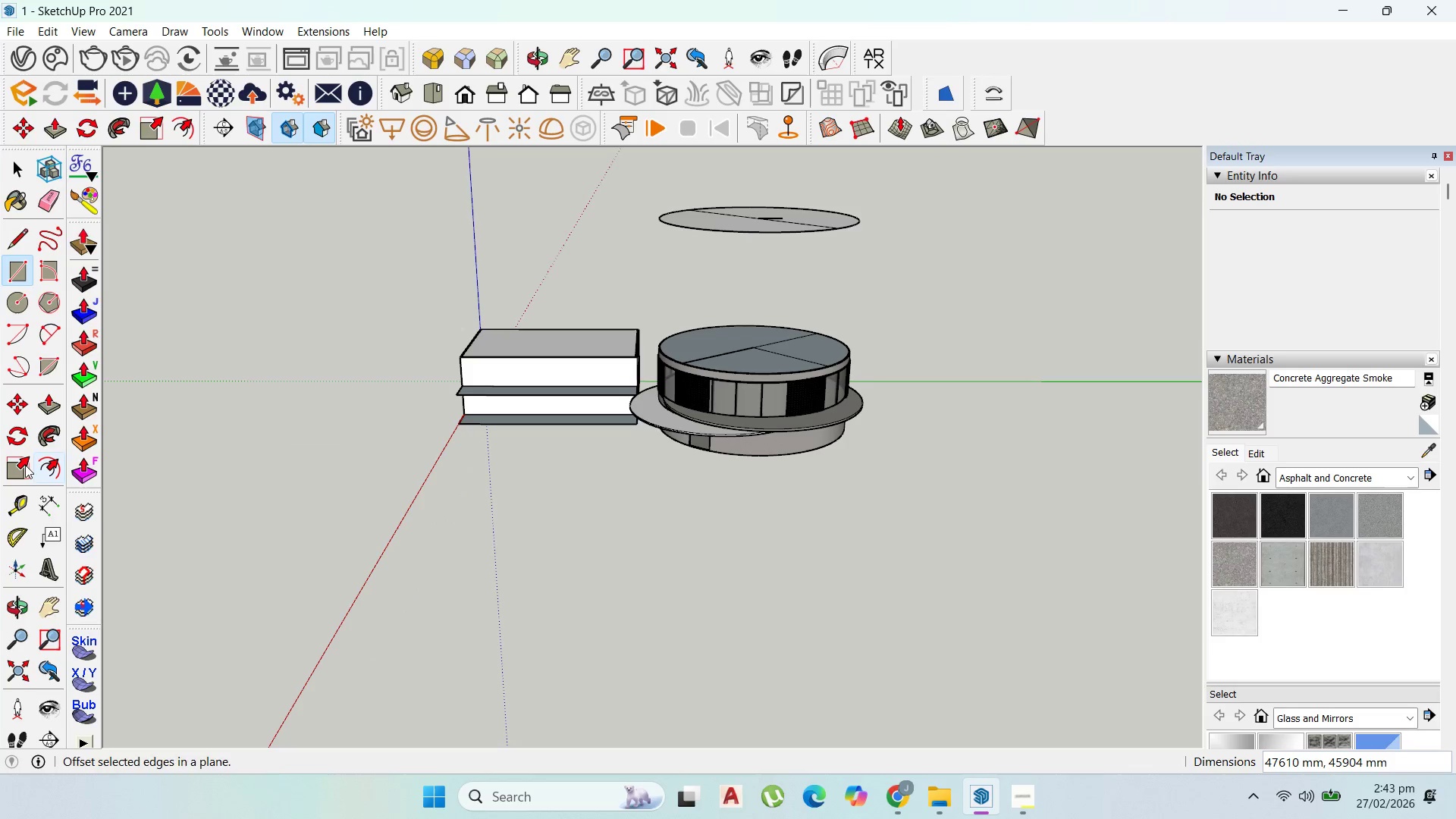 
key(Escape)
 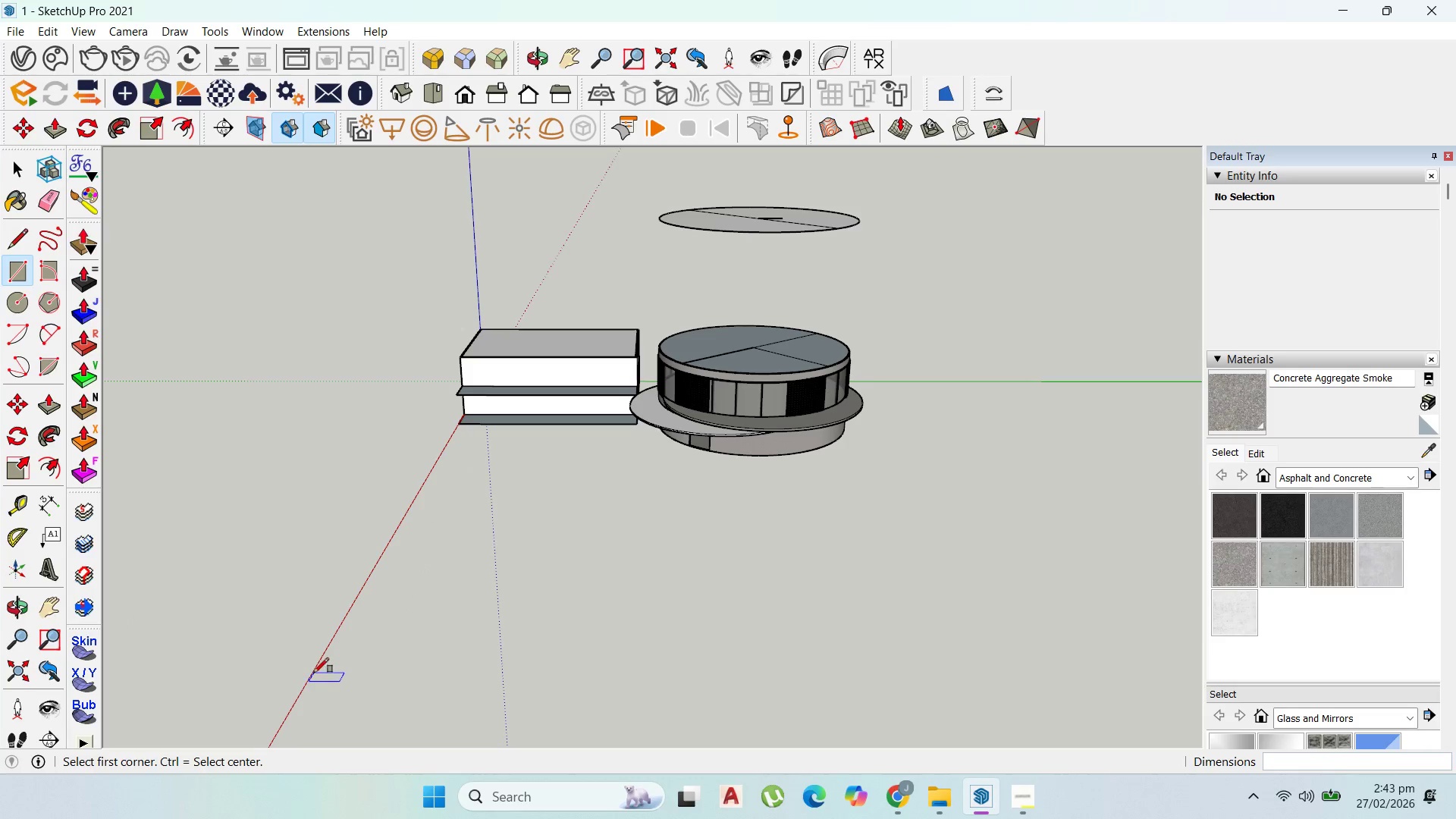 
left_click([425, 533])
 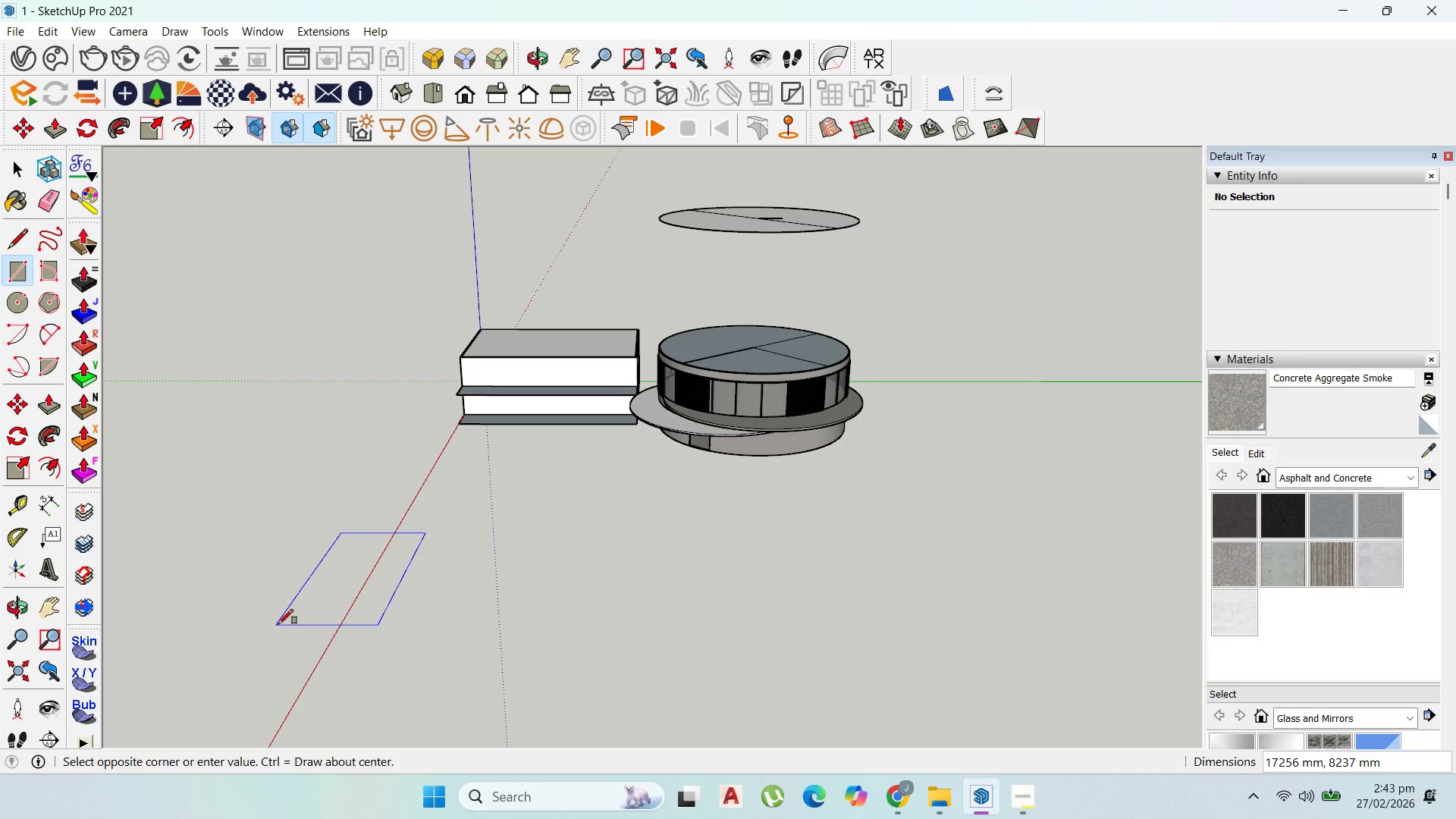 
key(ArrowLeft)
 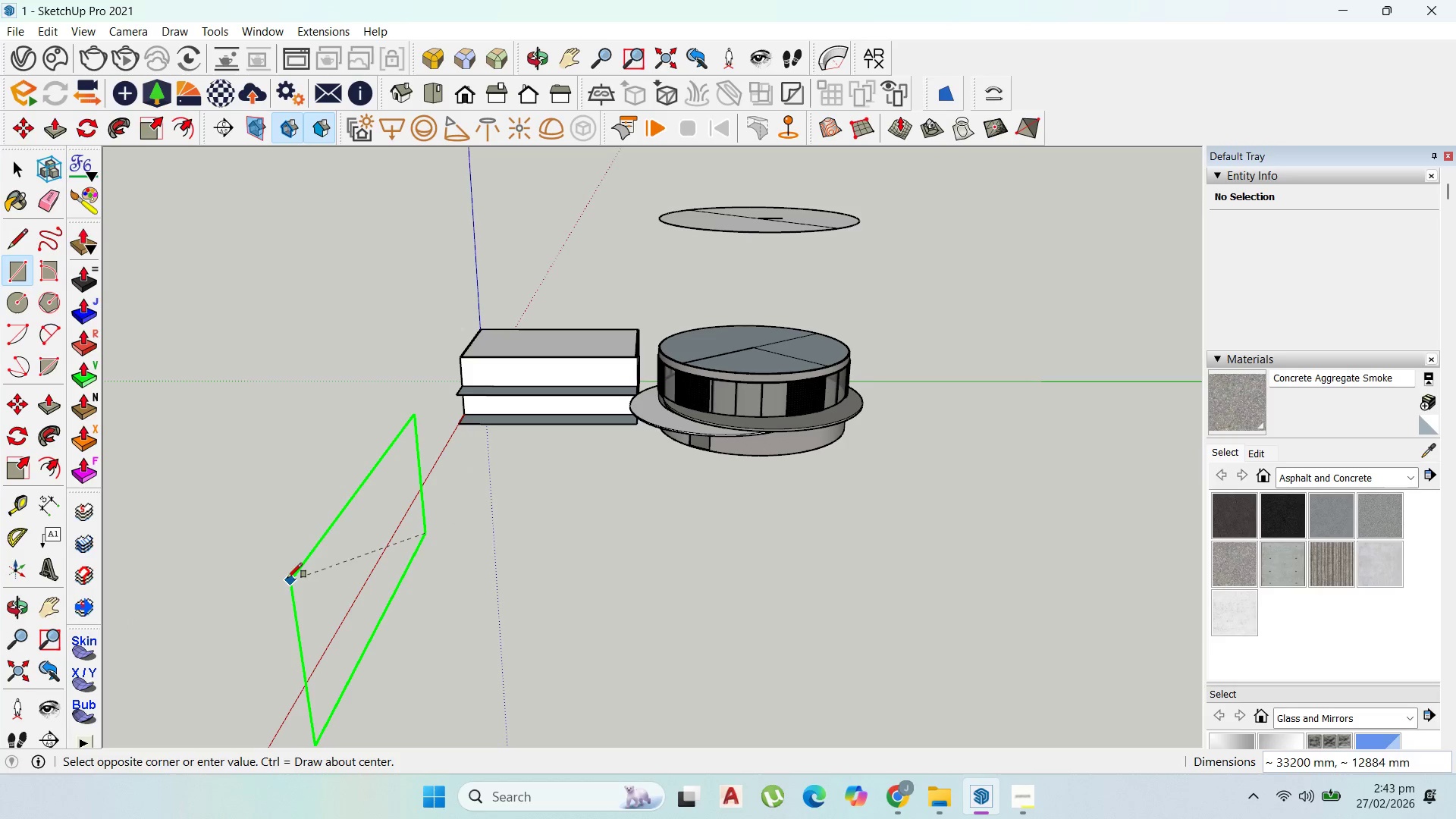 
scroll: coordinate [368, 516], scroll_direction: down, amount: 6.0
 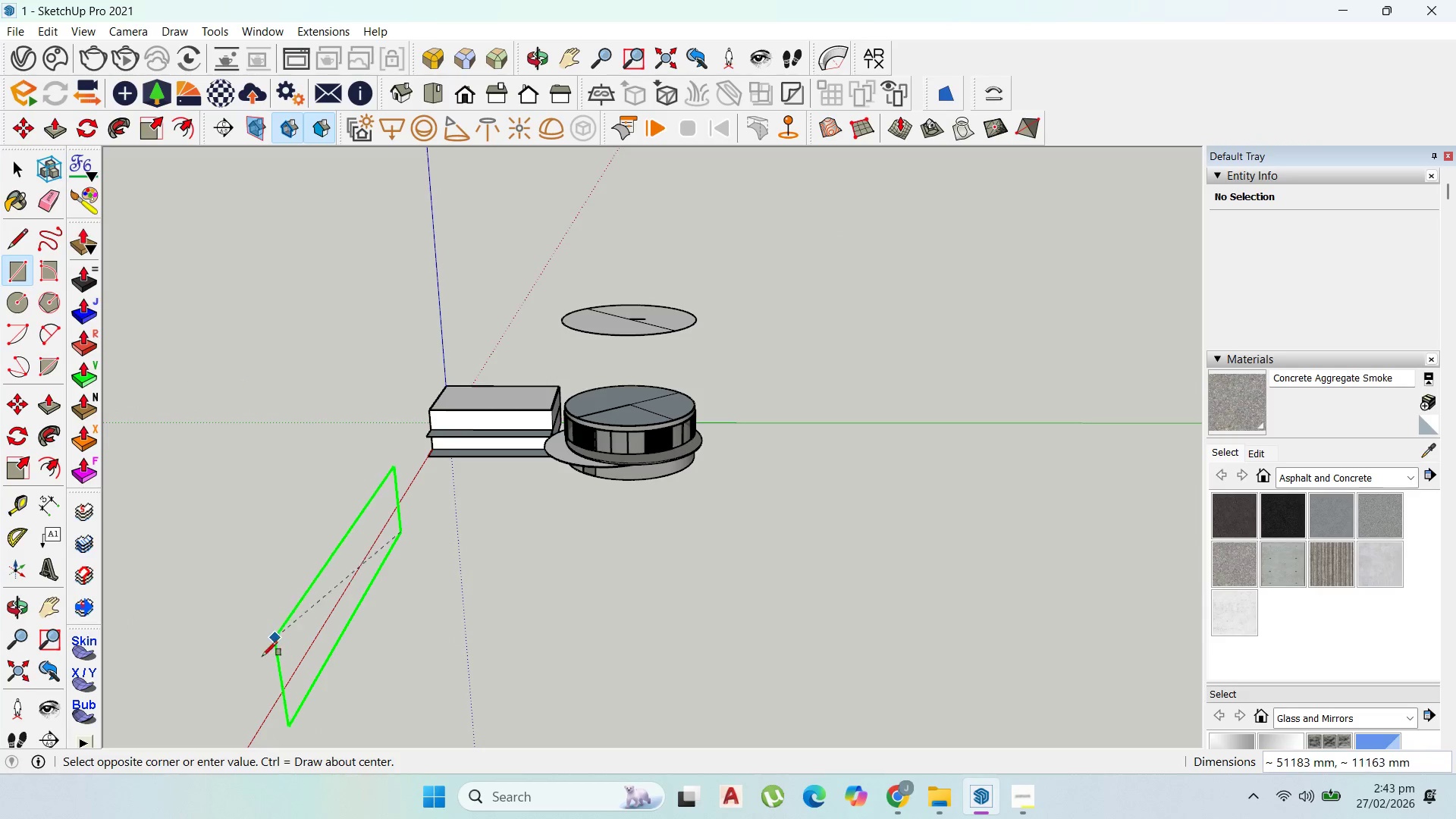 
left_click([259, 664])
 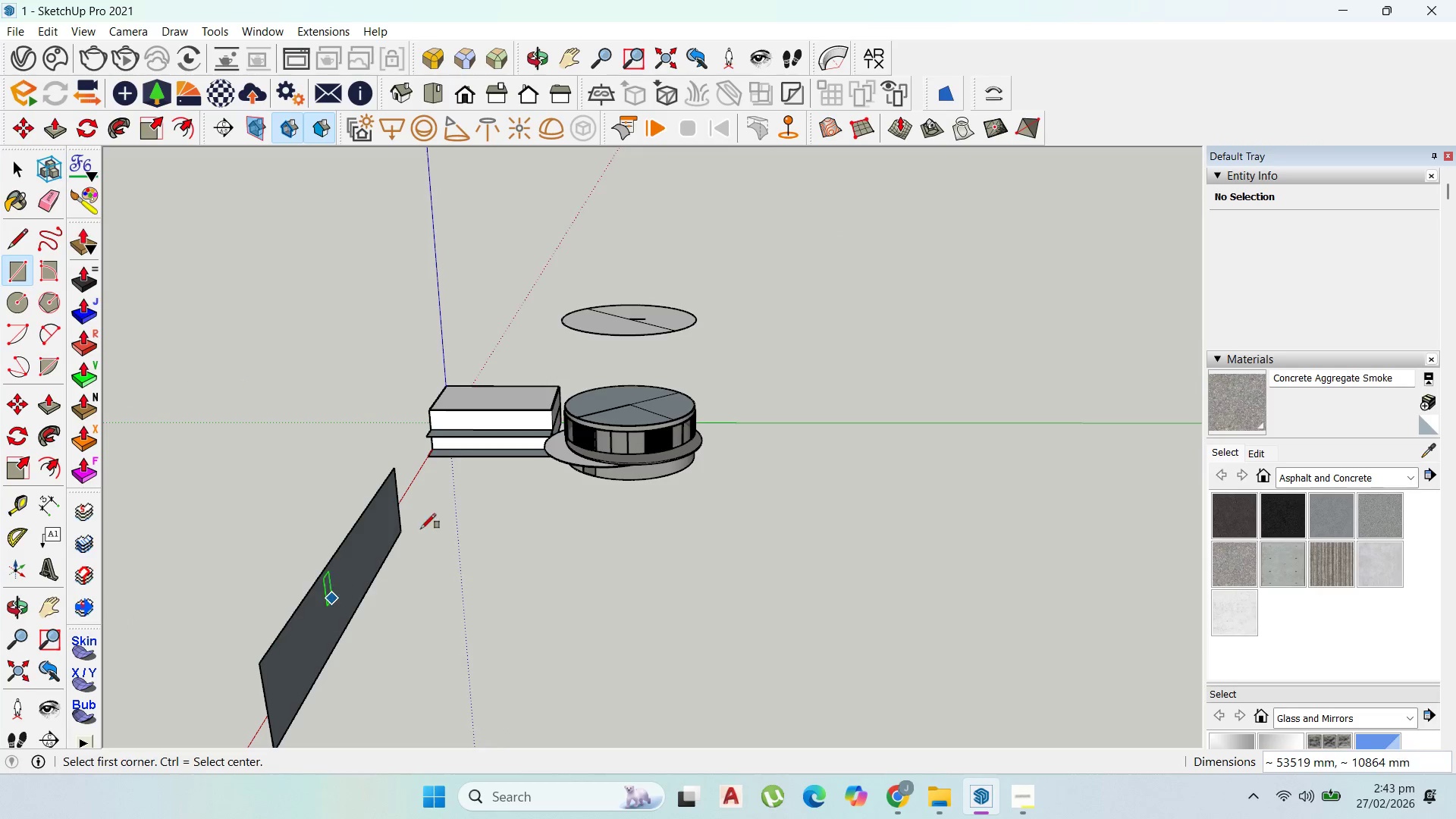 
scroll: coordinate [564, 427], scroll_direction: down, amount: 5.0
 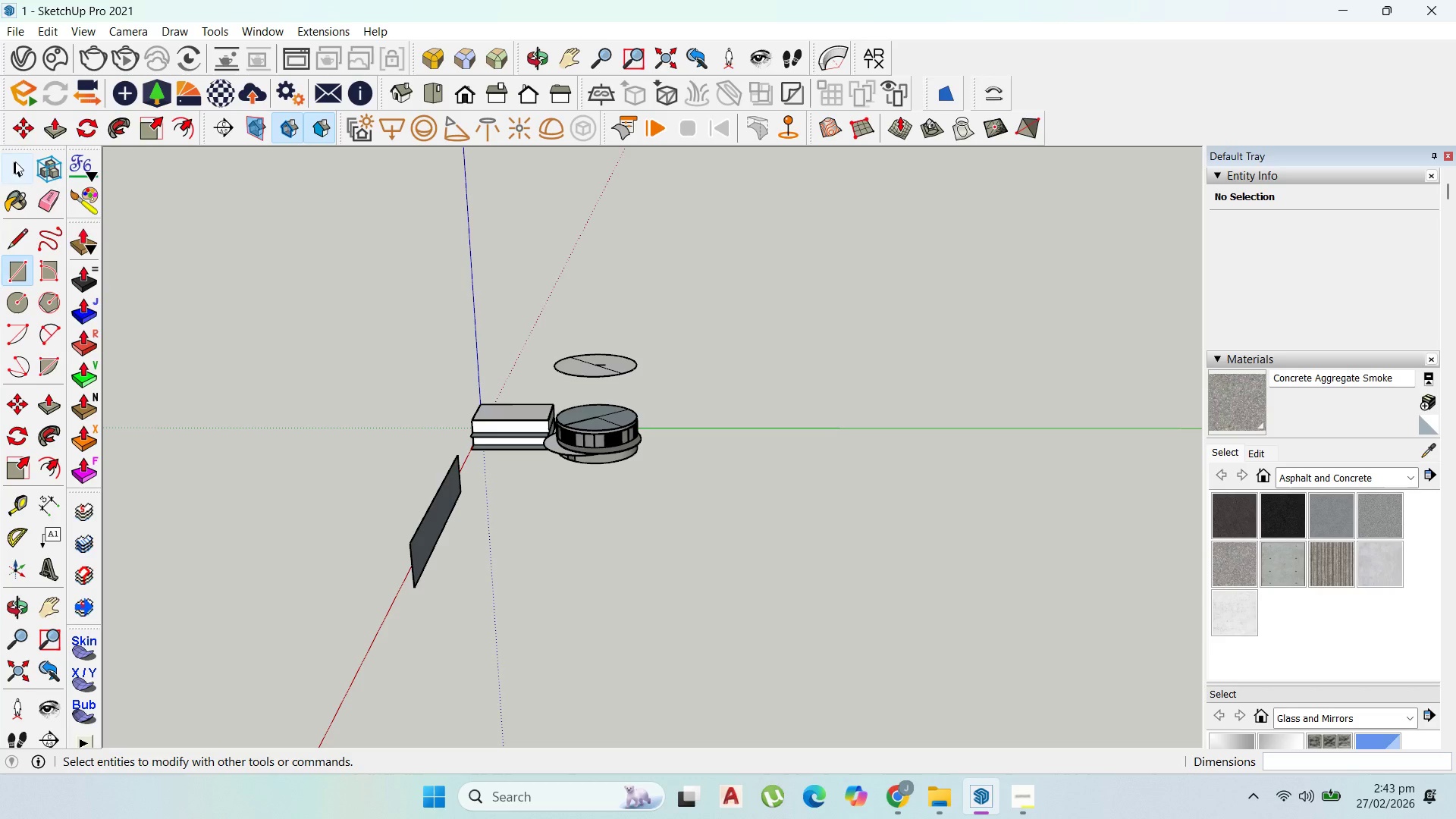 
scroll: coordinate [830, 526], scroll_direction: up, amount: 21.0
 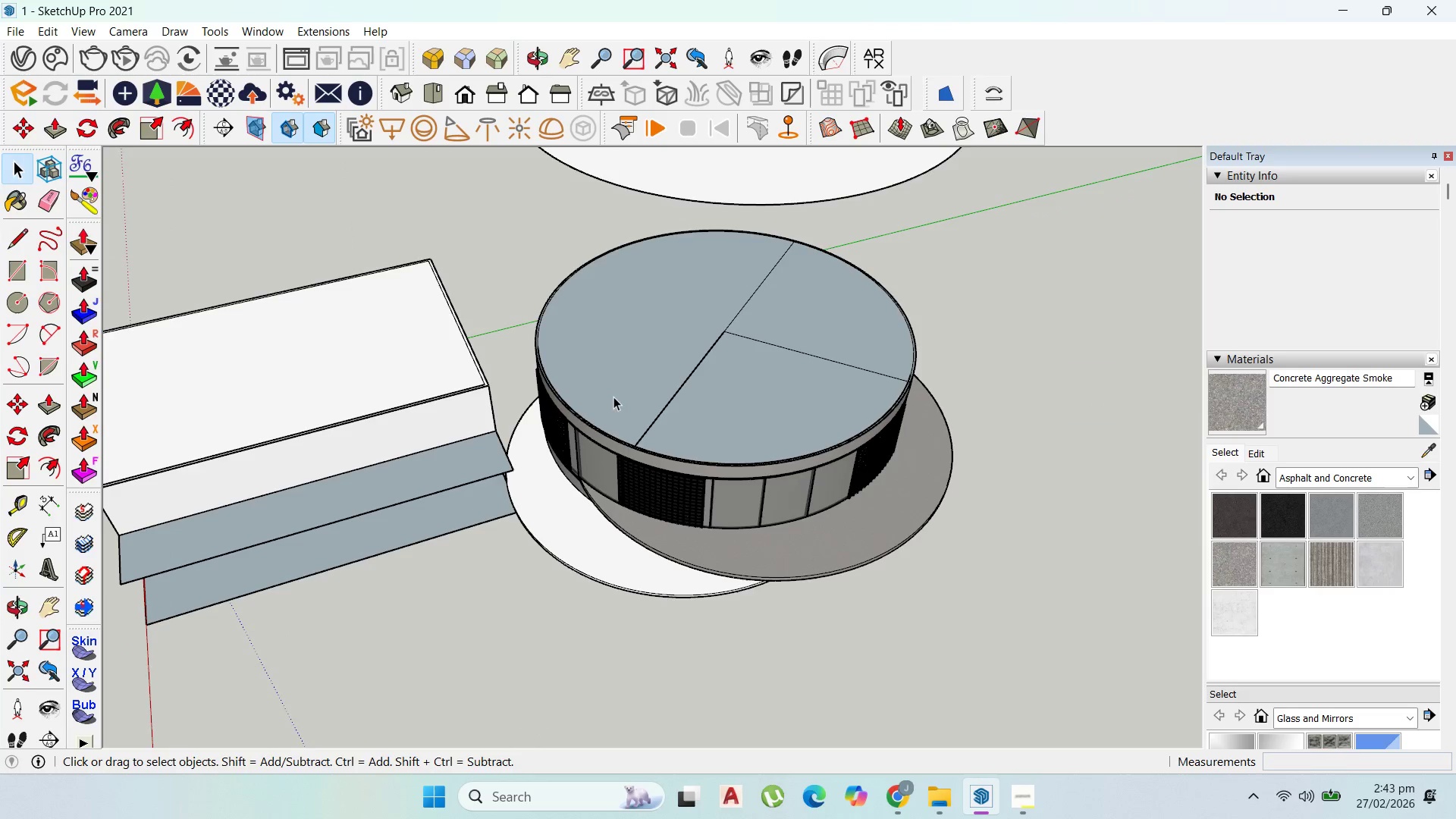 
scroll: coordinate [615, 394], scroll_direction: down, amount: 1.0
 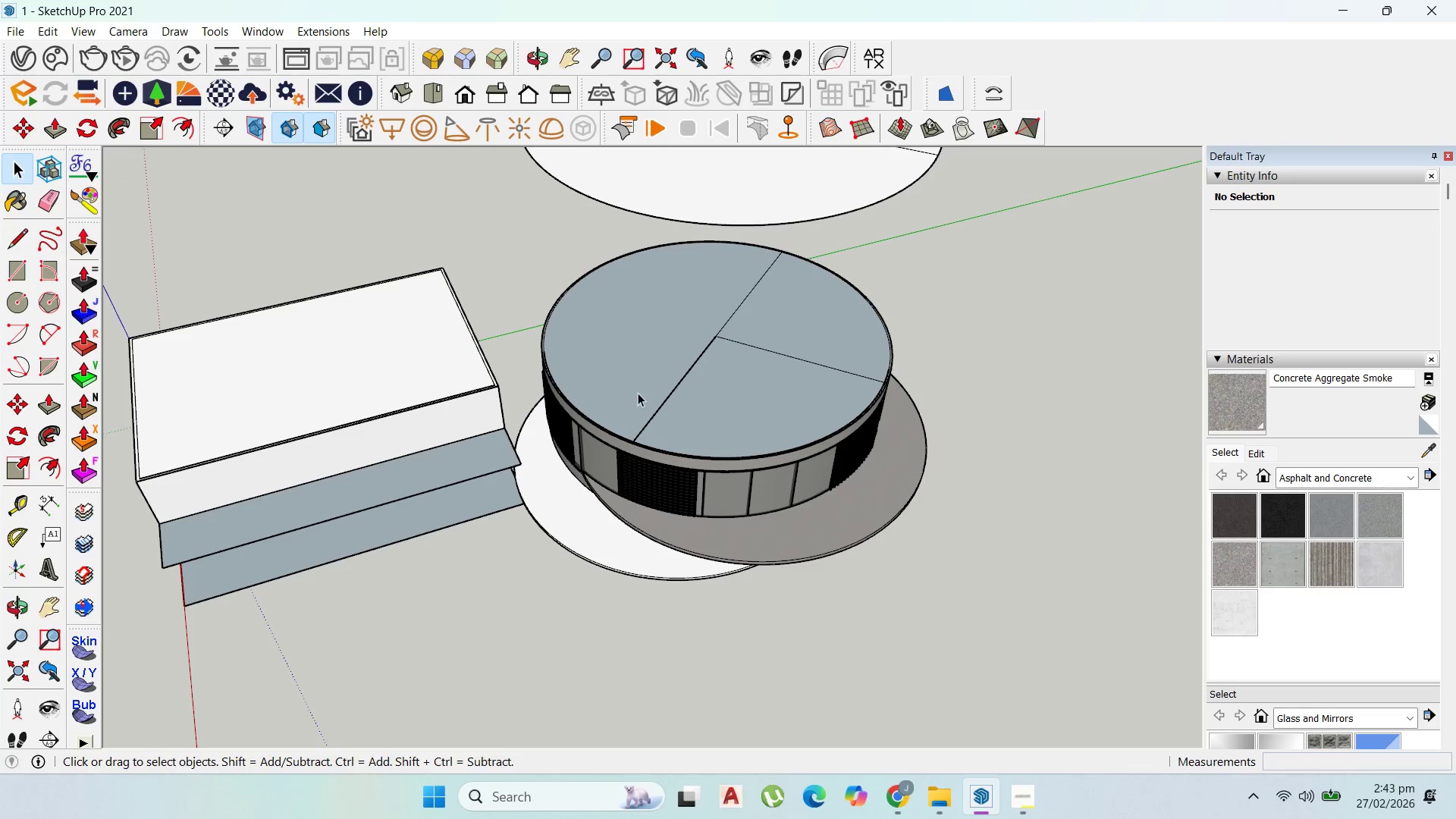 
left_click([701, 284])
 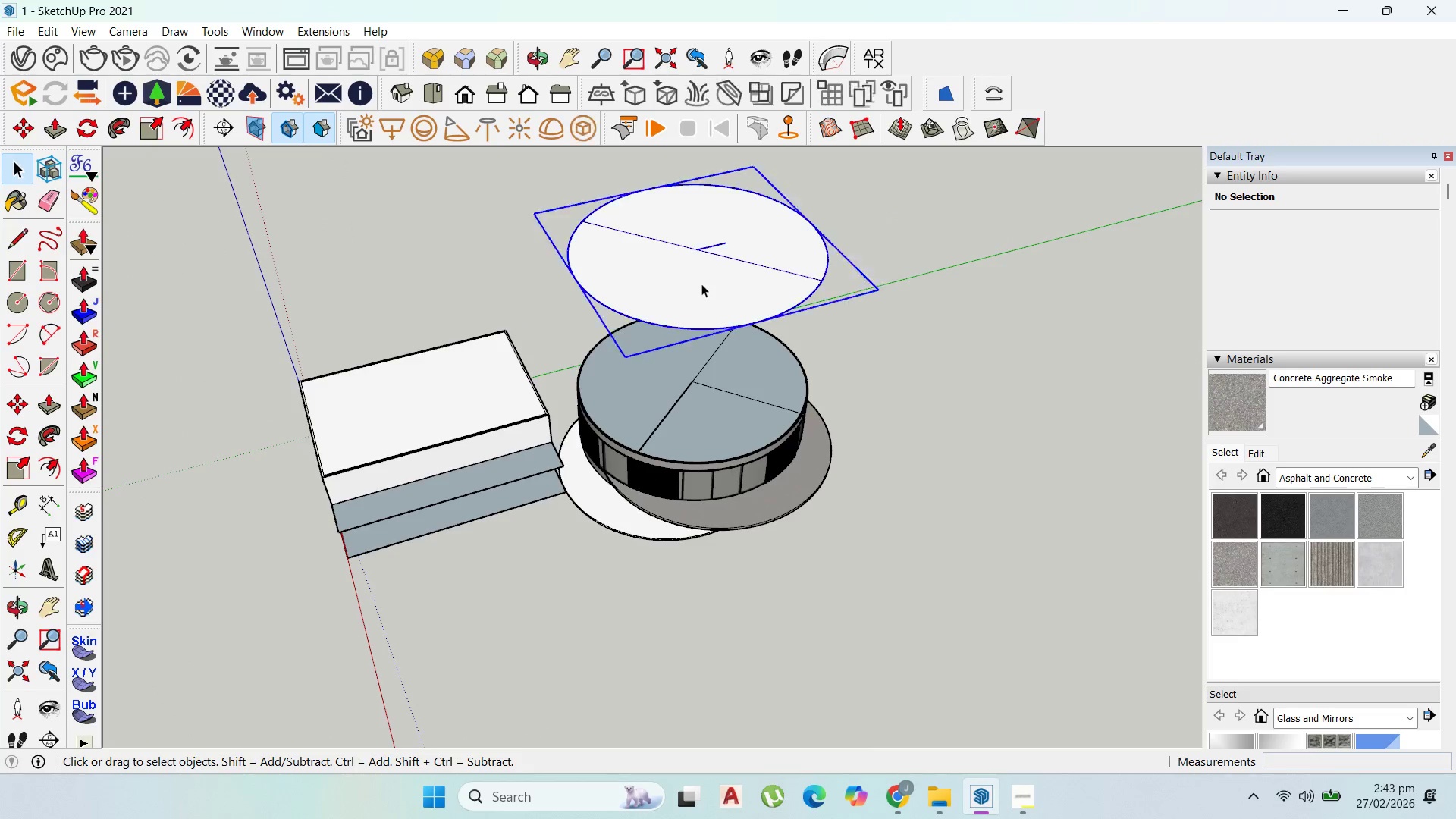 
scroll: coordinate [690, 422], scroll_direction: down, amount: 5.0
 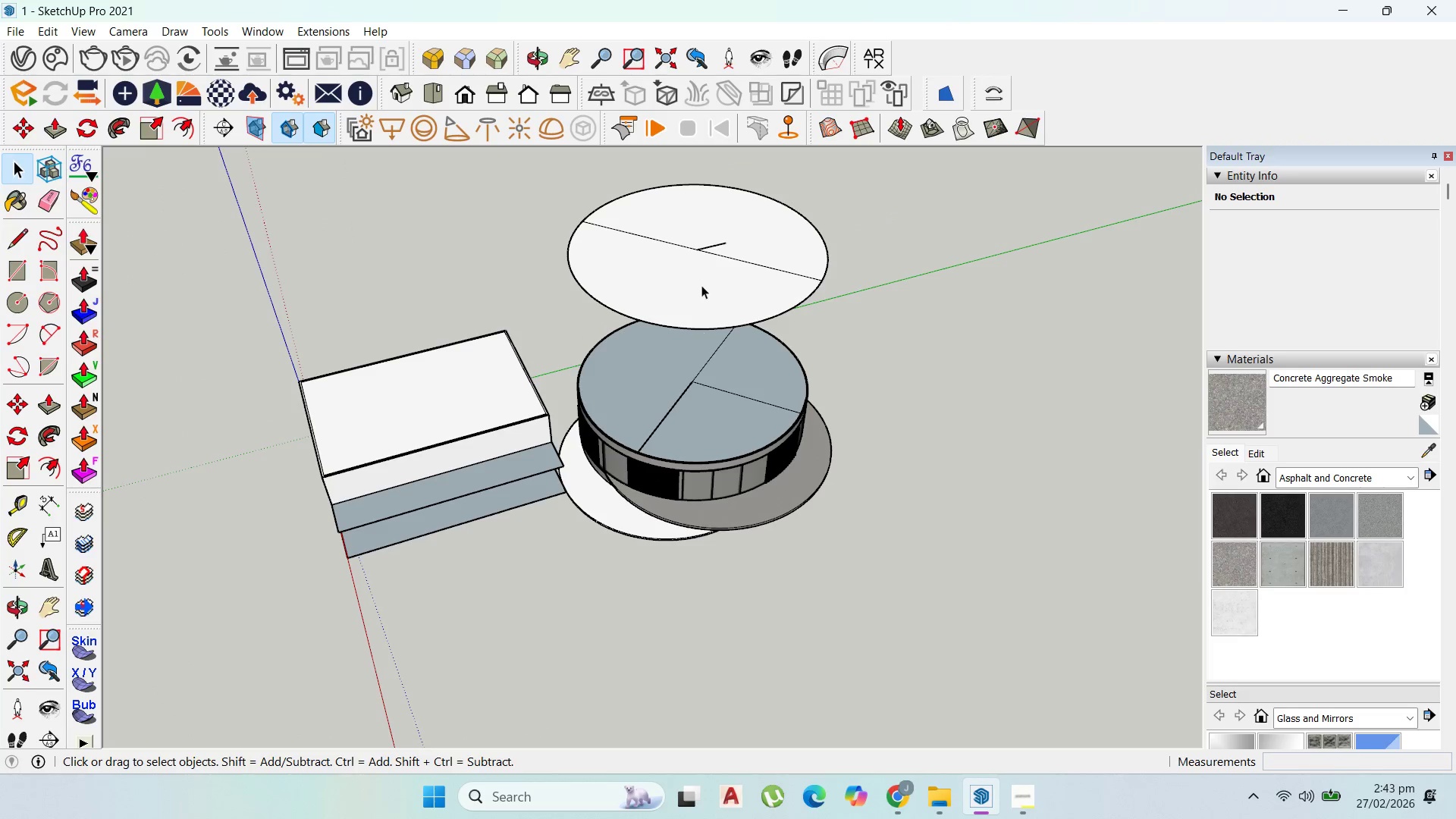 
double_click([701, 284])
 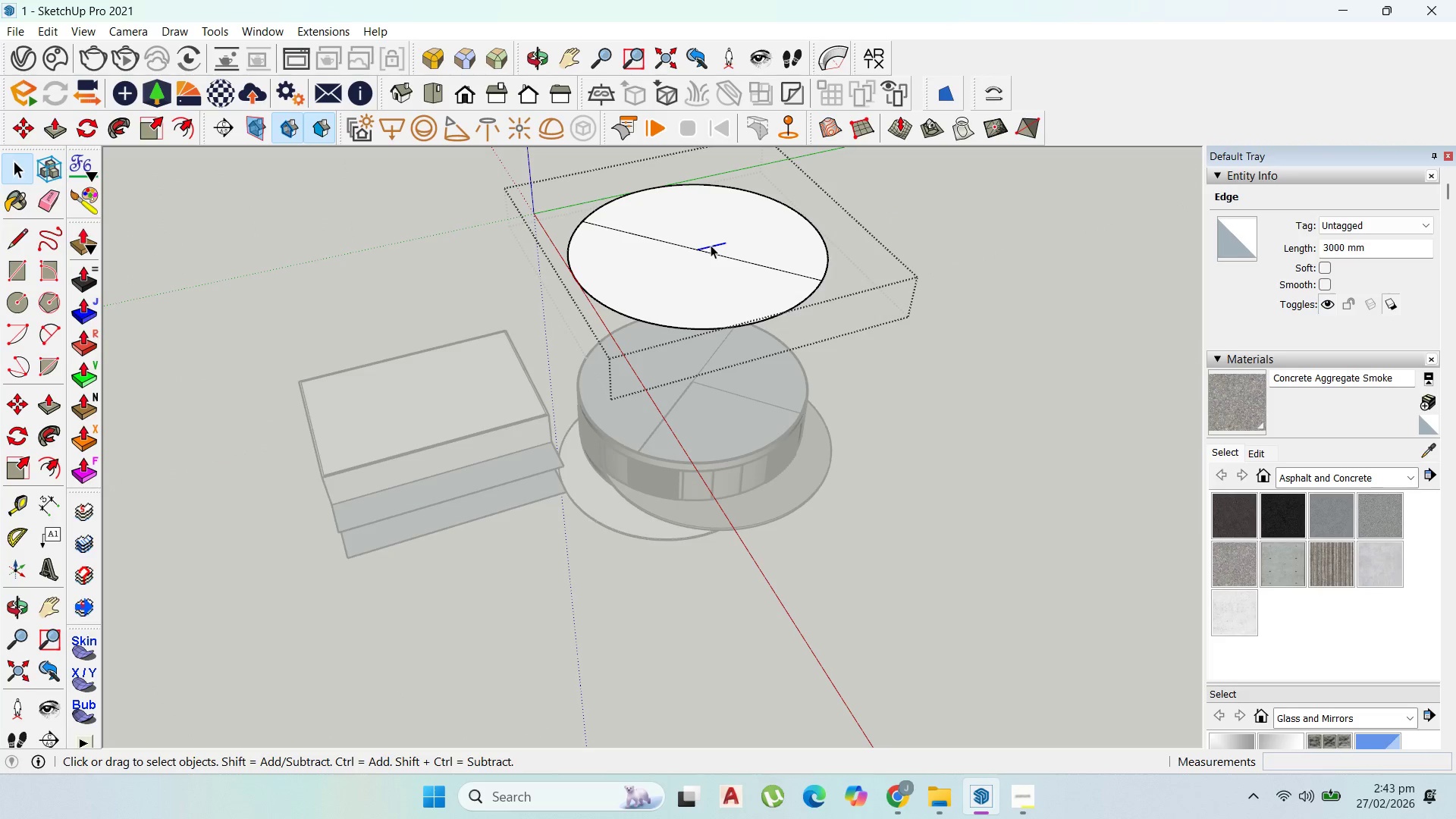 
key(Delete)
 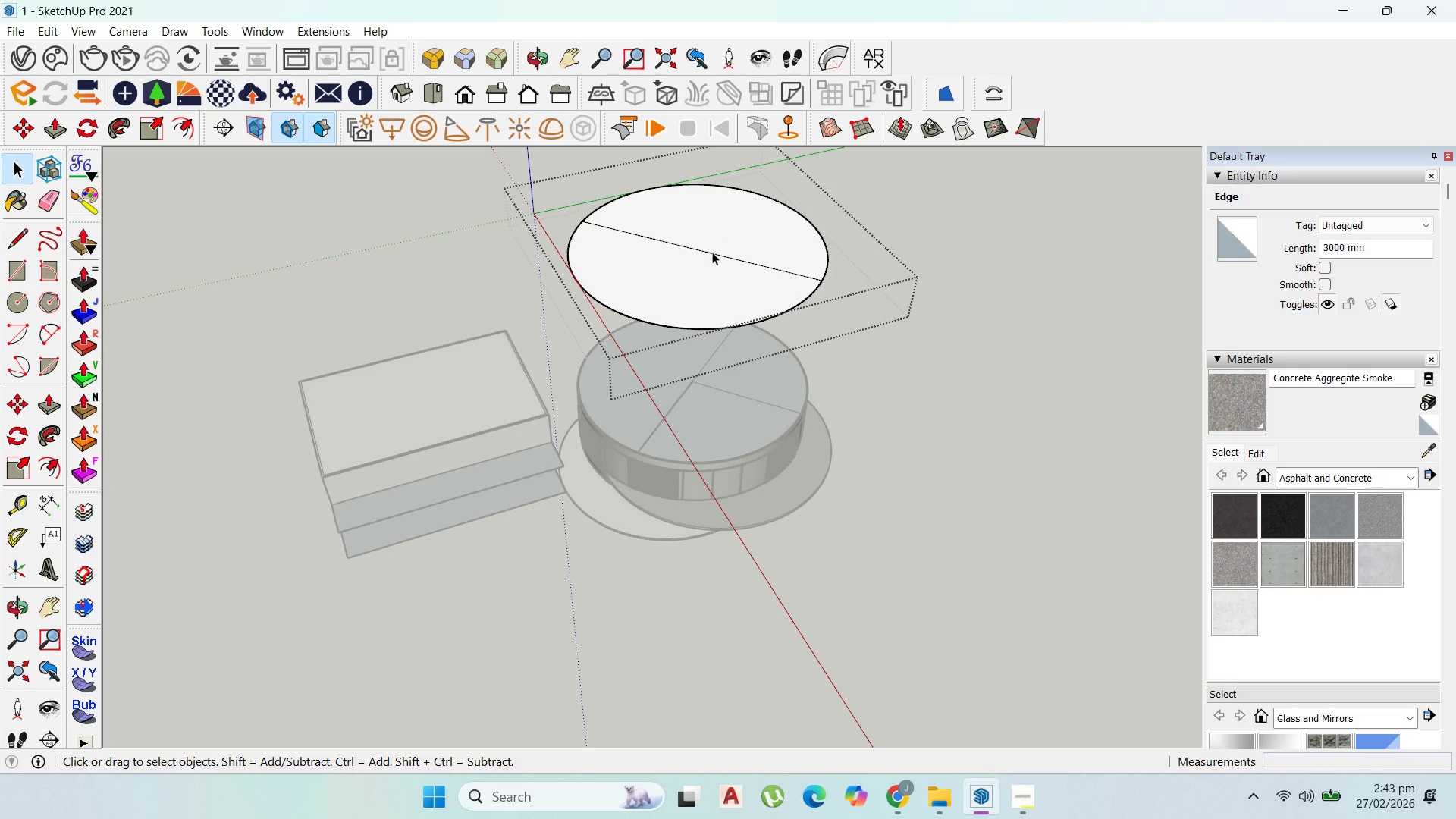 
left_click([712, 252])
 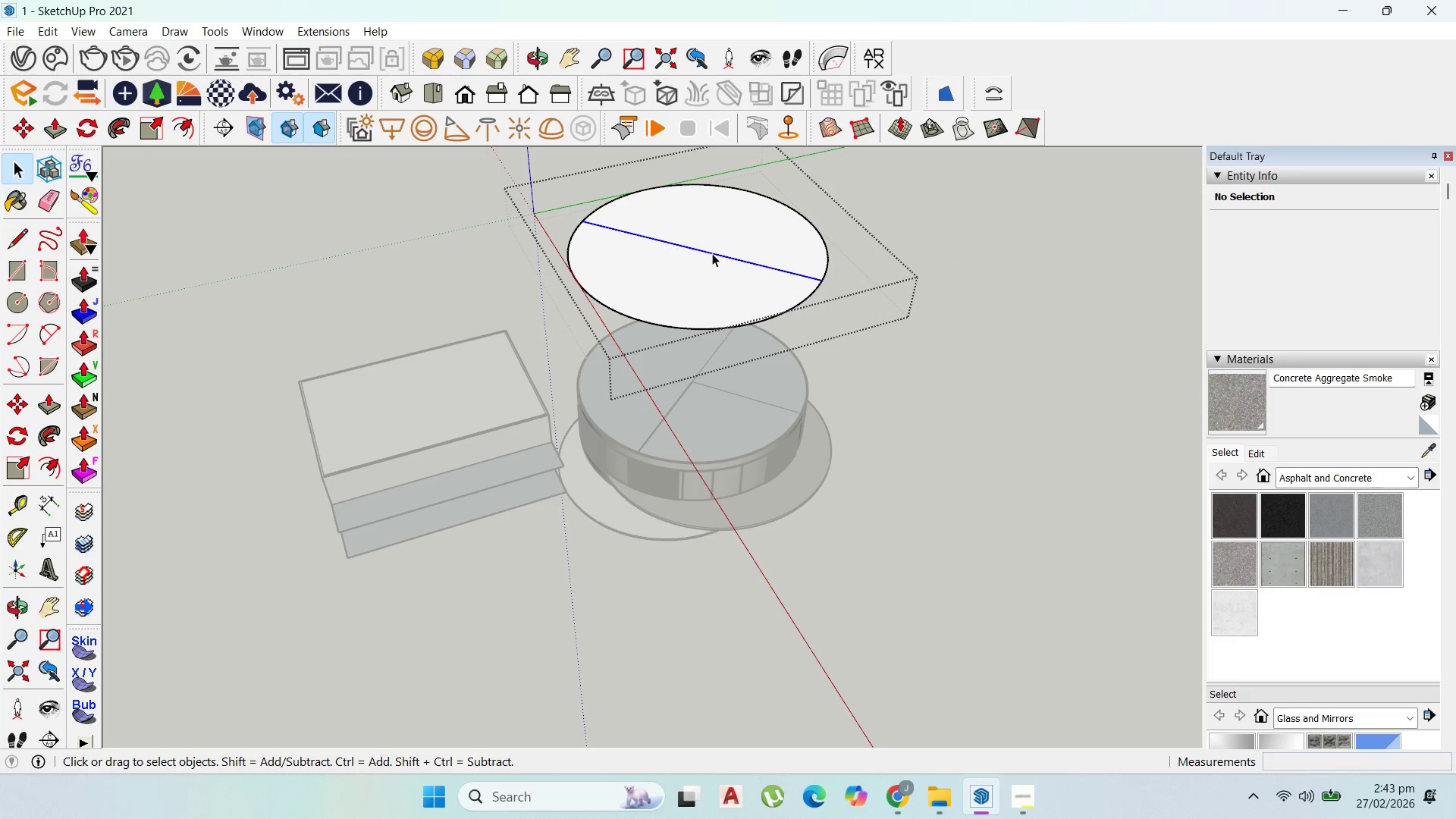 
key(Delete)
 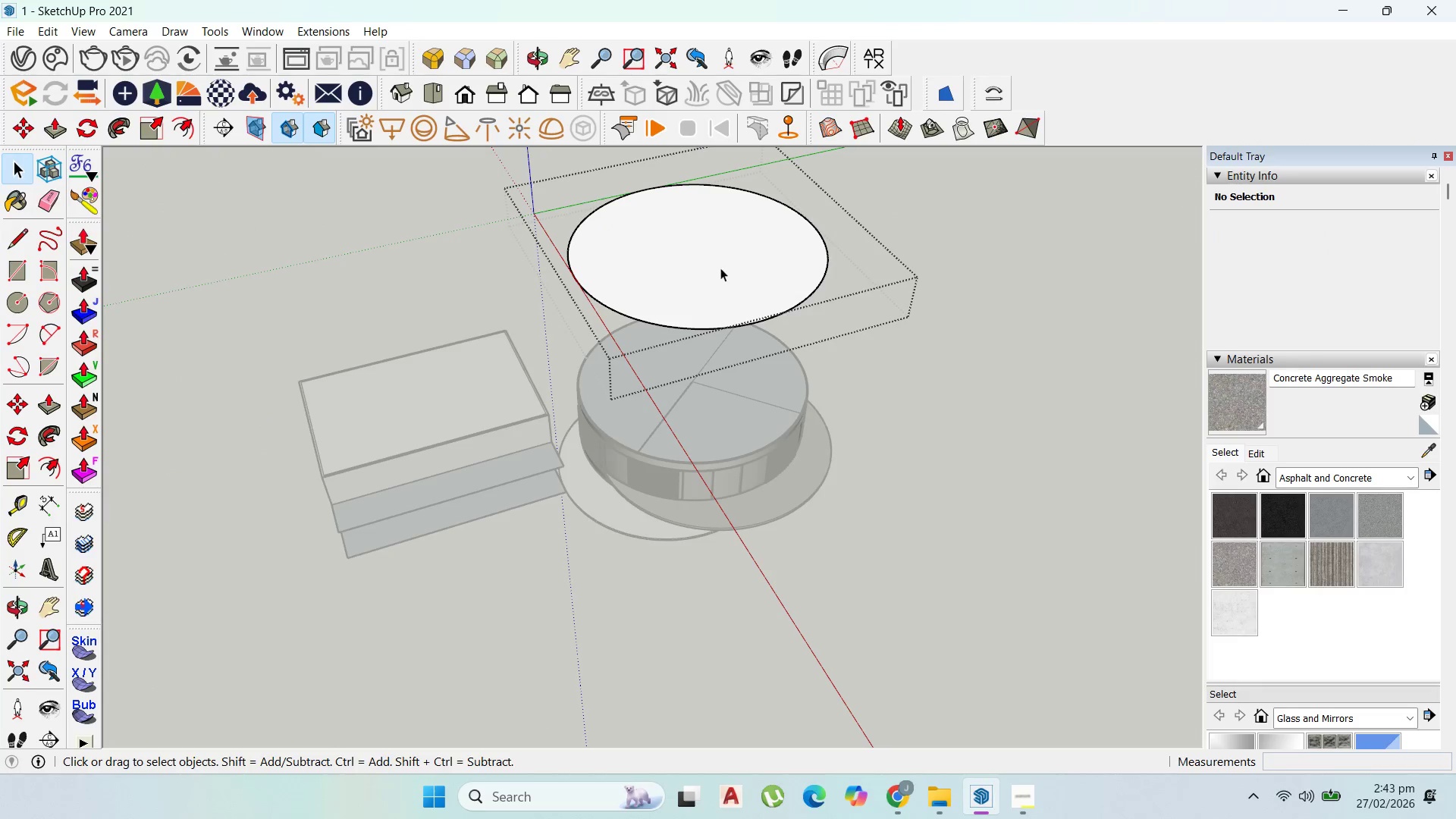 
left_click([721, 268])
 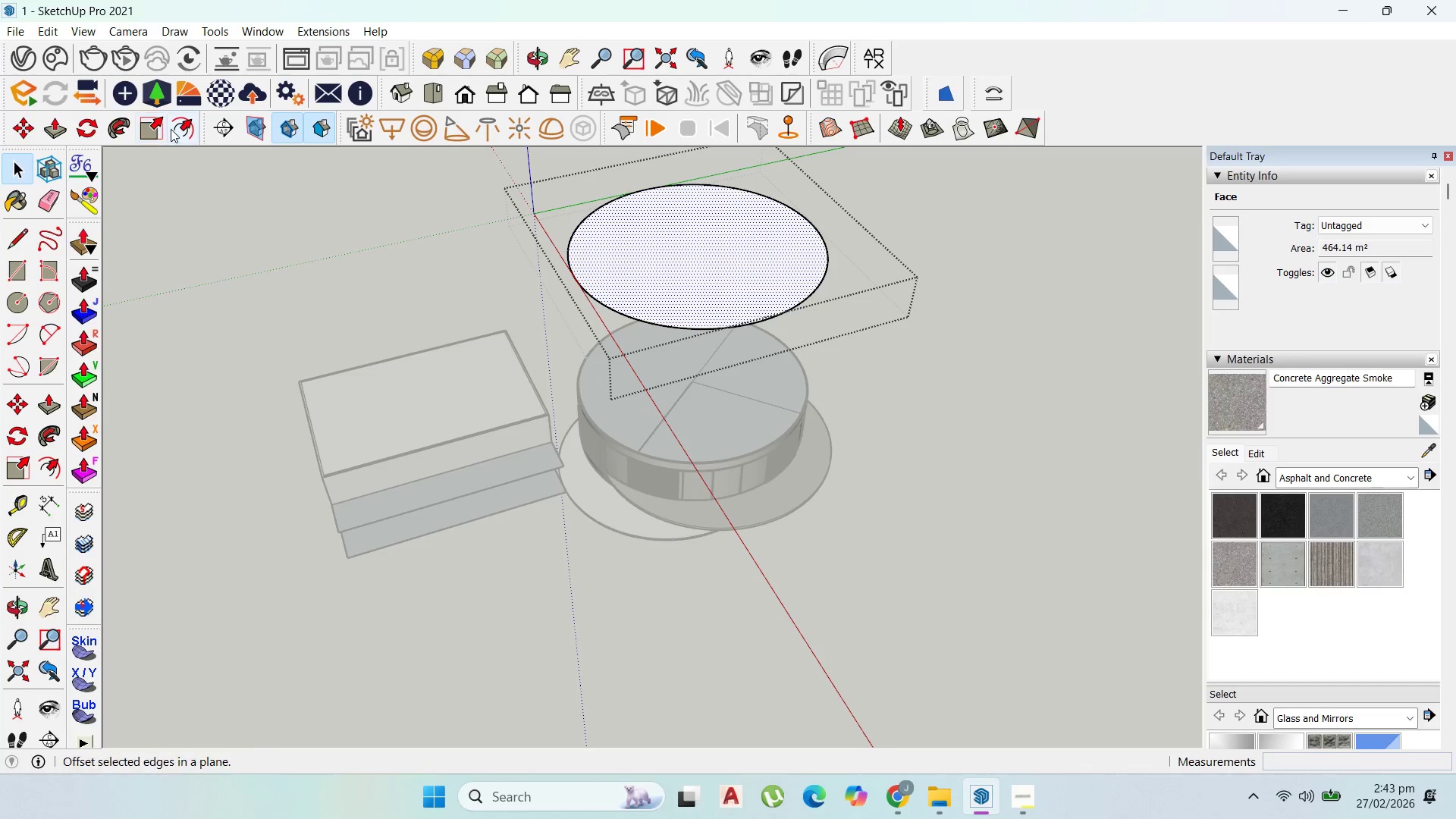 
left_click_drag(start_coordinate=[178, 128], to_coordinate=[186, 132])
 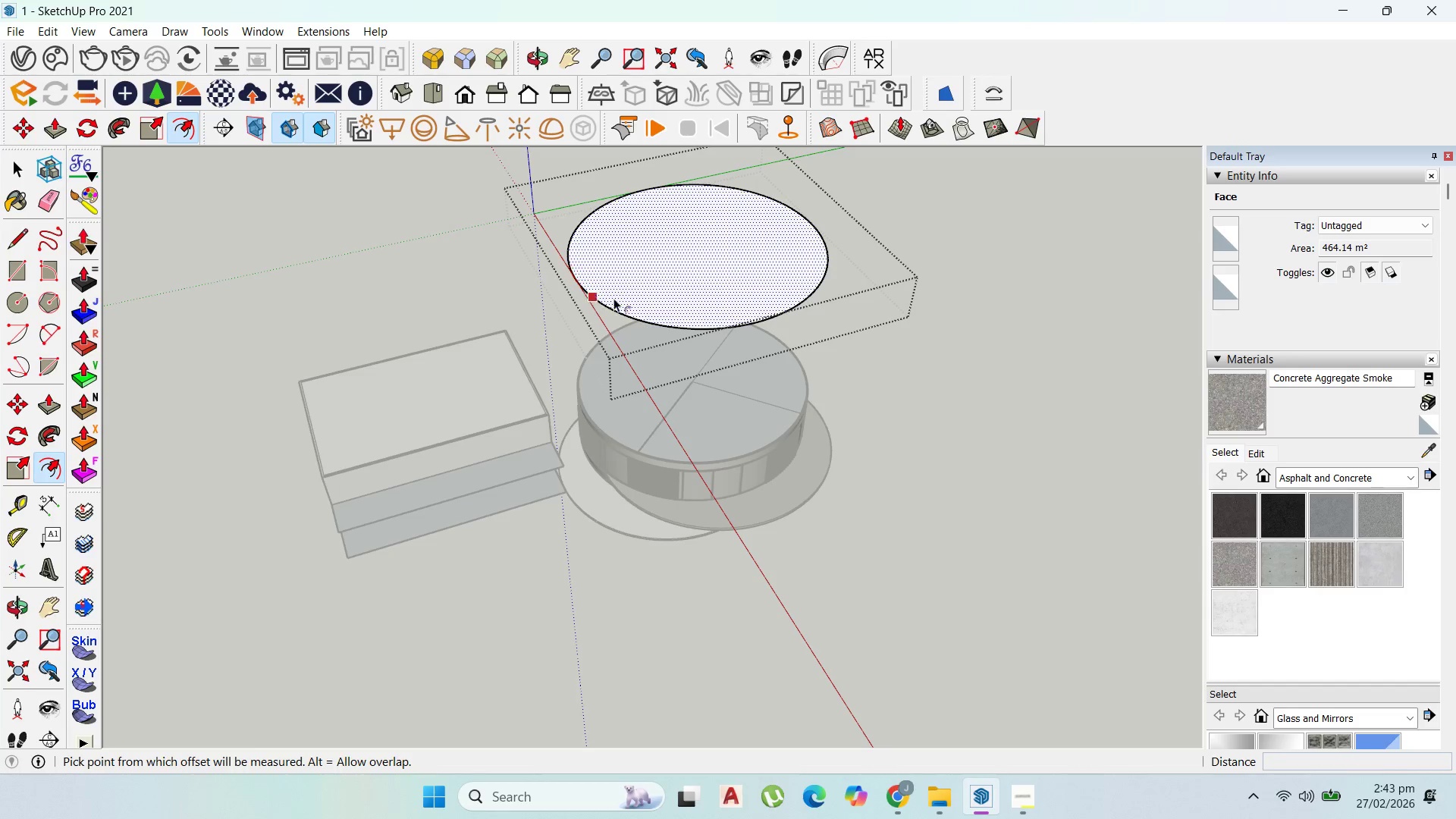 
left_click_drag(start_coordinate=[615, 298], to_coordinate=[597, 318])
 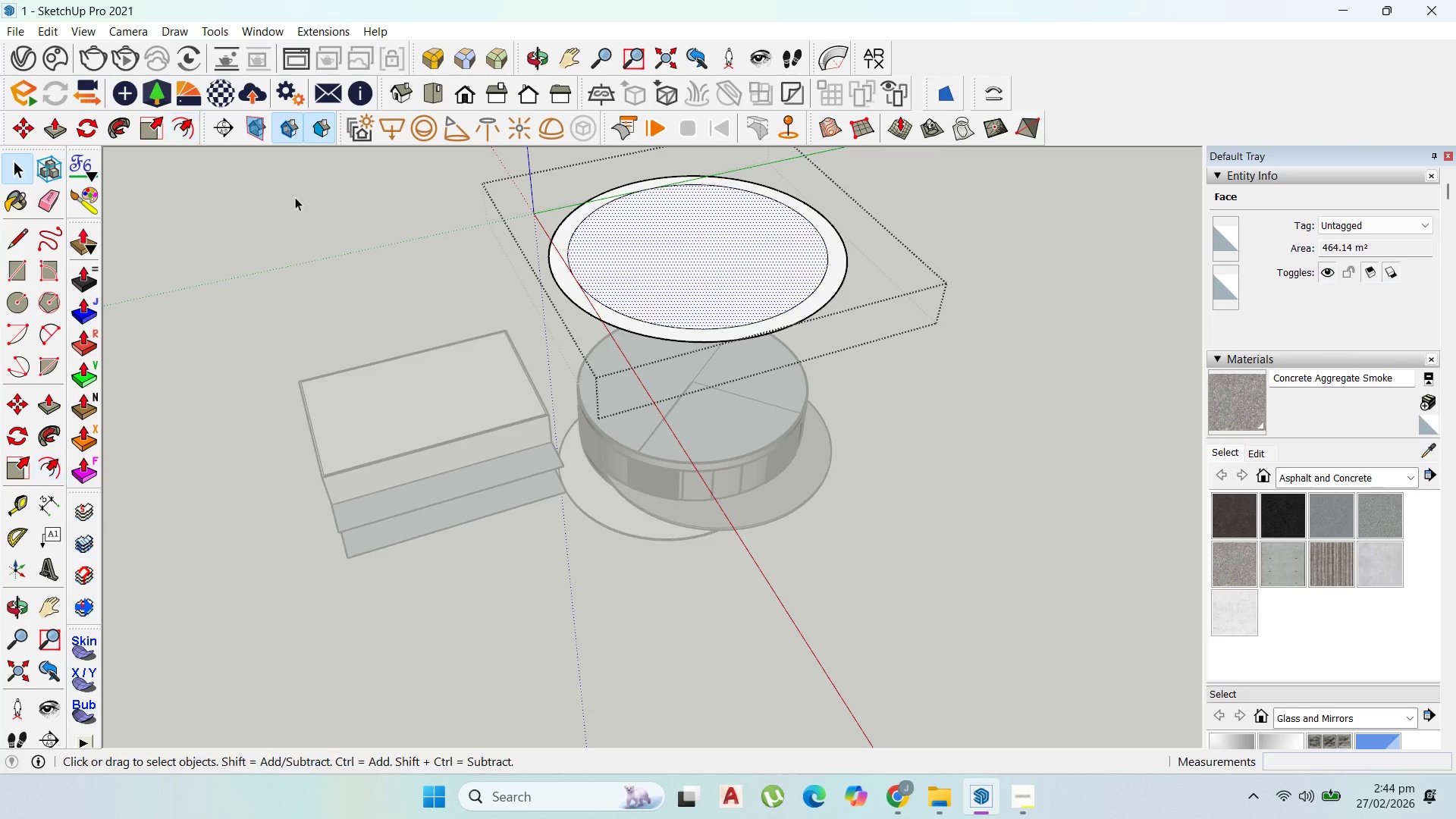 
left_click([550, 246])
 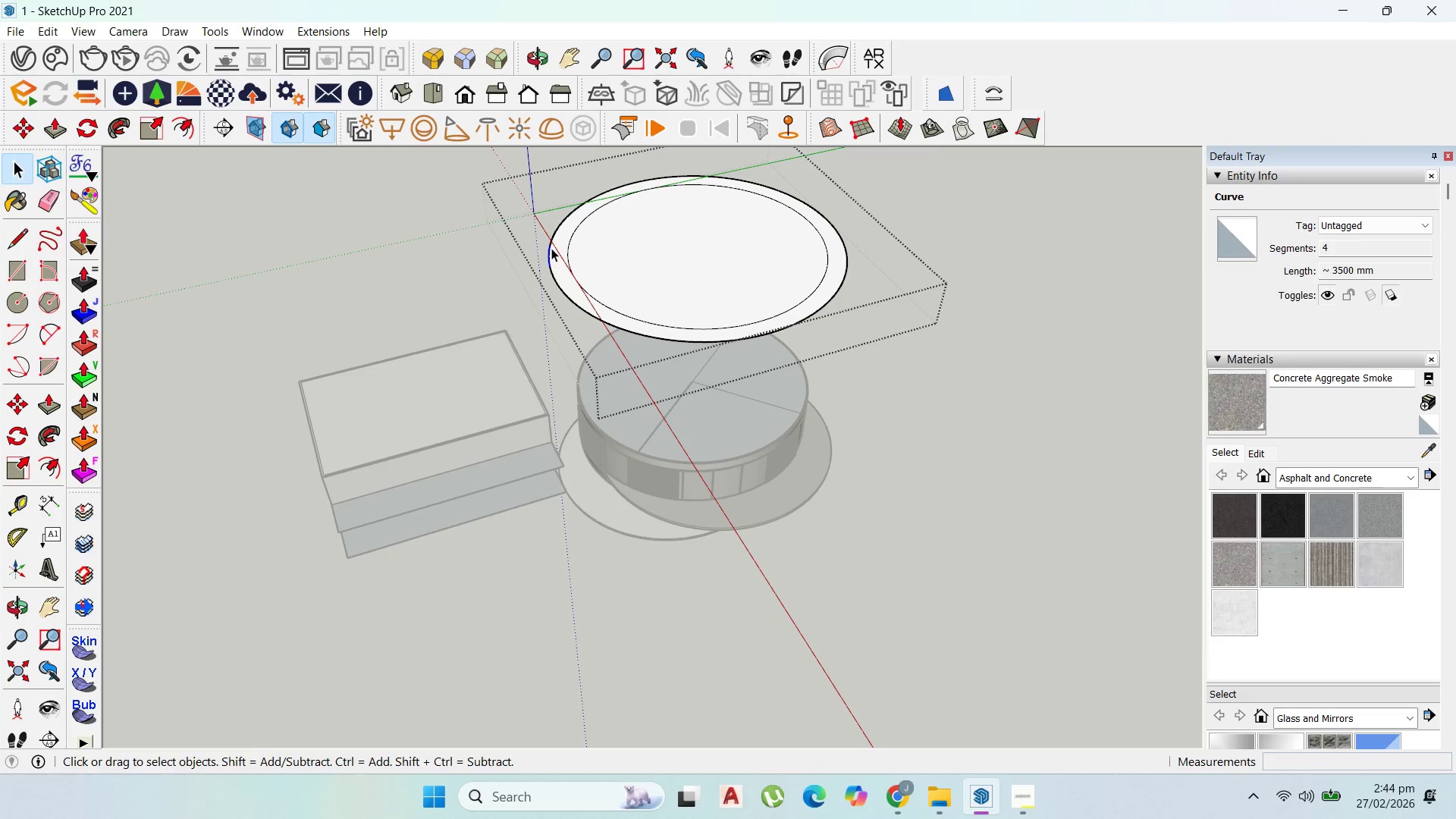 
double_click([551, 248])
 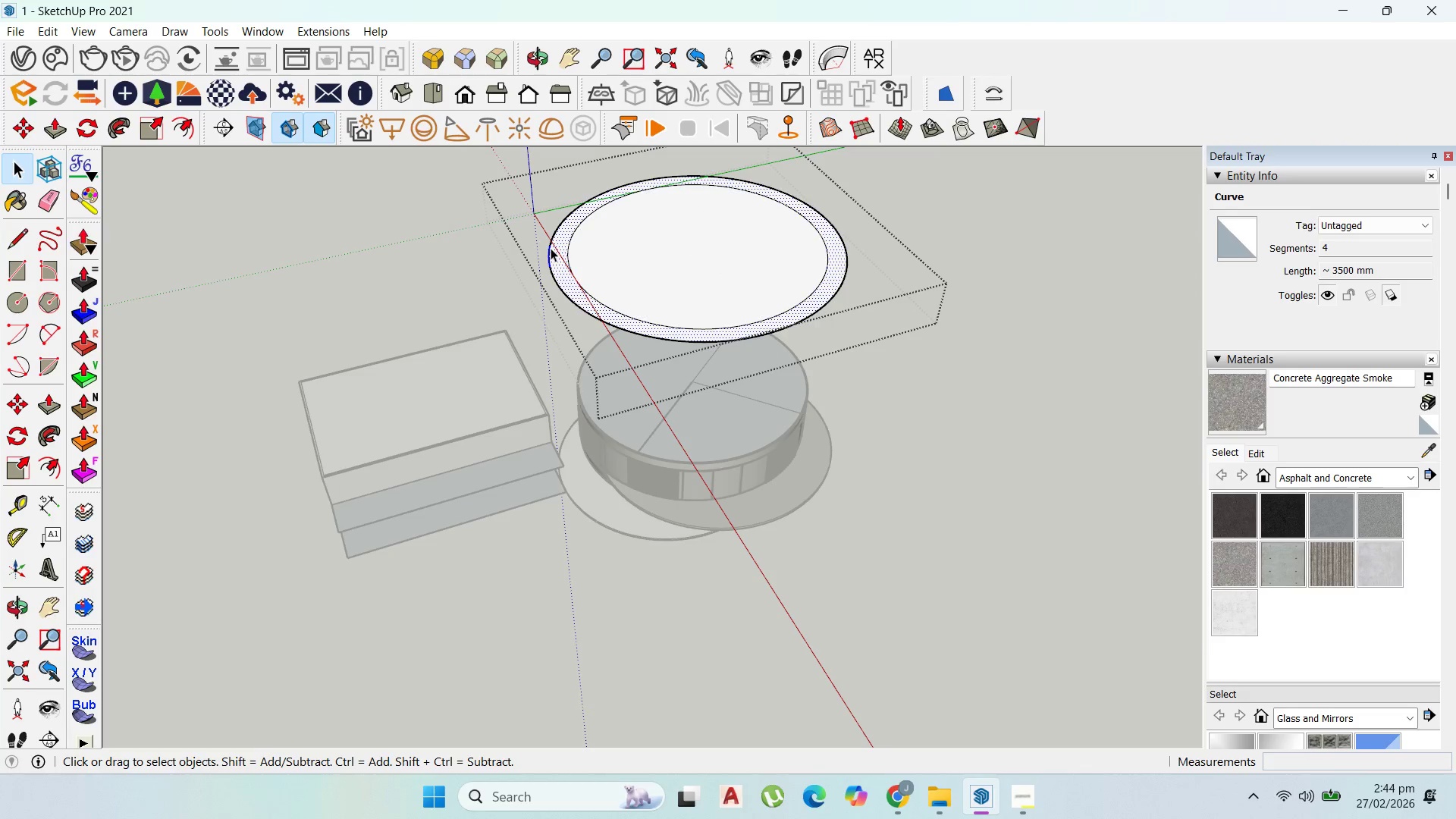 
triple_click([551, 248])
 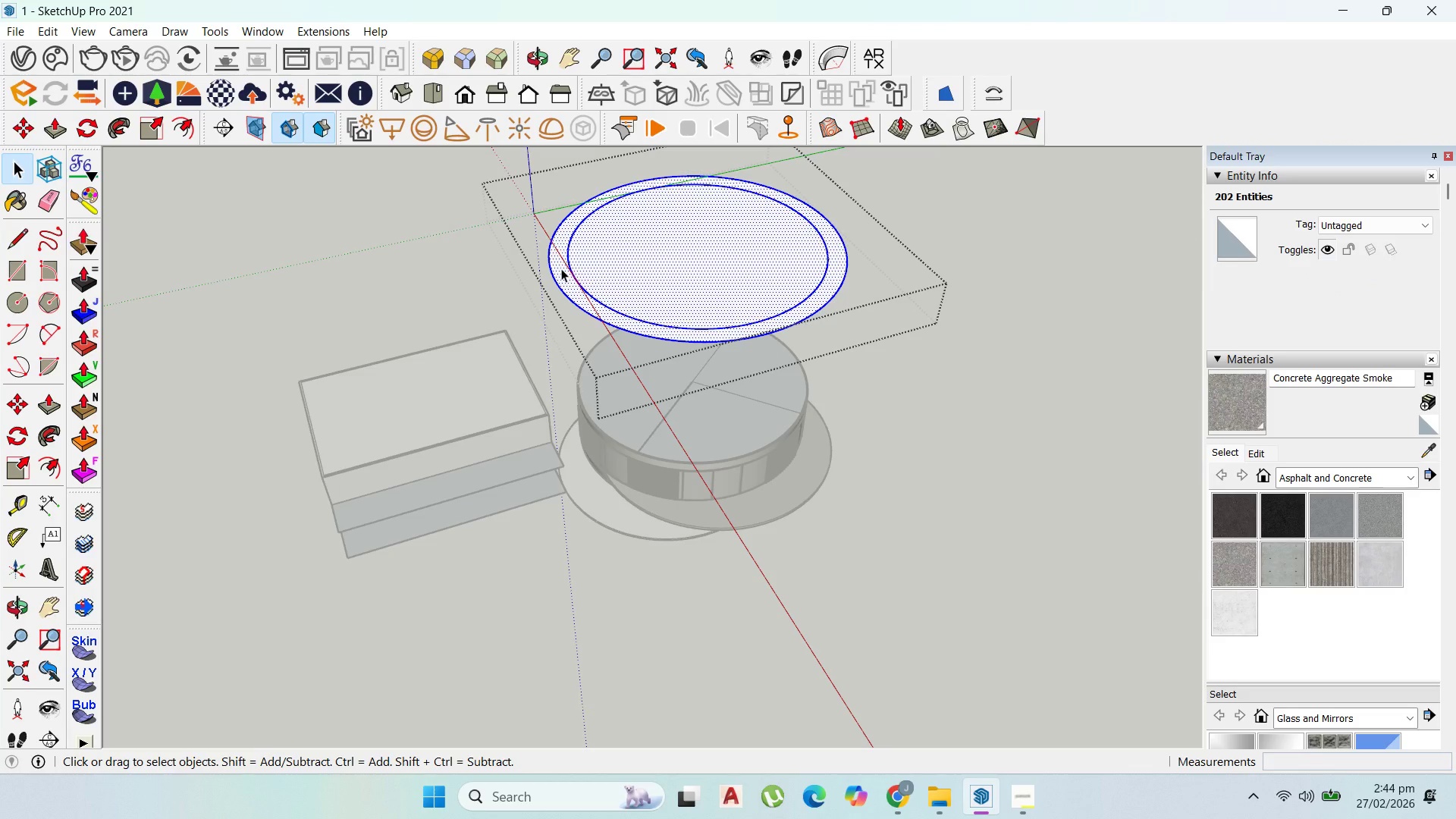 
key(Escape)
 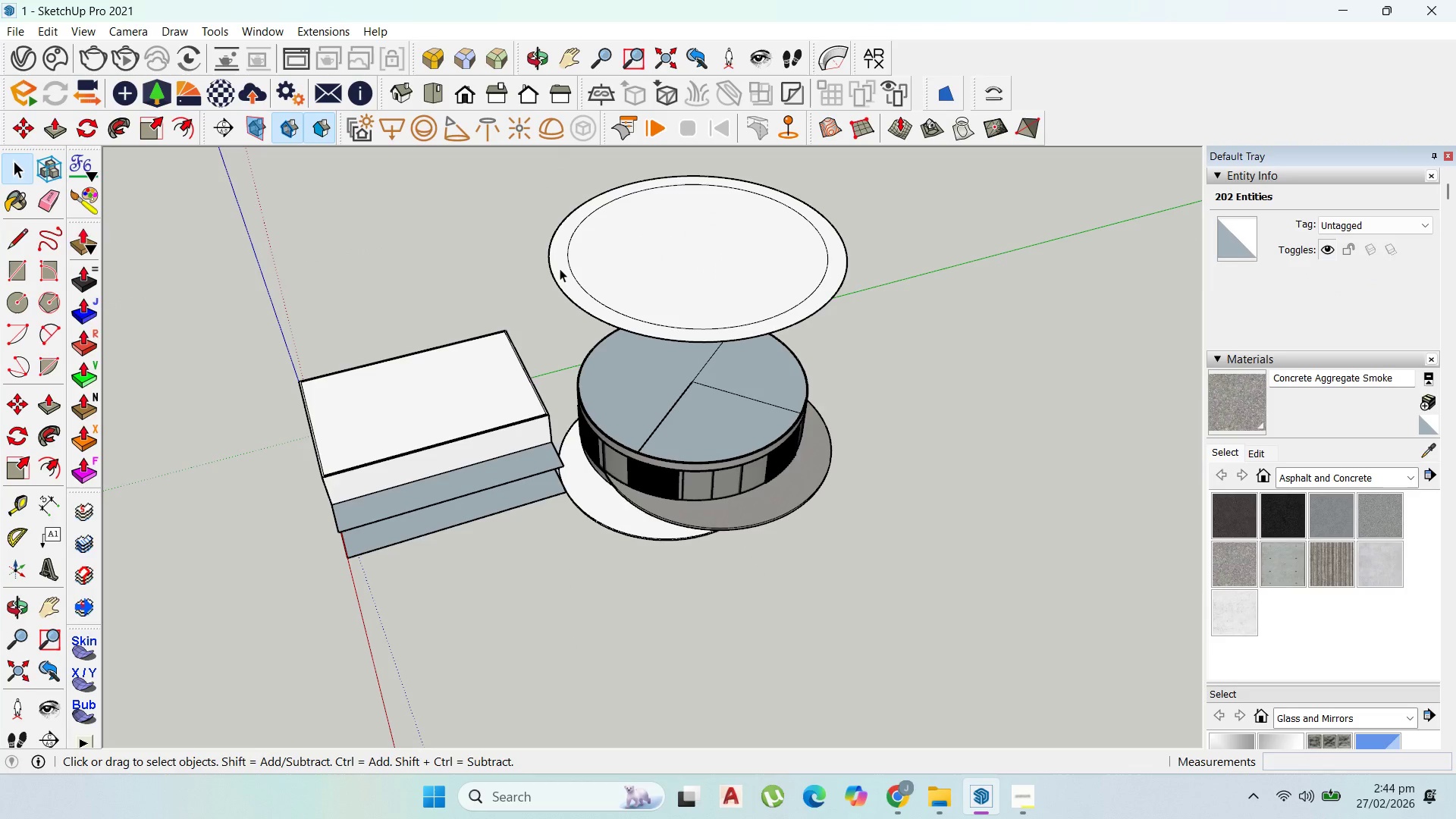 
key(Escape)
 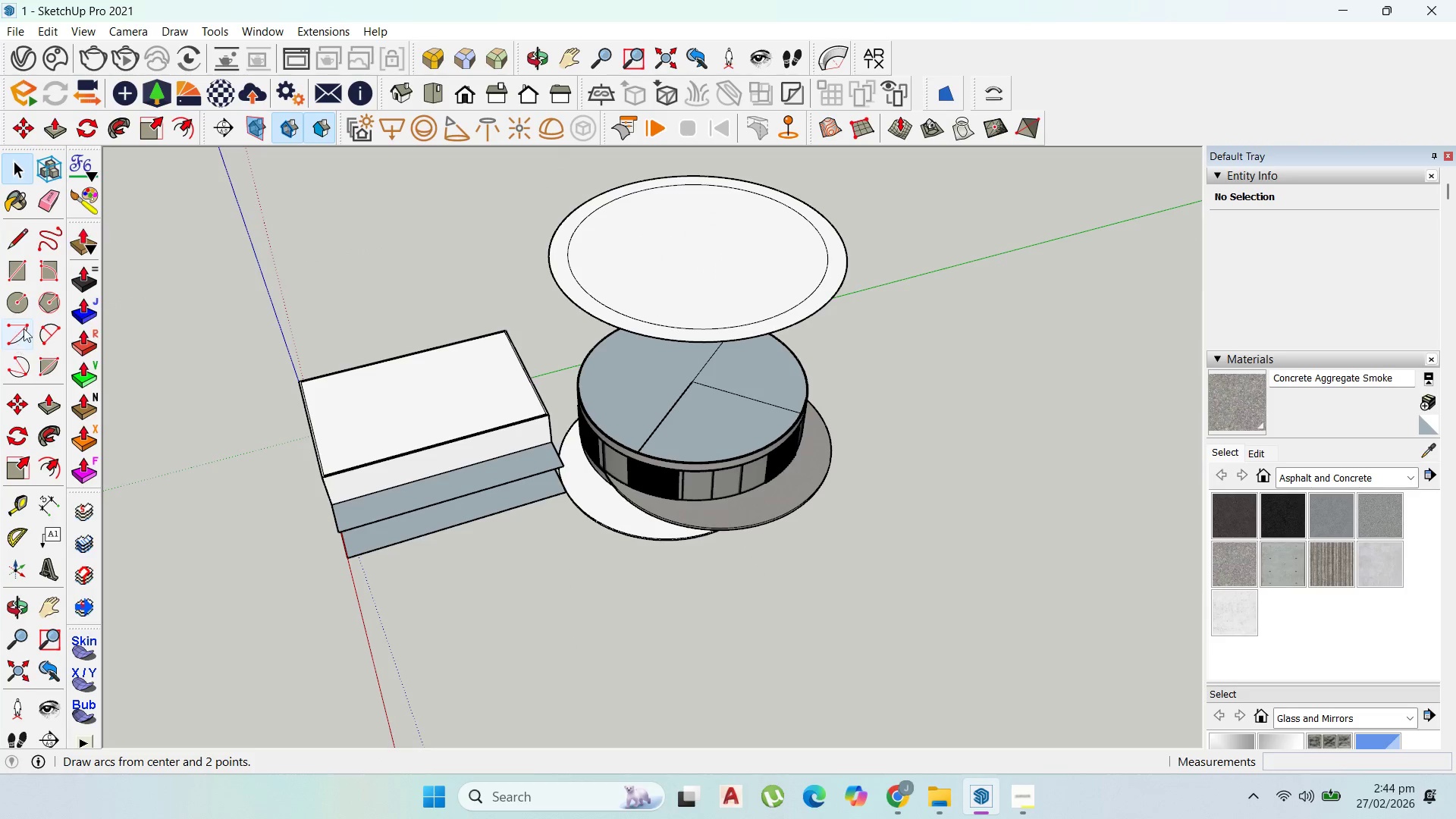 
left_click_drag(start_coordinate=[53, 334], to_coordinate=[77, 334])
 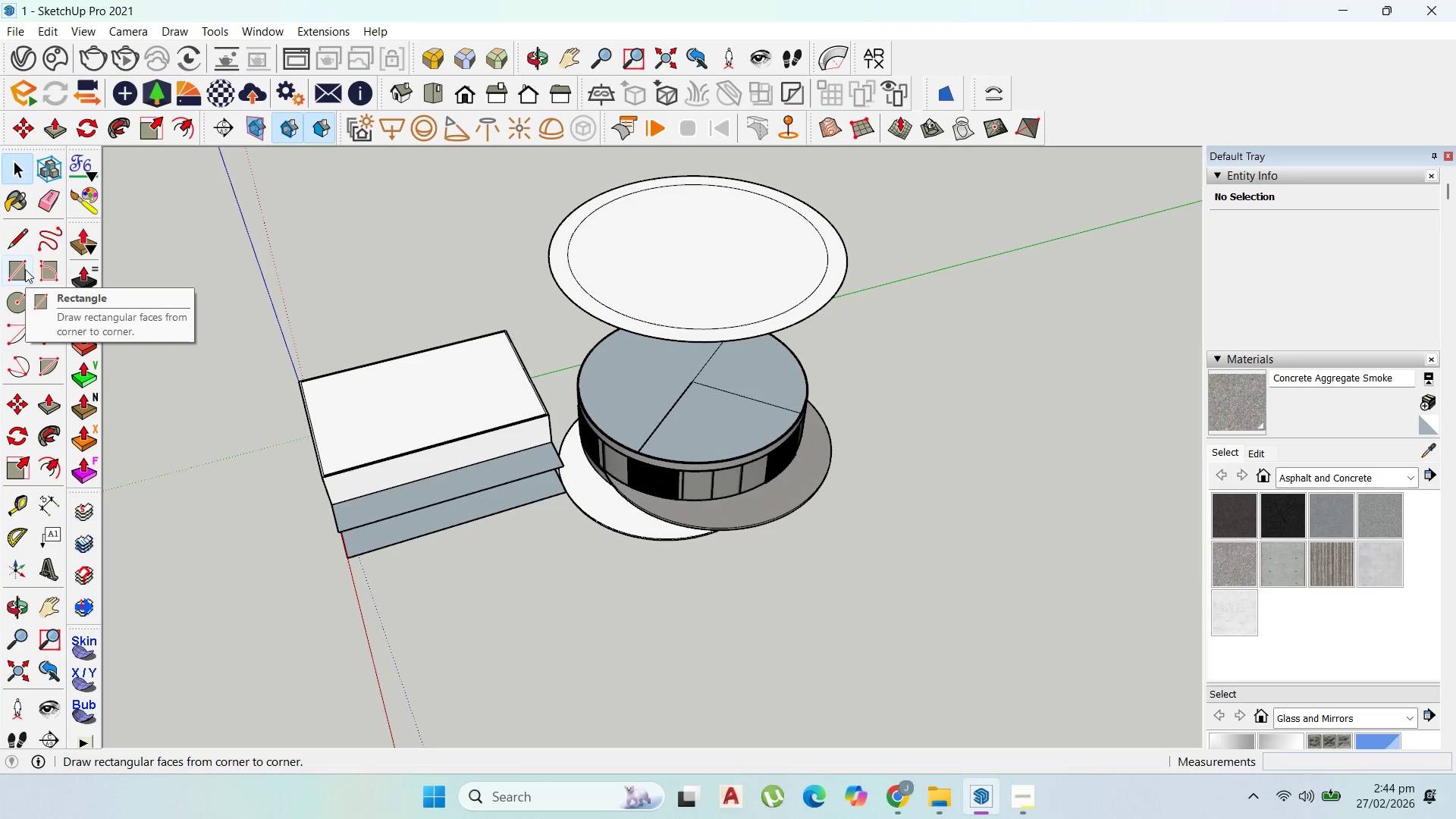 
left_click_drag(start_coordinate=[39, 325], to_coordinate=[65, 325])
 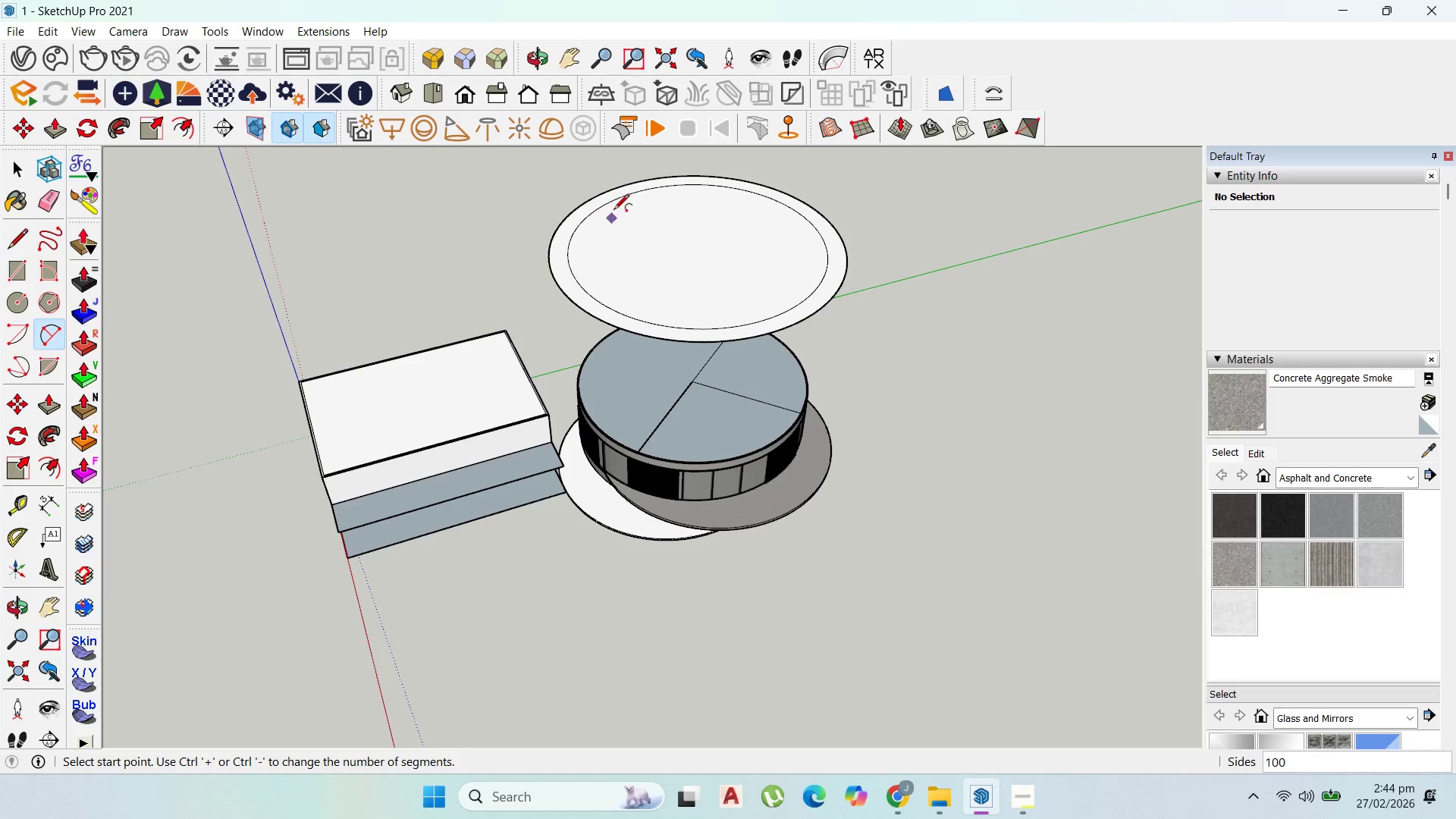 
left_click_drag(start_coordinate=[610, 187], to_coordinate=[626, 199])
 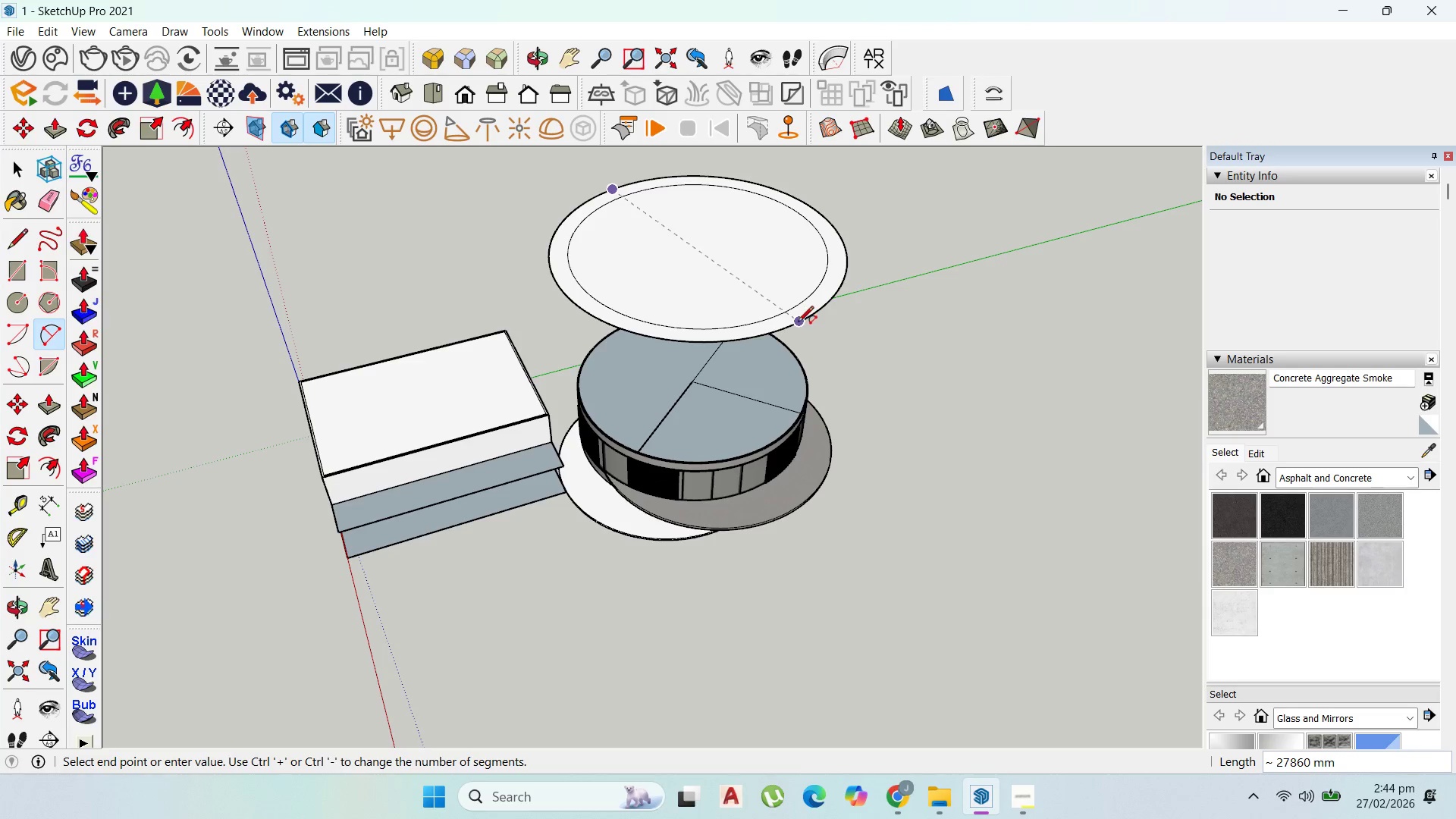 
left_click([797, 323])
 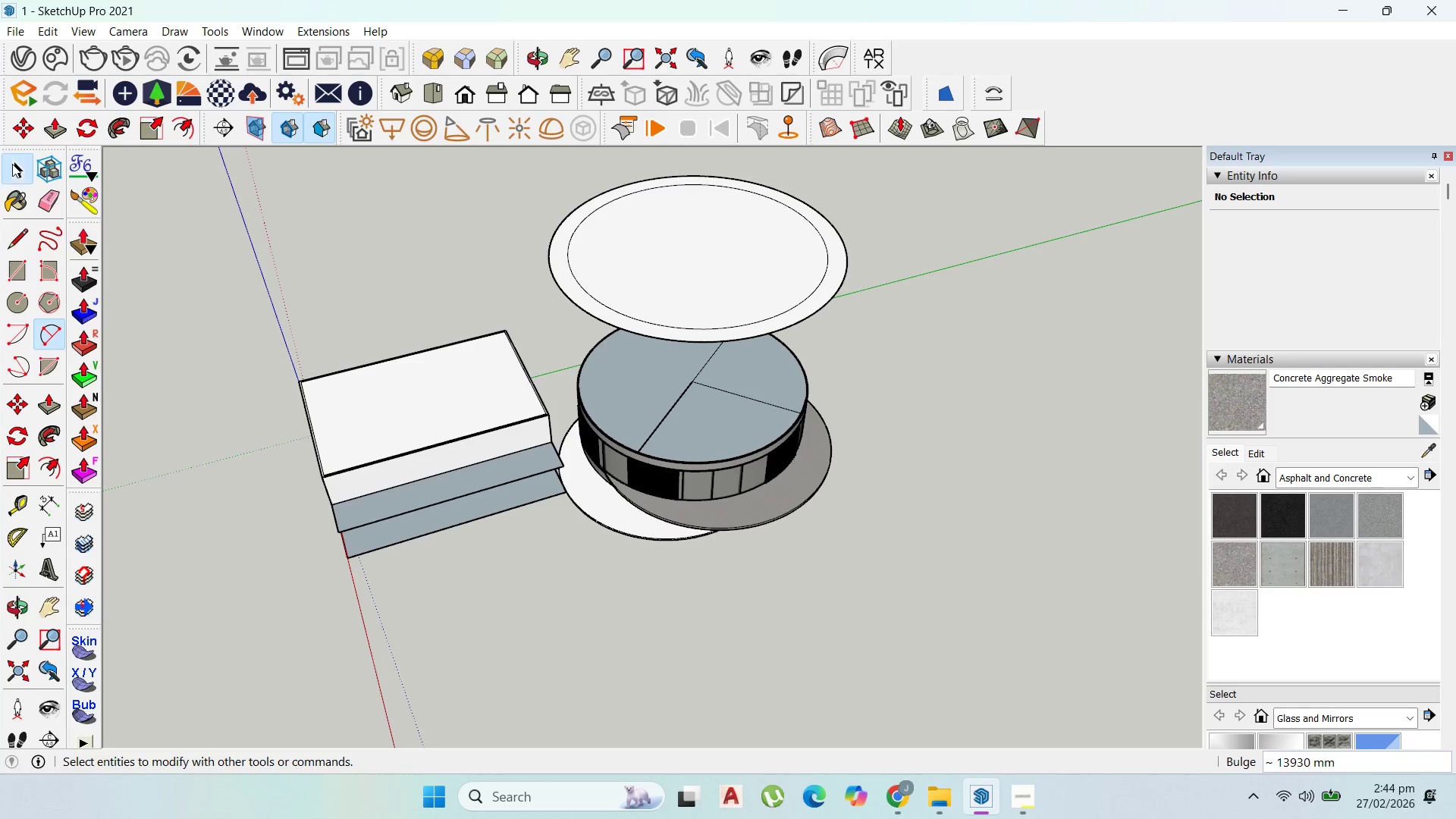 
left_click([562, 287])
 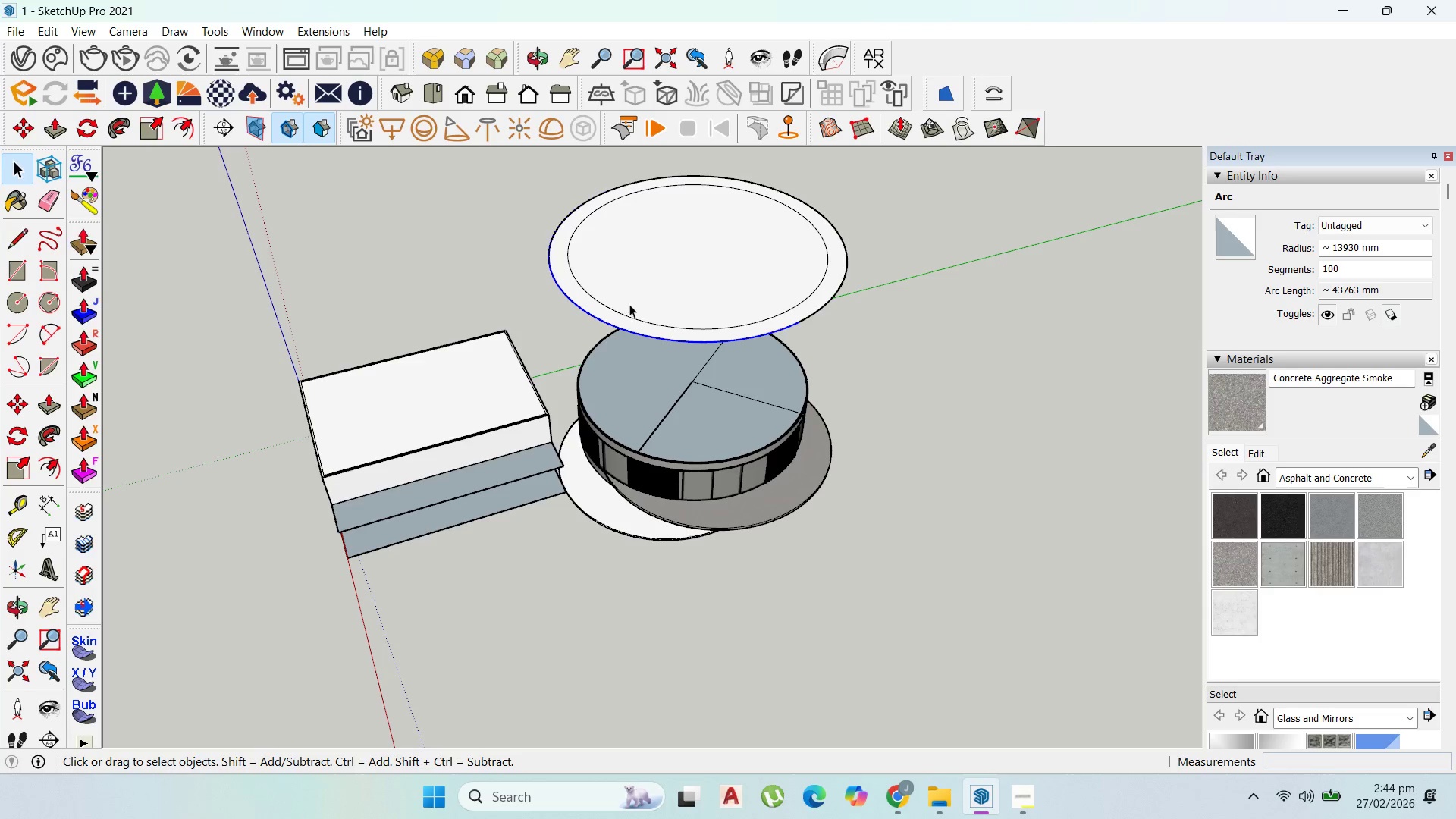 
key(M)
 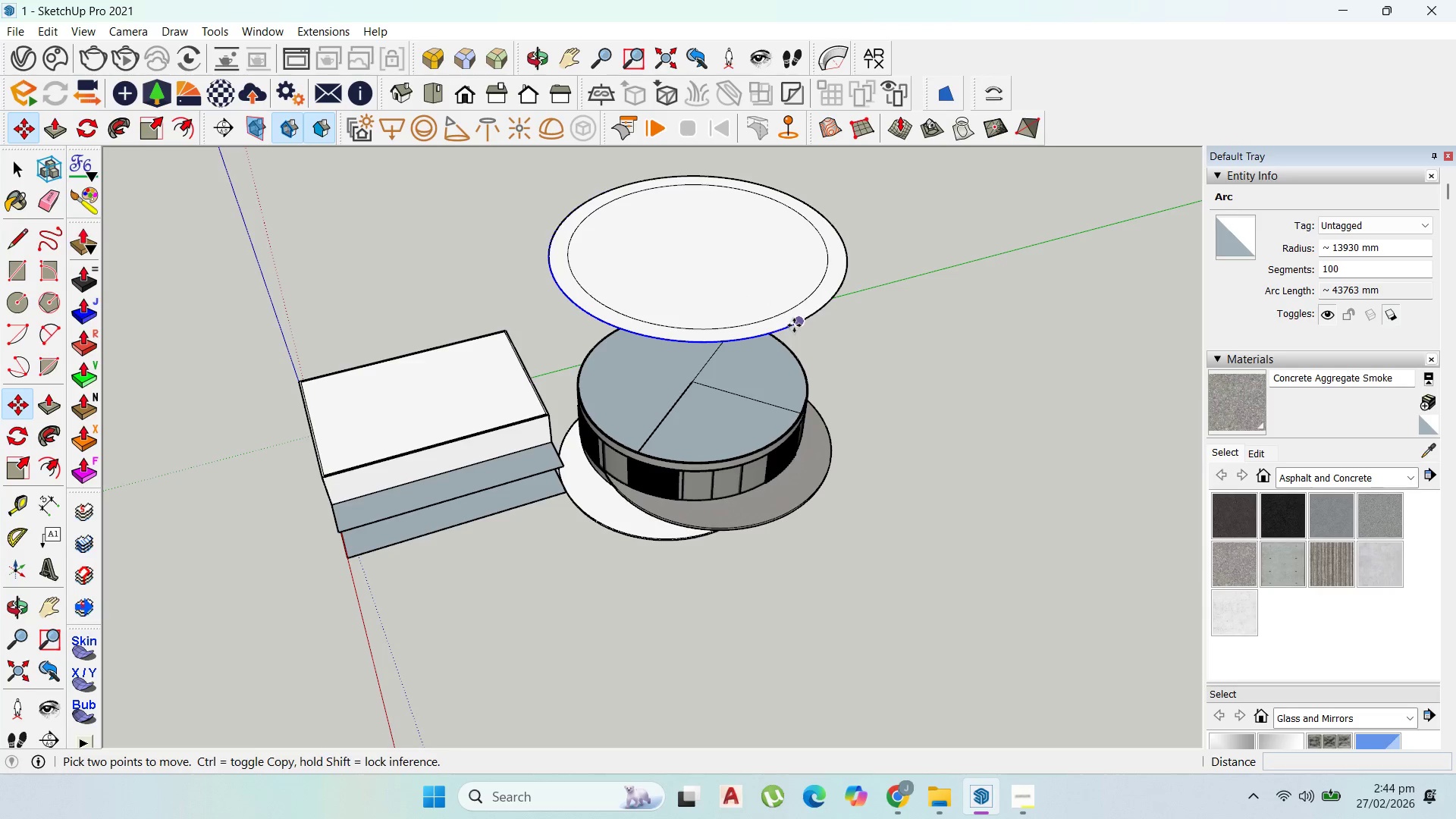 
left_click([794, 325])
 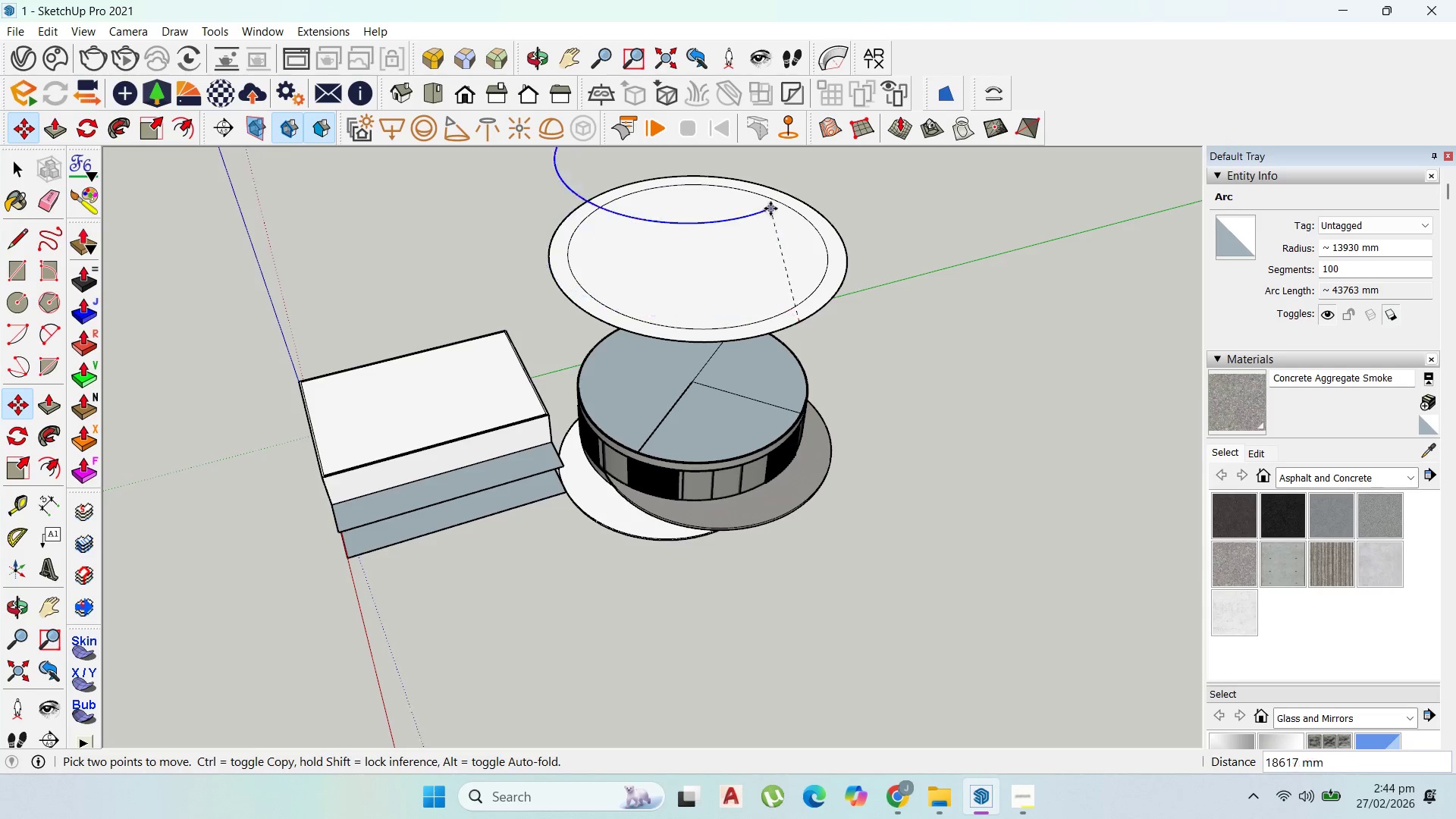 
scroll: coordinate [863, 516], scroll_direction: down, amount: 12.0
 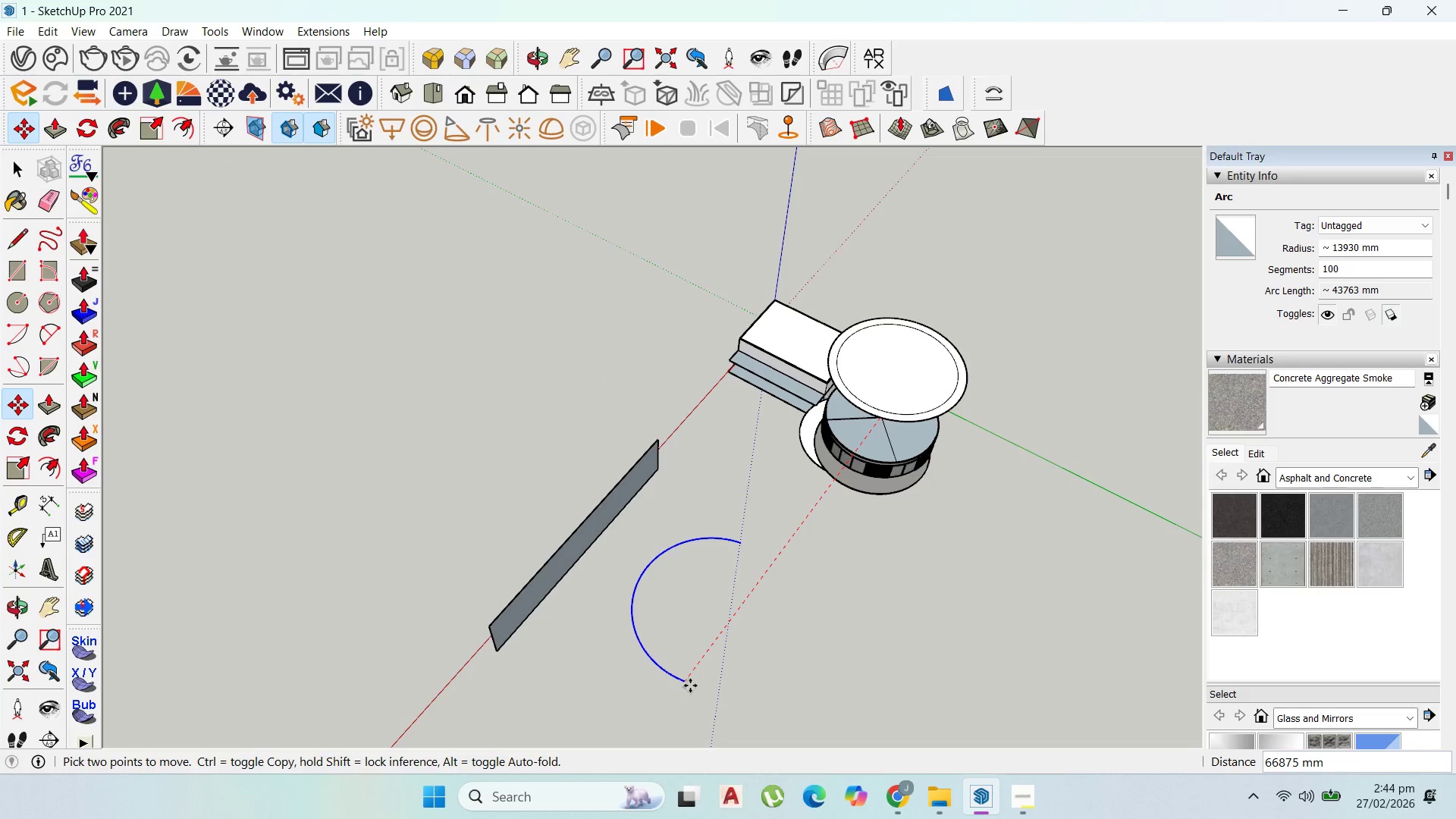 
left_click([690, 686])
 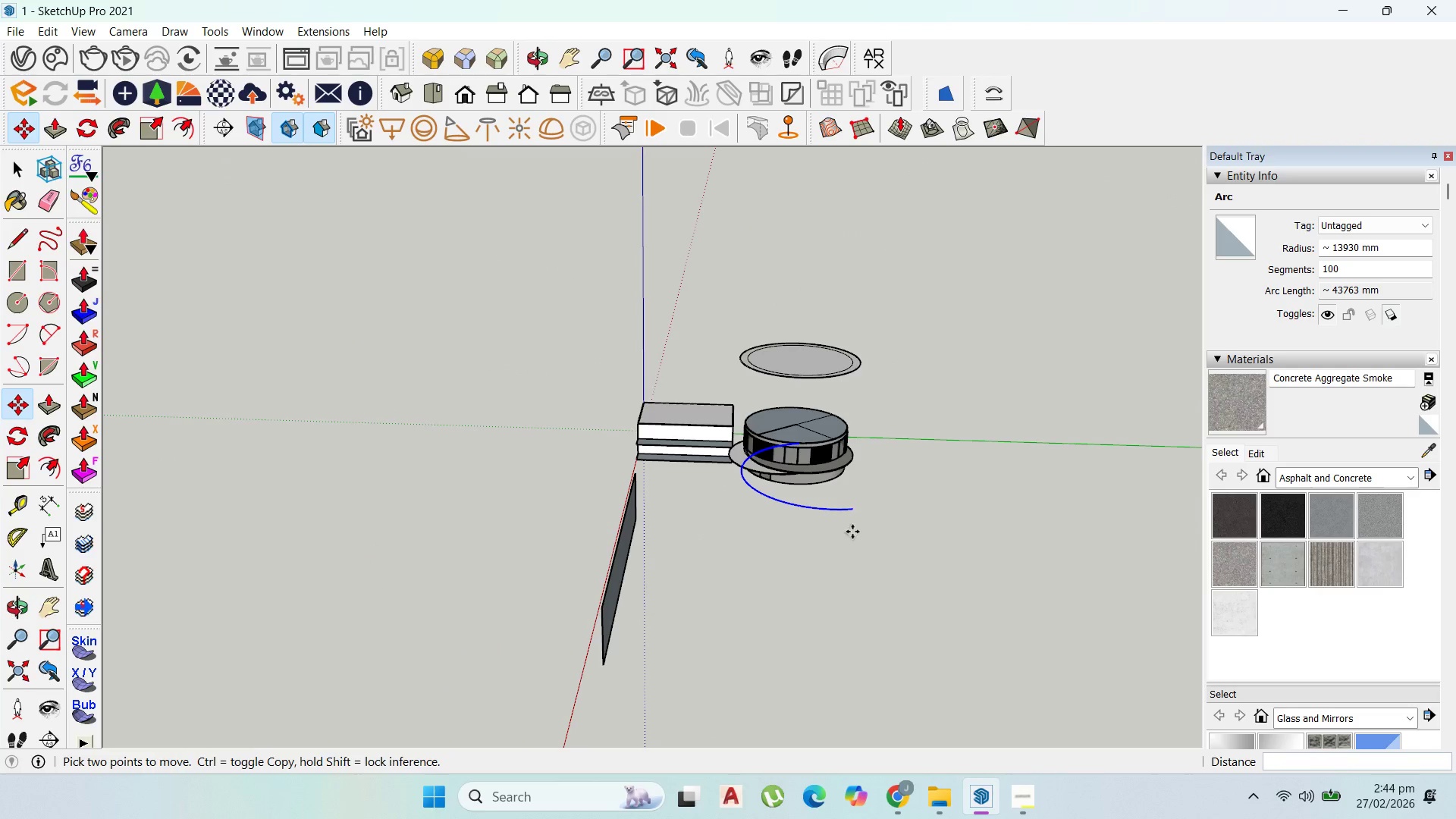 
left_click([851, 513])
 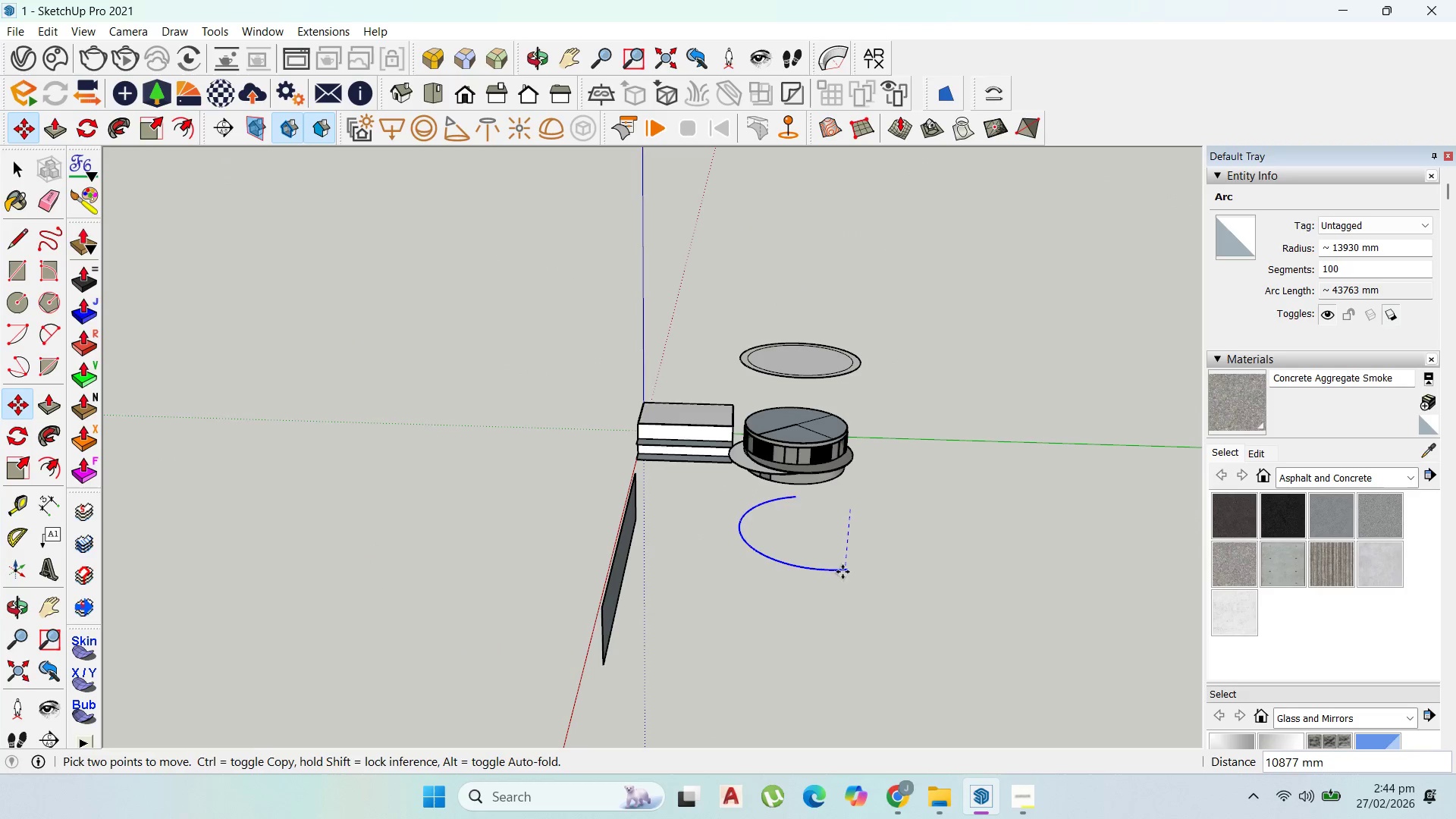 
hold_key(key=ShiftLeft, duration=1.16)
left_click([605, 661])
 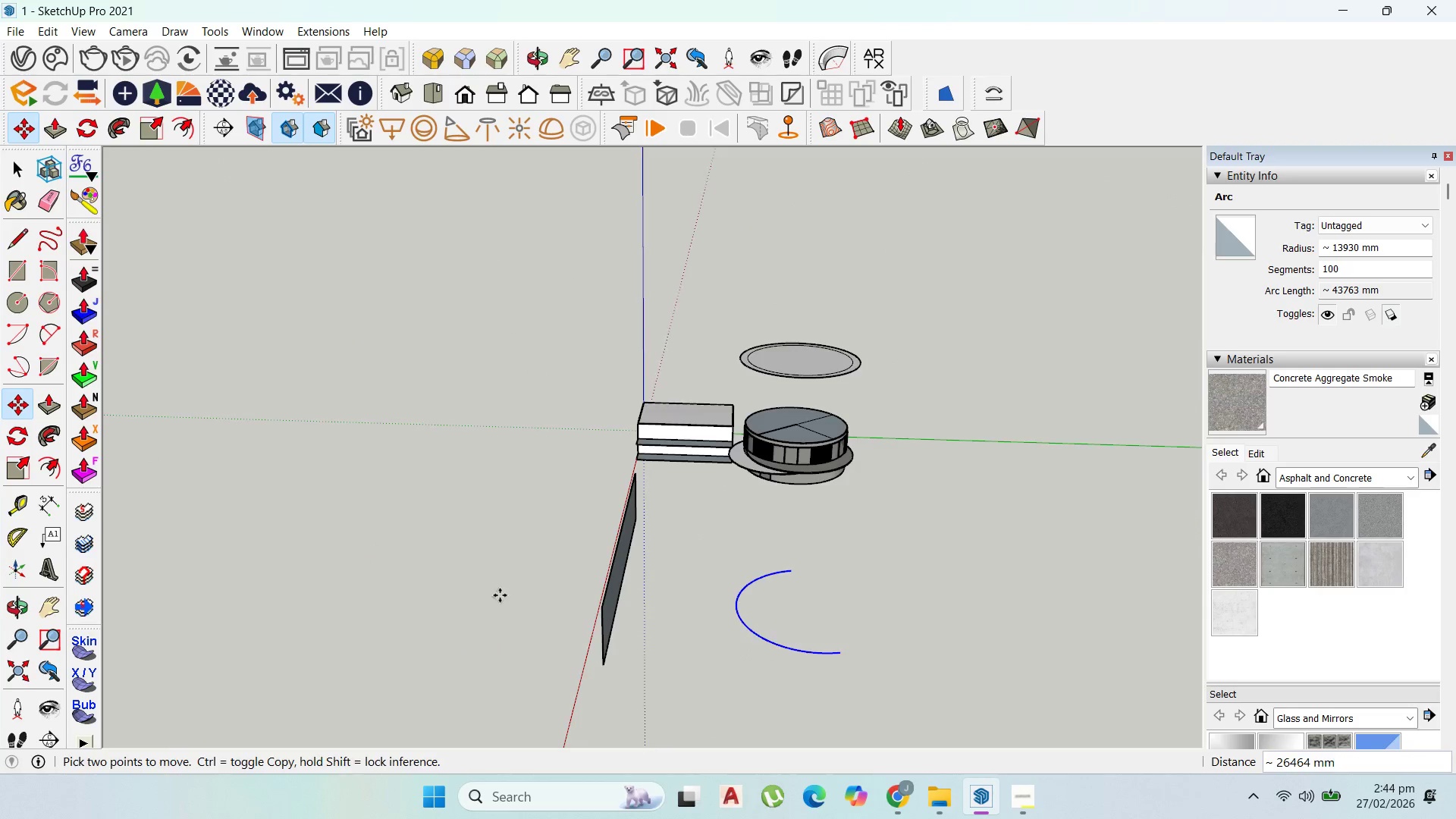 
scroll: coordinate [500, 596], scroll_direction: up, amount: 1.0
 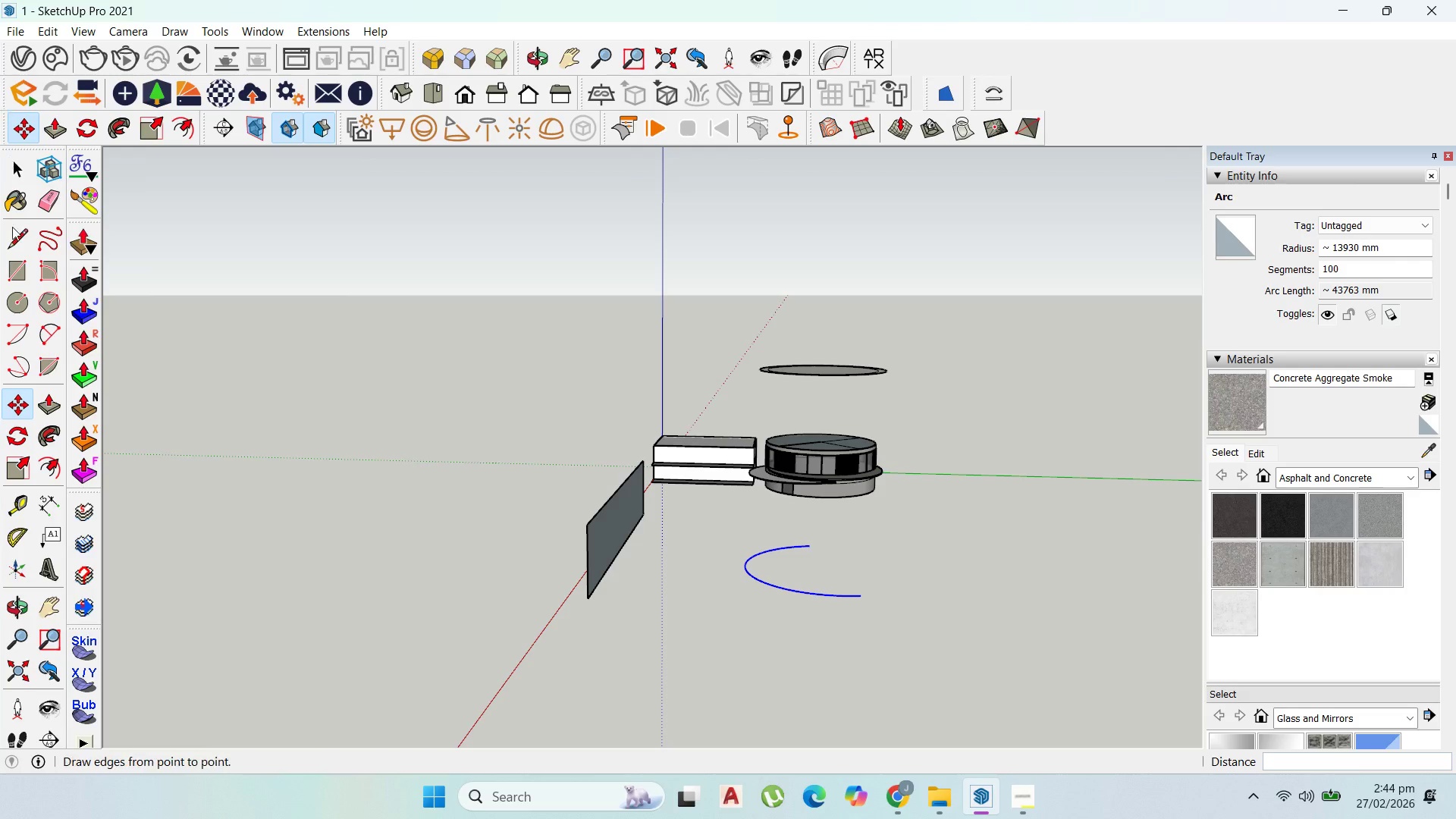 
left_click([16, 177])
 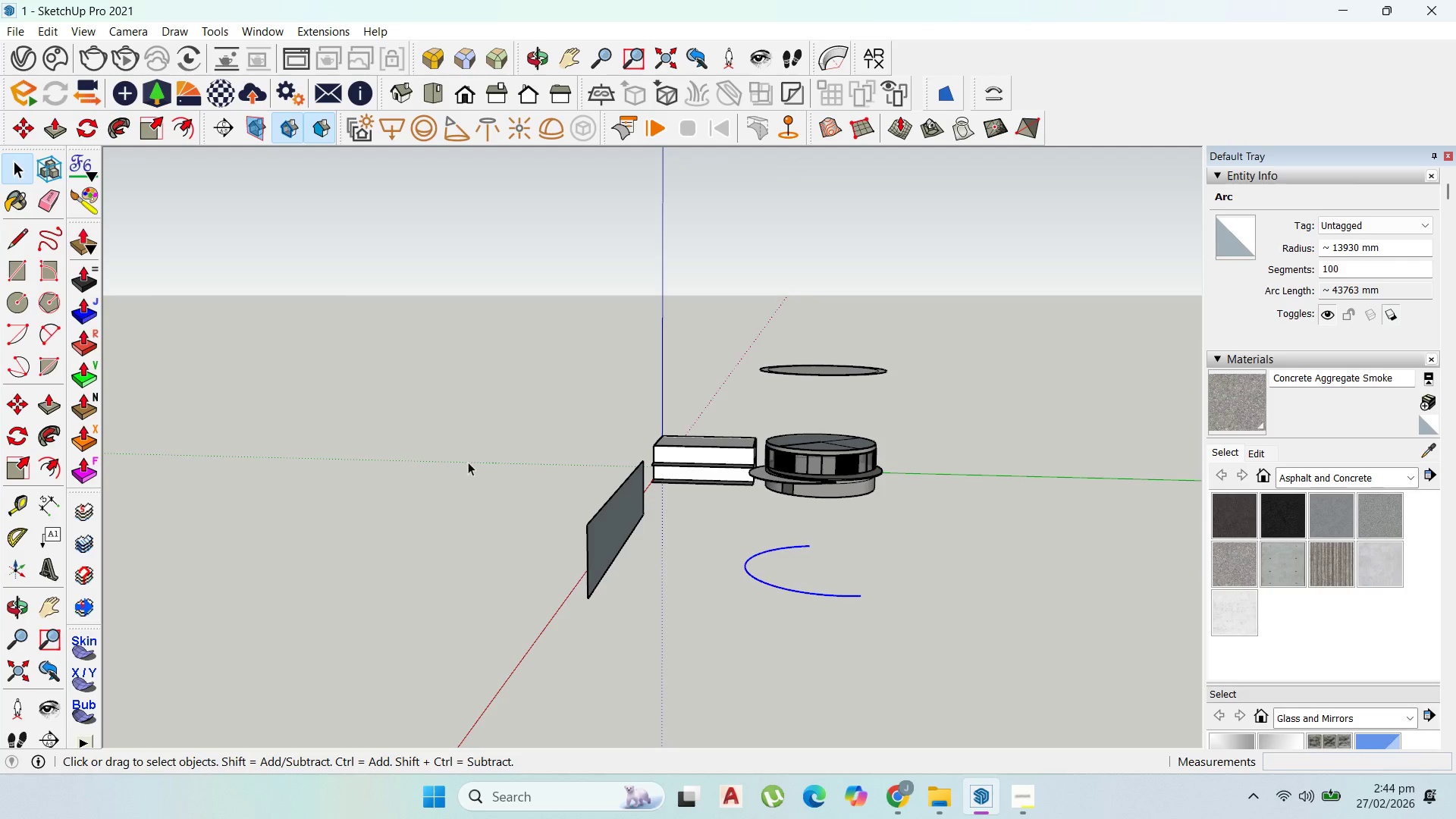 
scroll: coordinate [518, 488], scroll_direction: up, amount: 3.0
 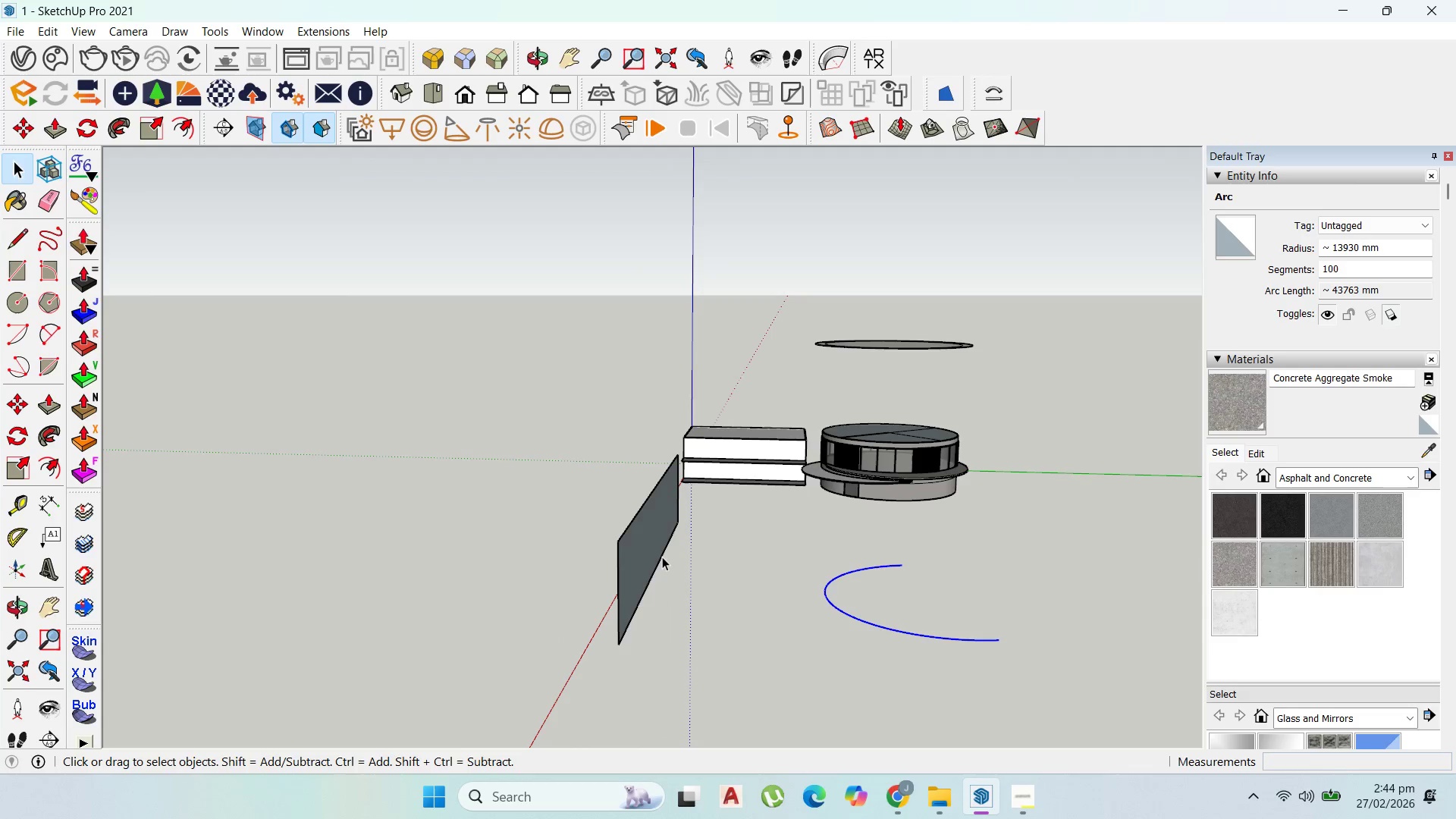 
double_click([662, 557])
 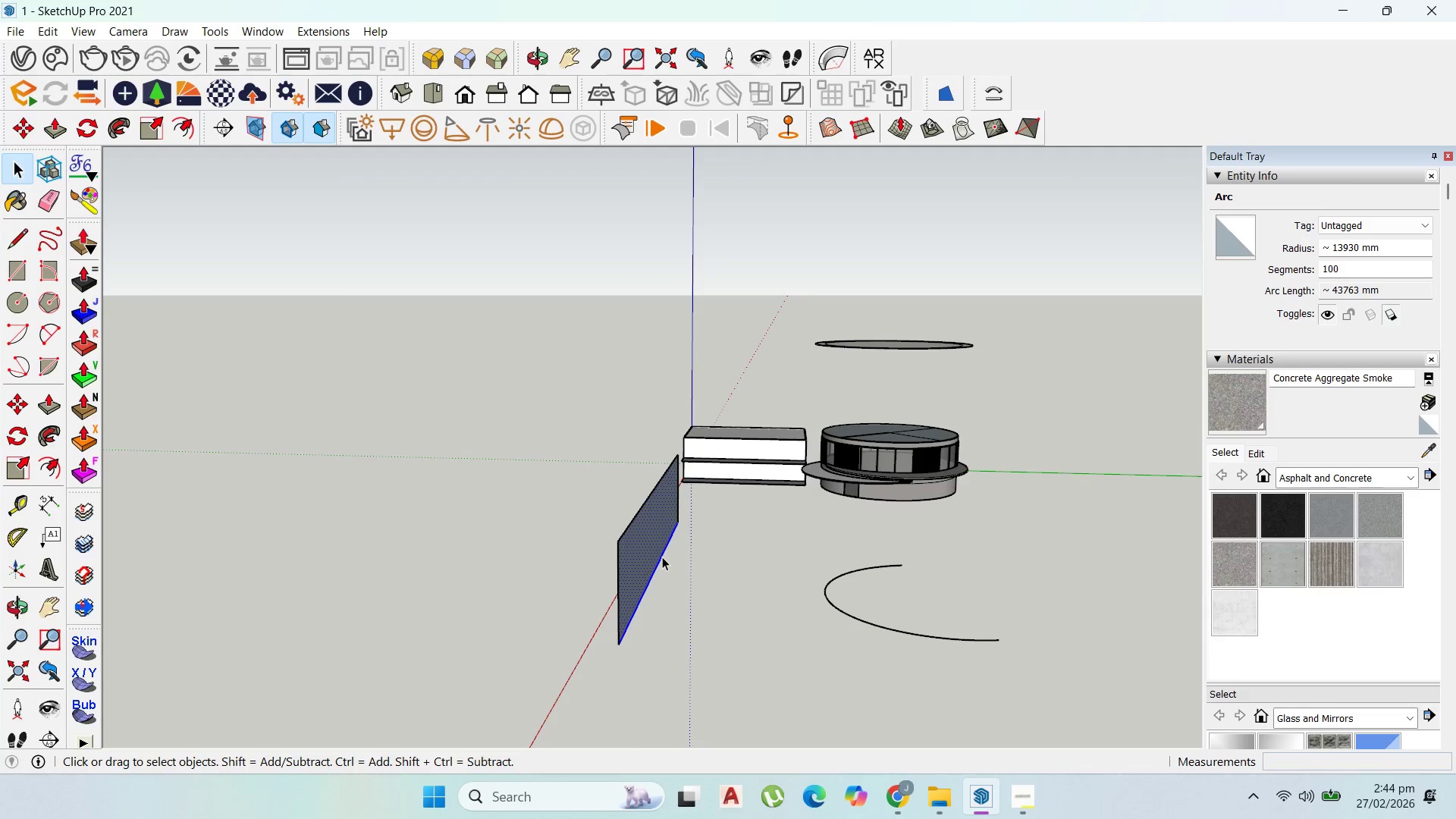 
triple_click([662, 557])
 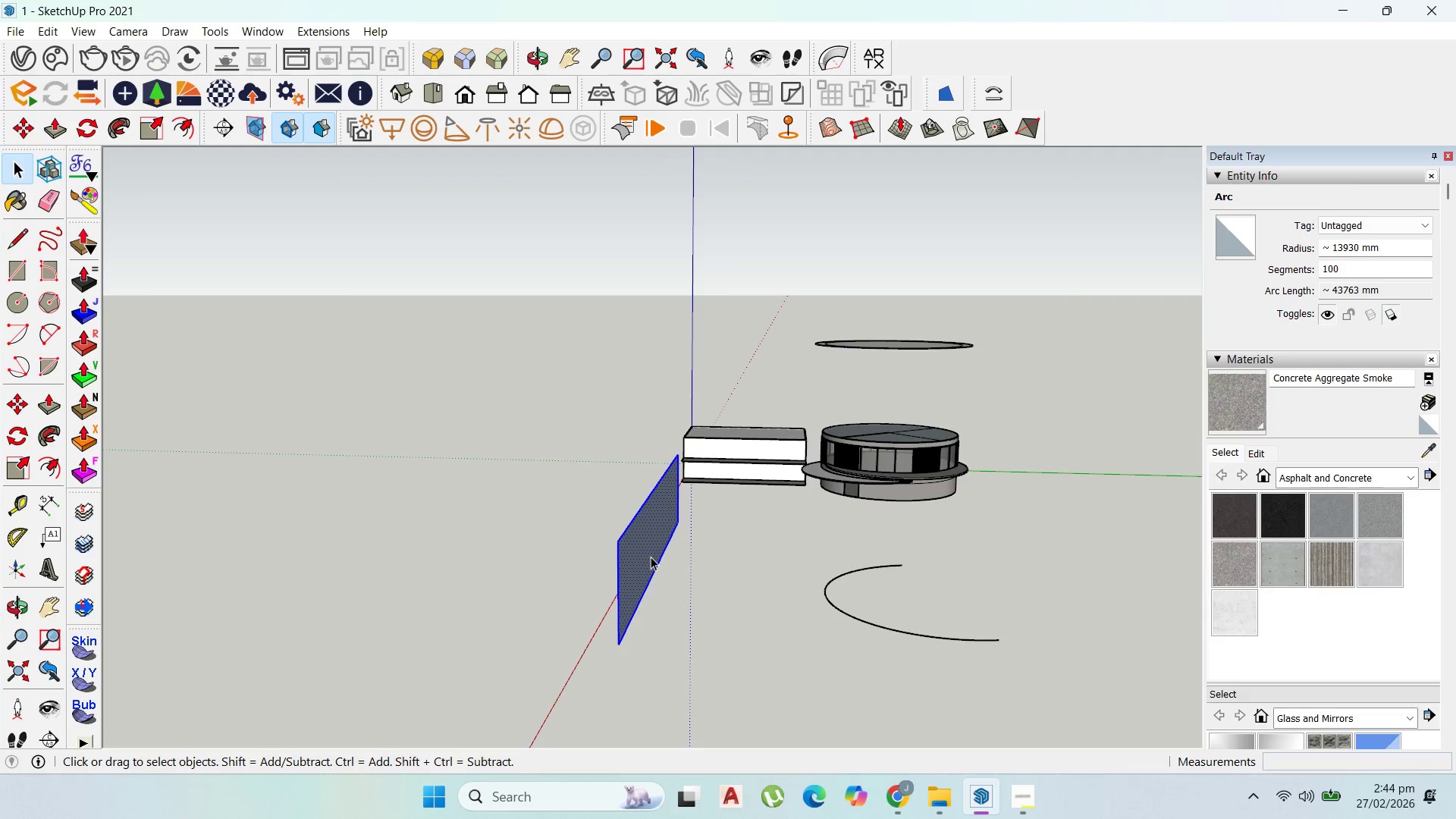 
key(P)
 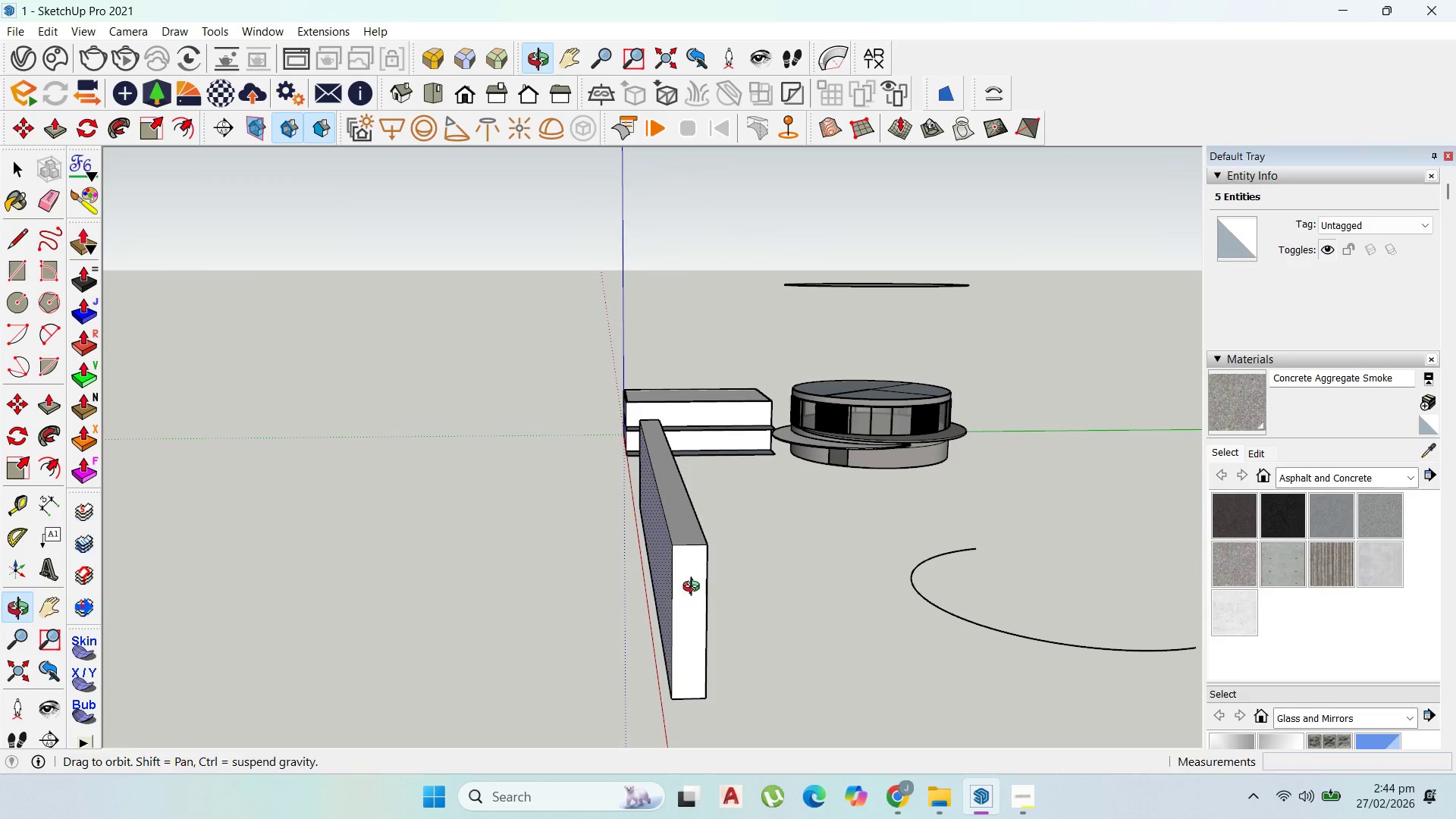 
scroll: coordinate [675, 595], scroll_direction: up, amount: 4.0
 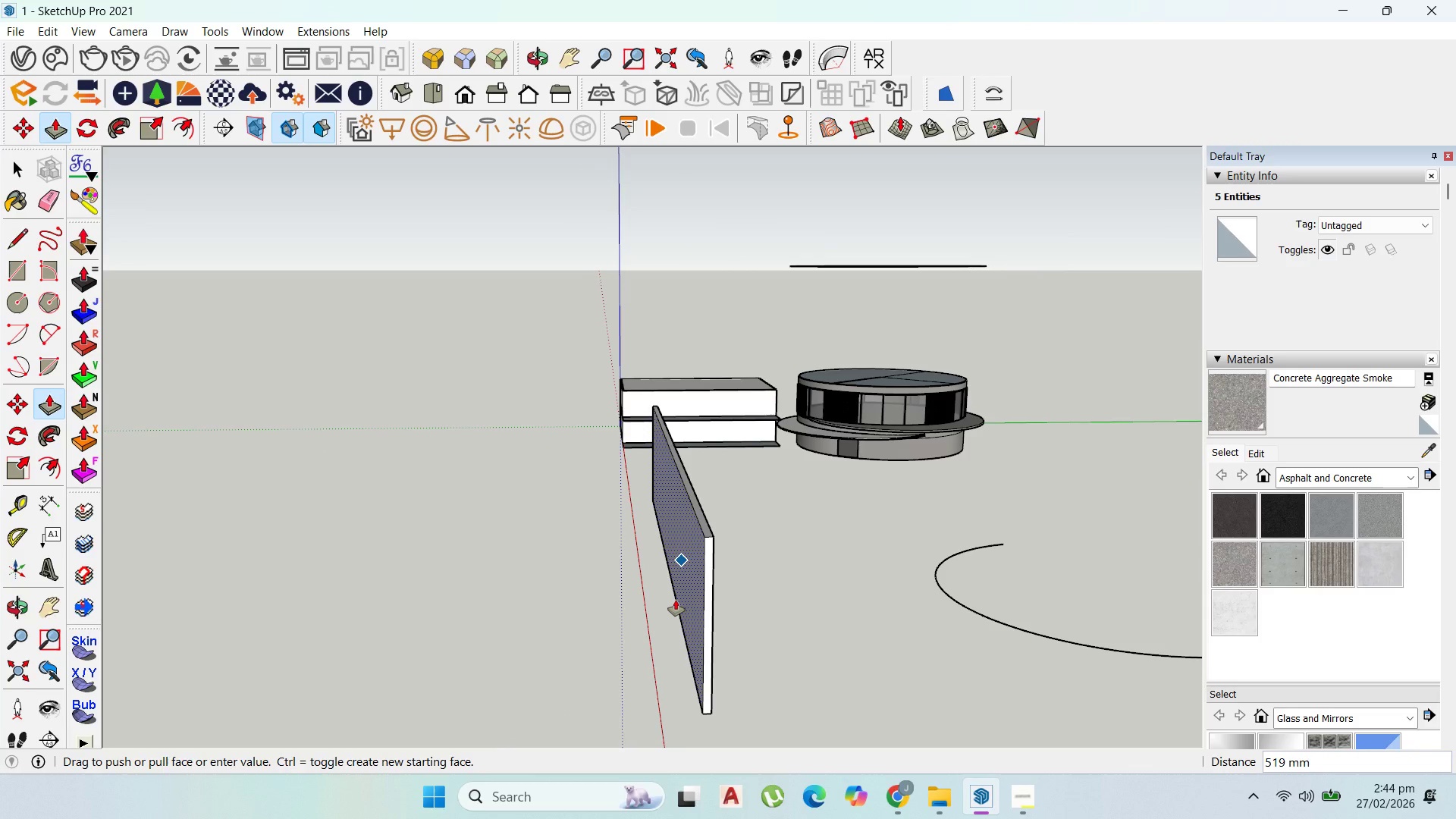 
type(100)
 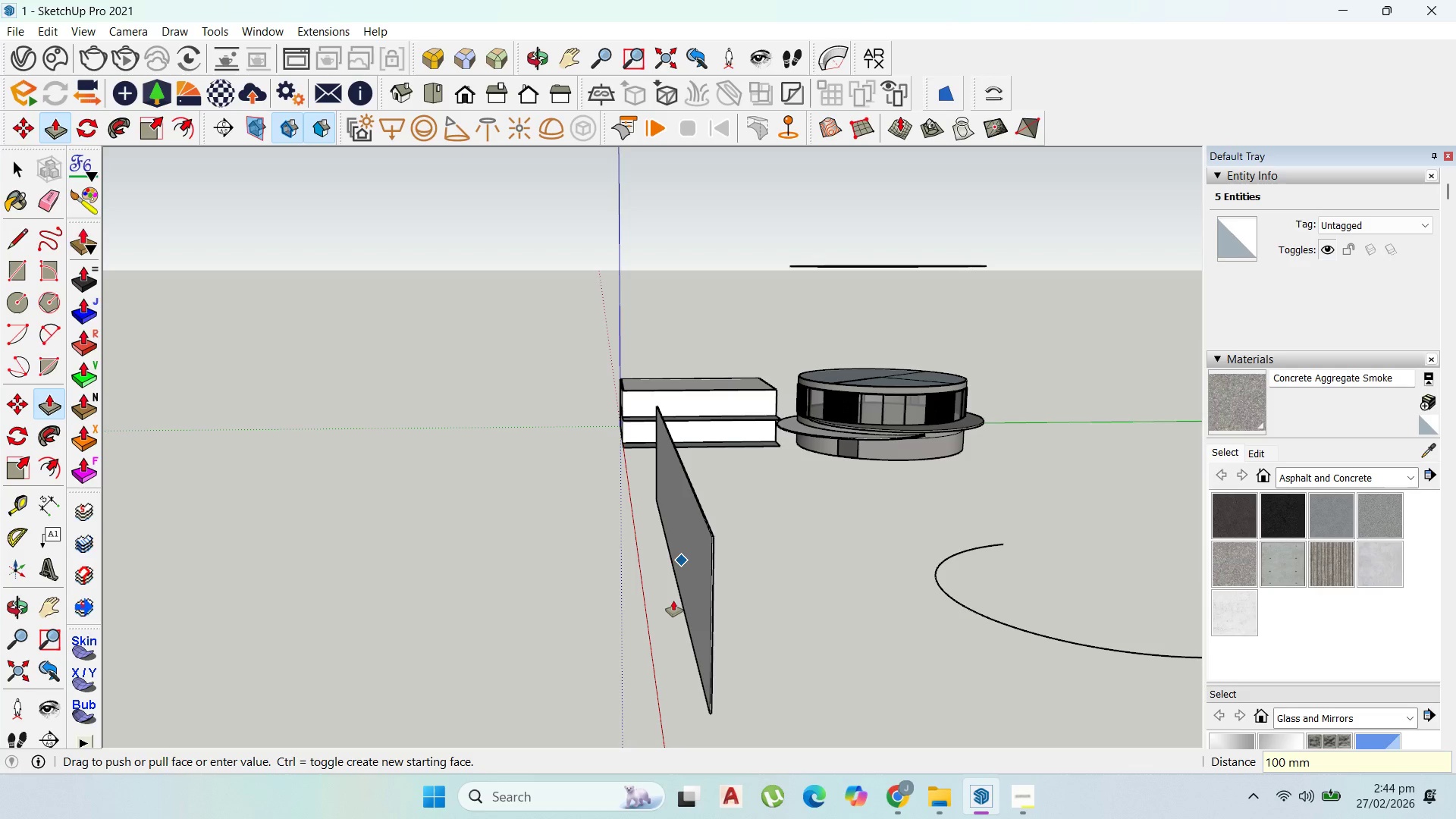 
key(Enter)
 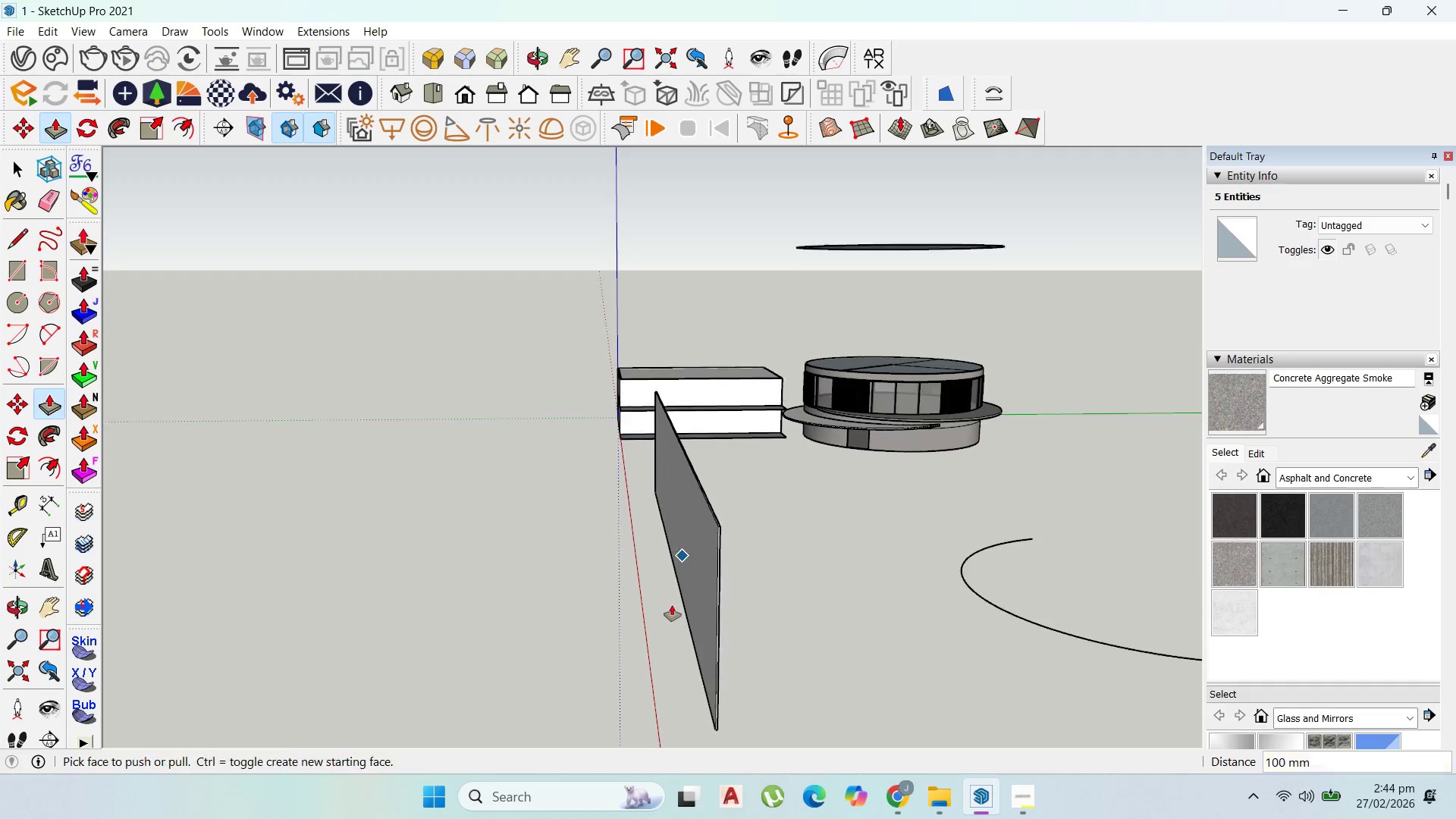 
scroll: coordinate [900, 516], scroll_direction: up, amount: 2.0
 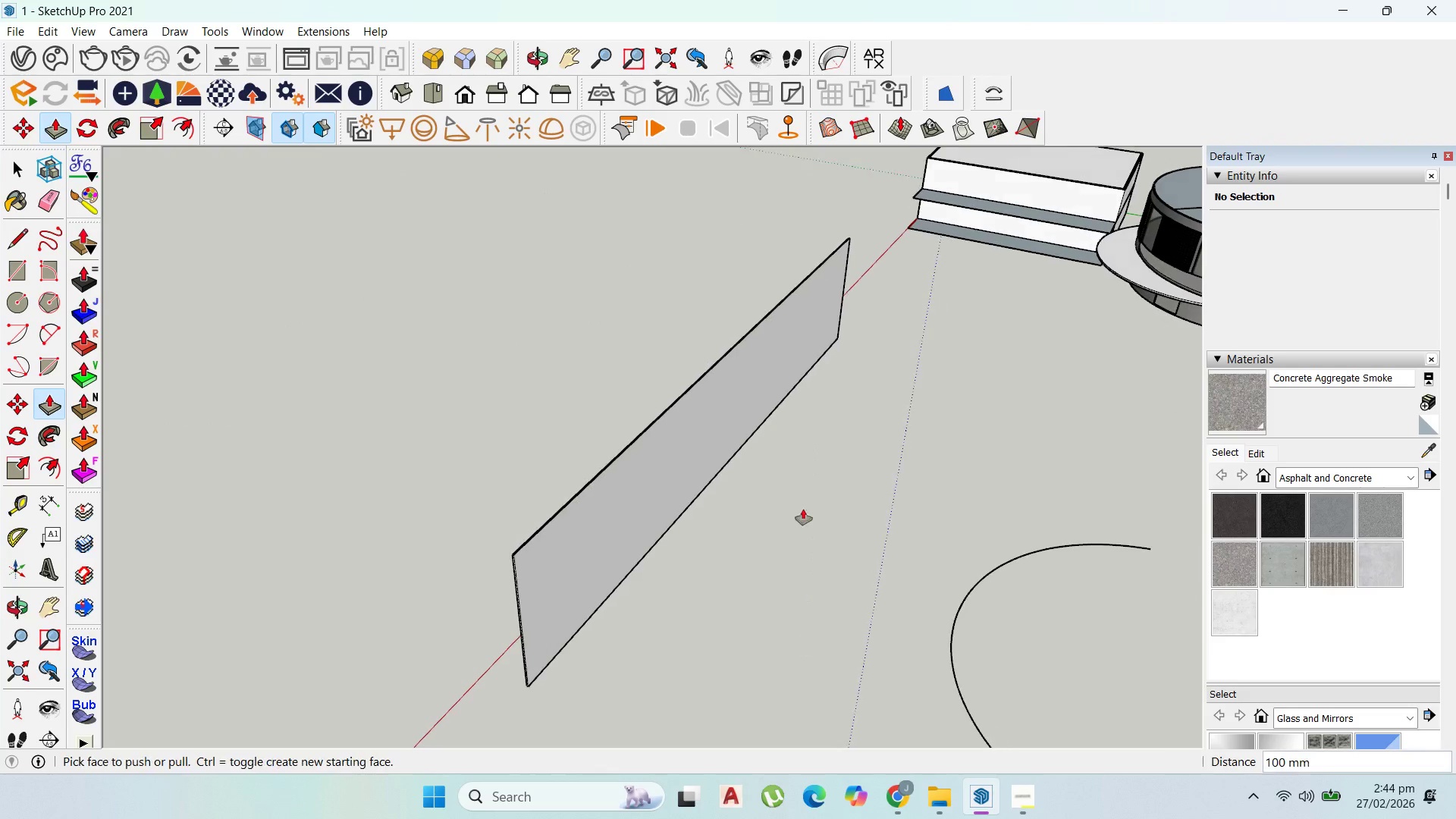 
scroll: coordinate [902, 347], scroll_direction: down, amount: 8.0
 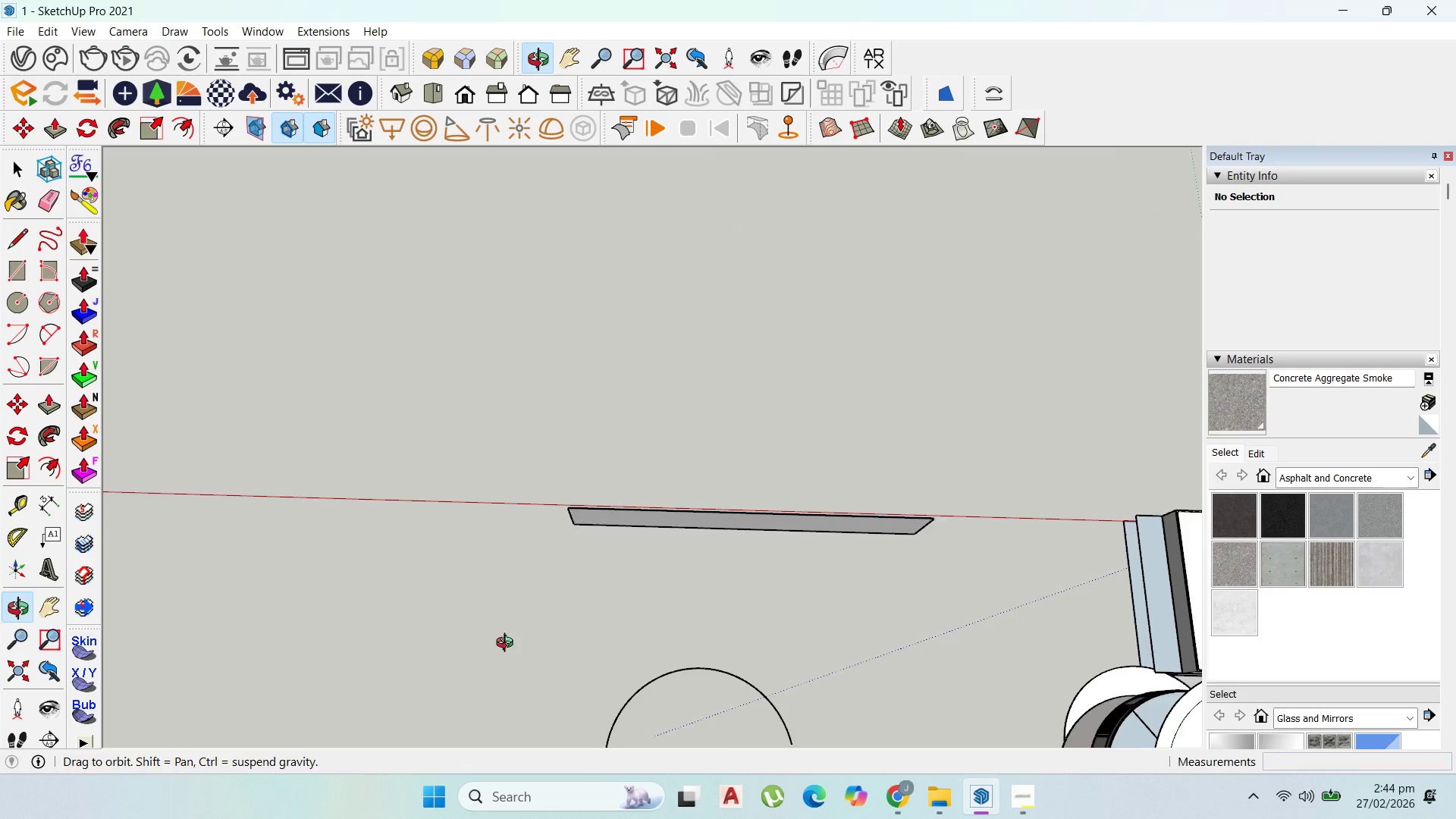 
scroll: coordinate [827, 560], scroll_direction: up, amount: 12.0
 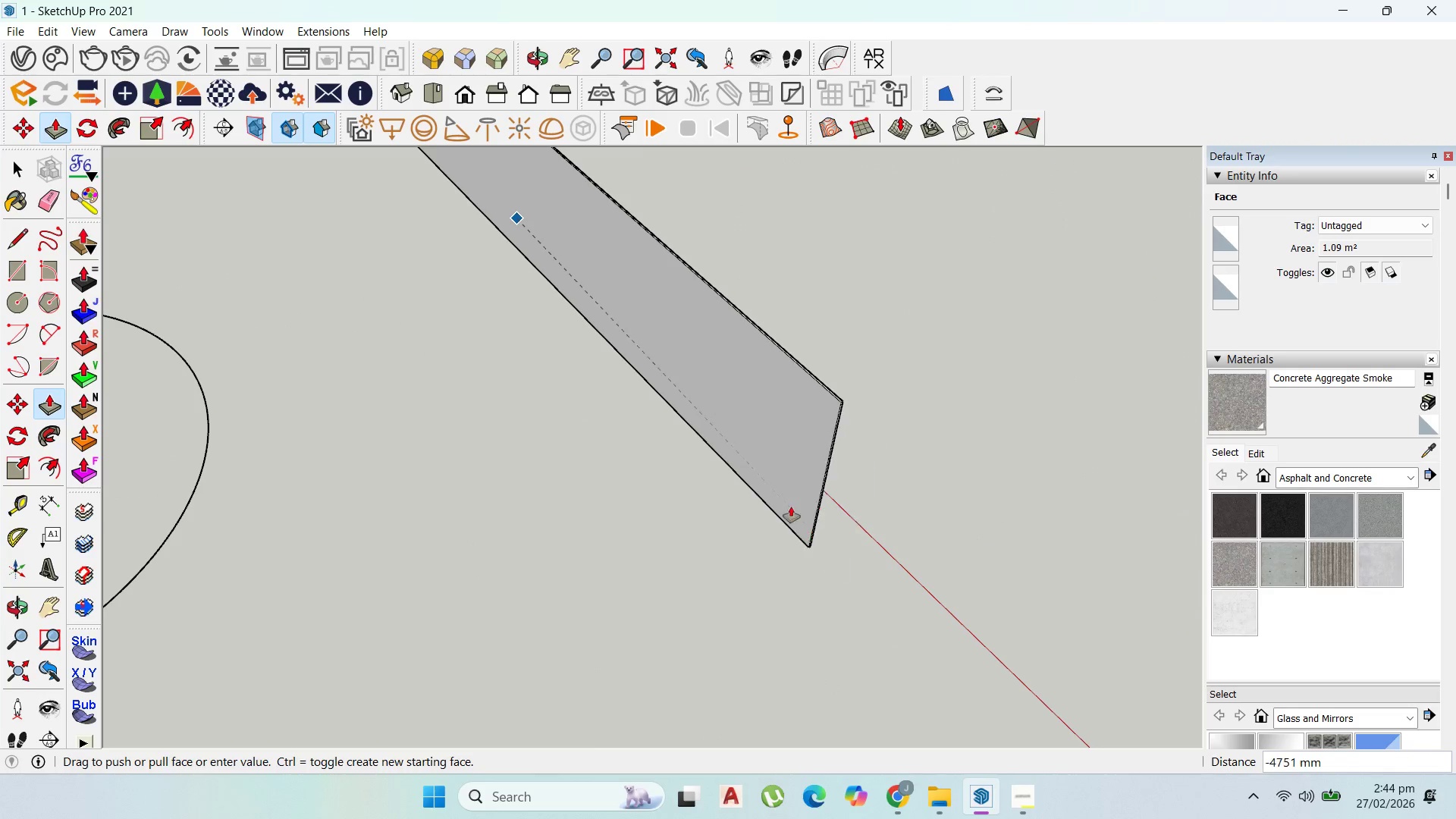 
left_click([768, 485])
 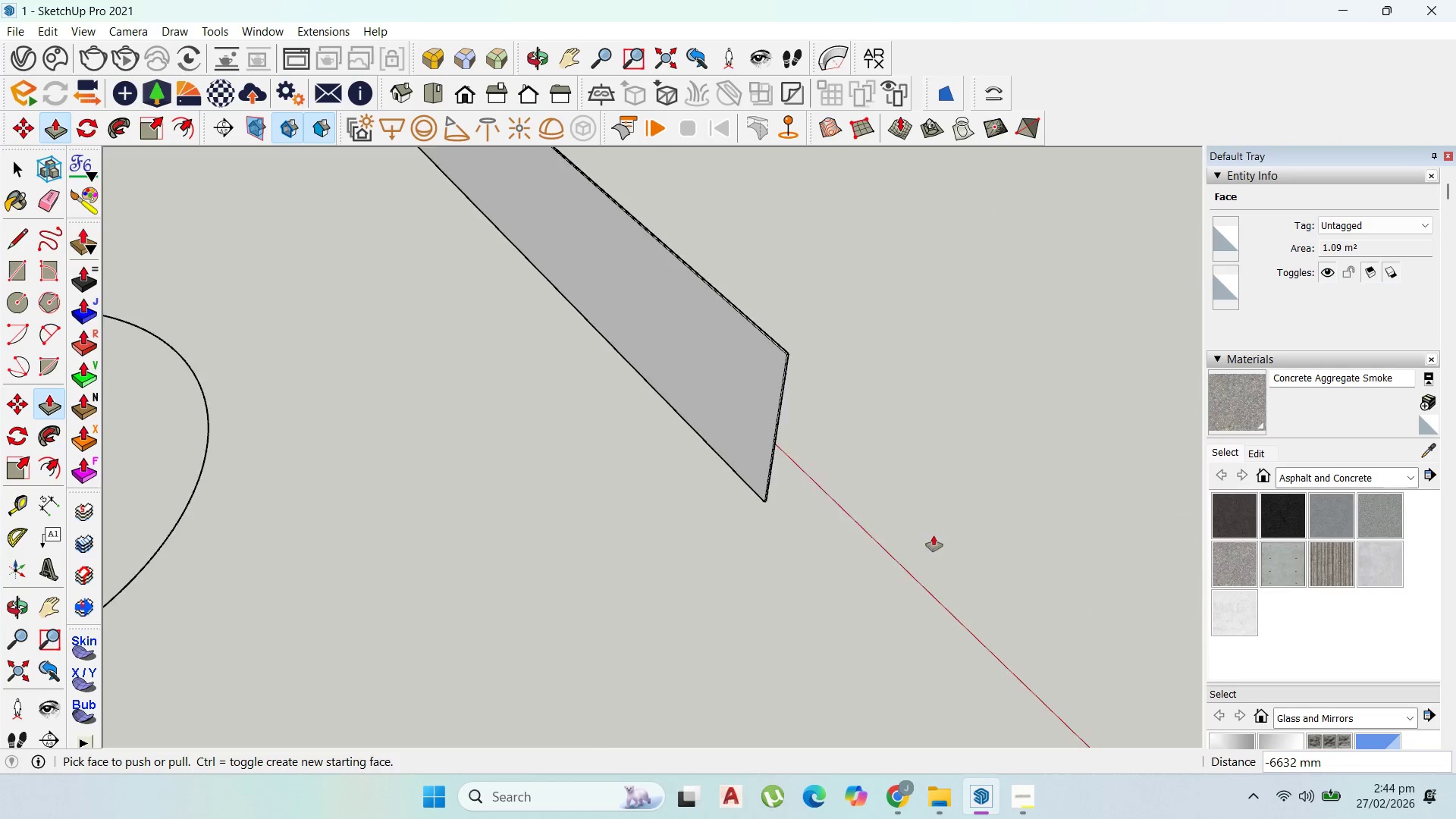 
scroll: coordinate [814, 438], scroll_direction: down, amount: 15.0
 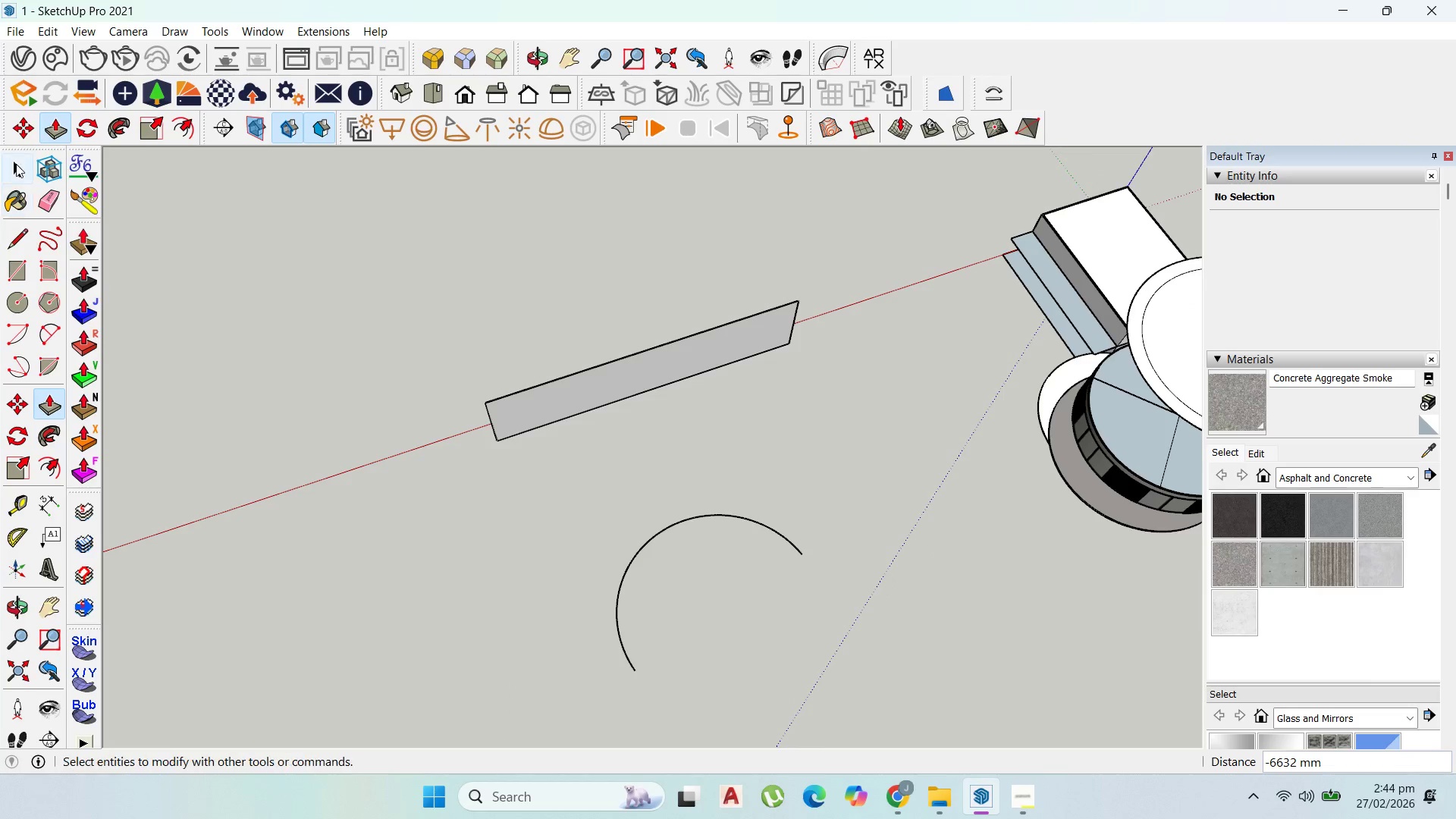 
left_click_drag(start_coordinate=[803, 524], to_coordinate=[555, 466])
 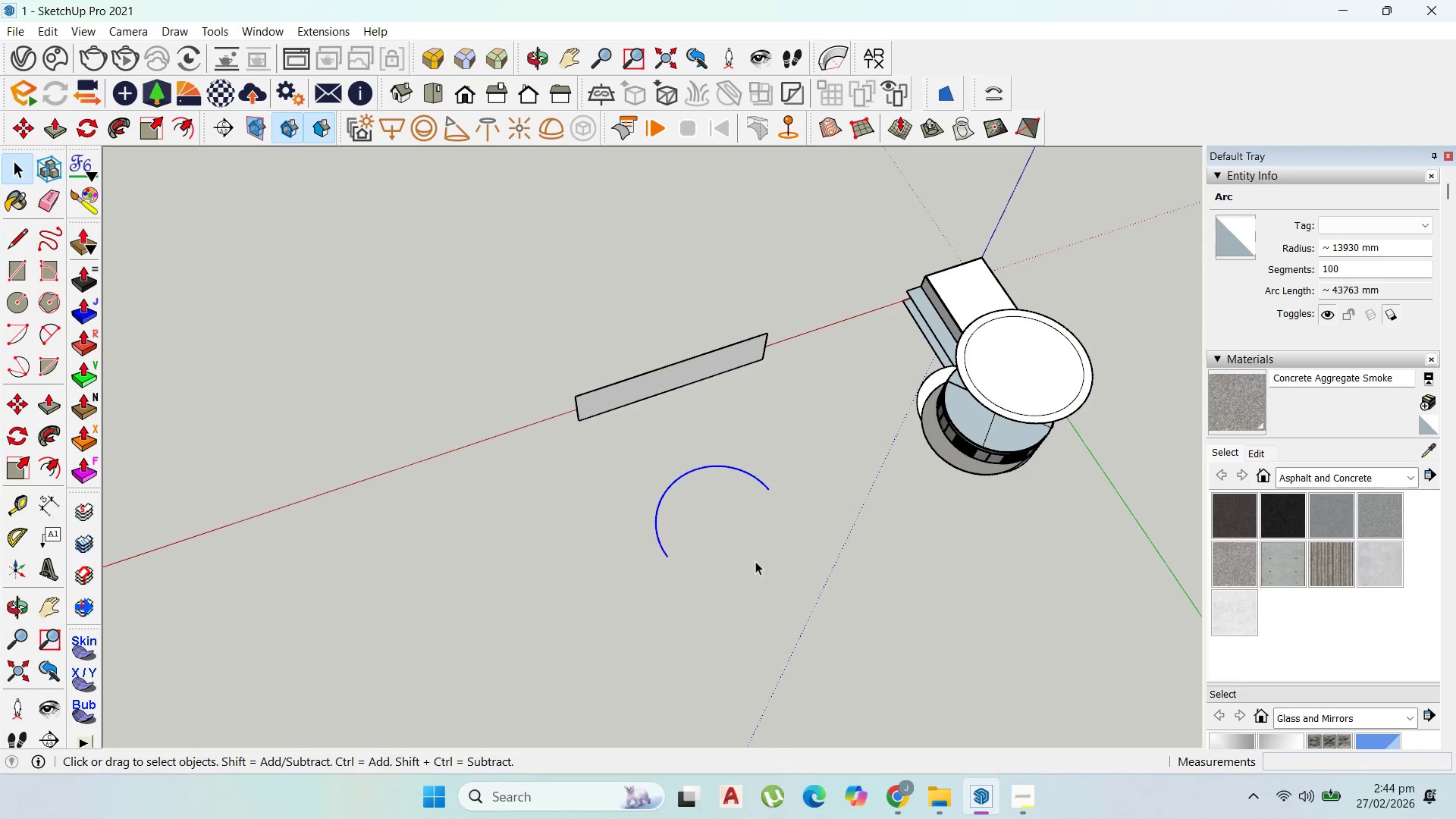 
scroll: coordinate [777, 416], scroll_direction: down, amount: 6.0
 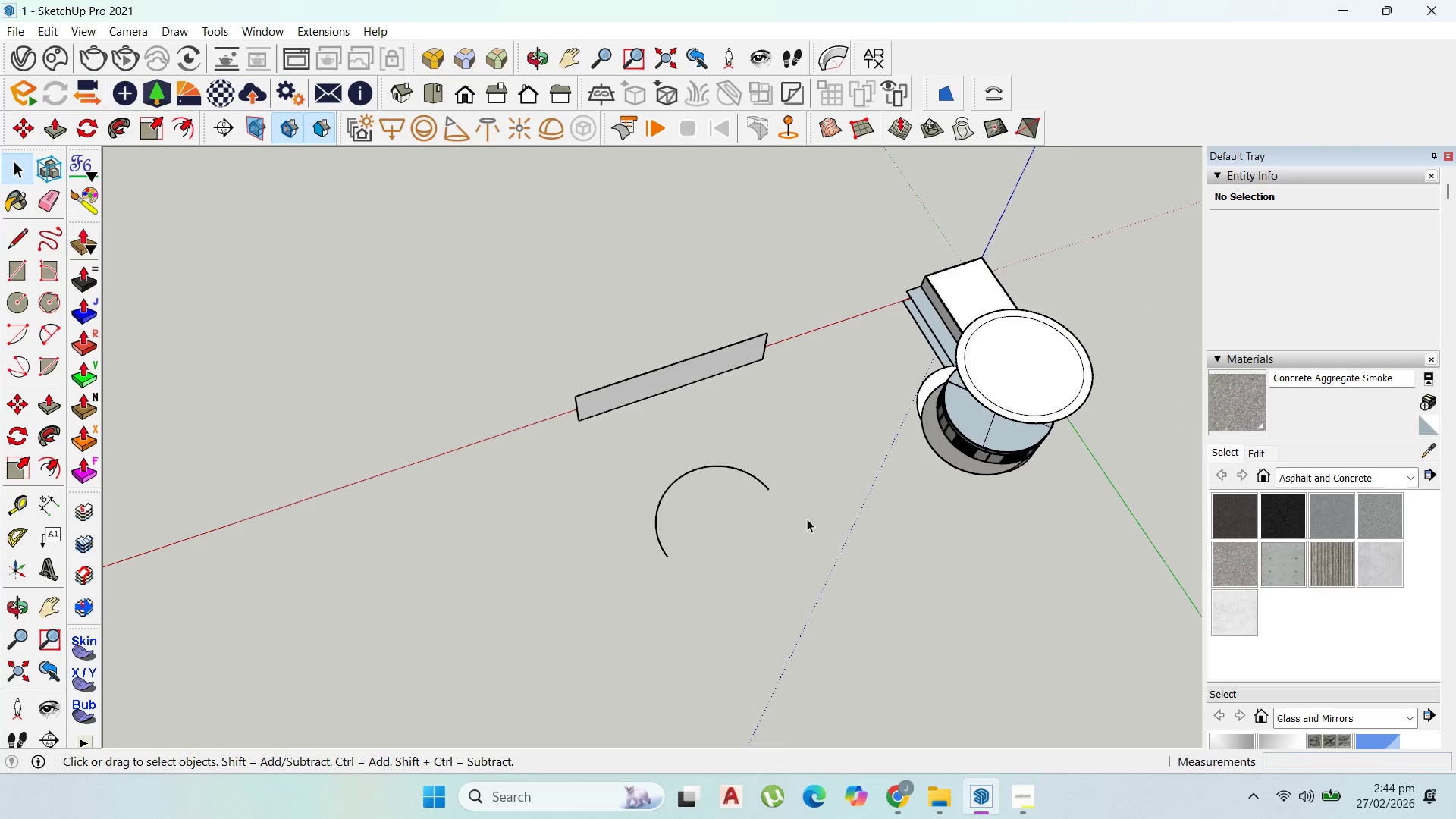 
scroll: coordinate [741, 545], scroll_direction: up, amount: 2.0
 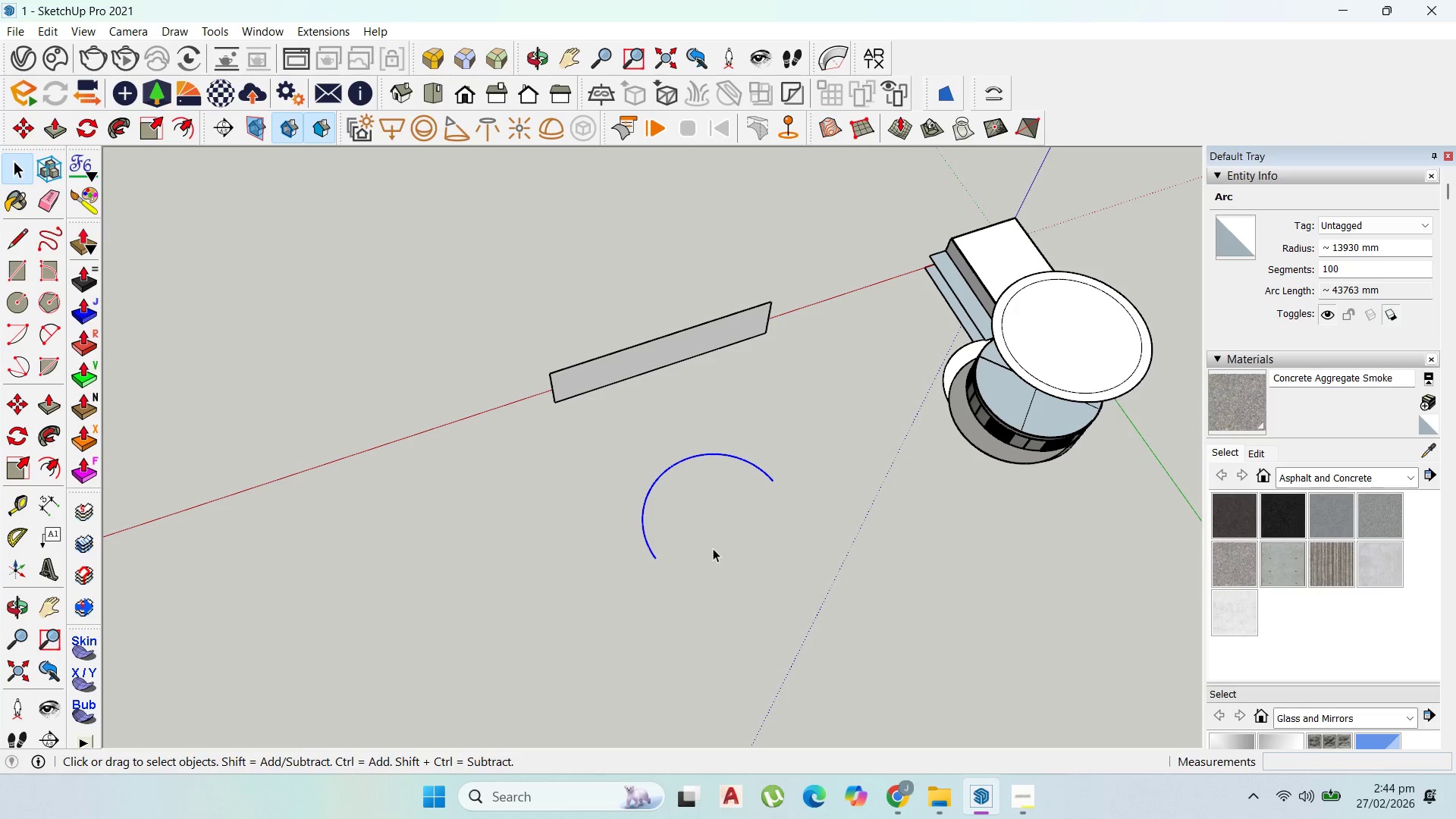 
key(M)
 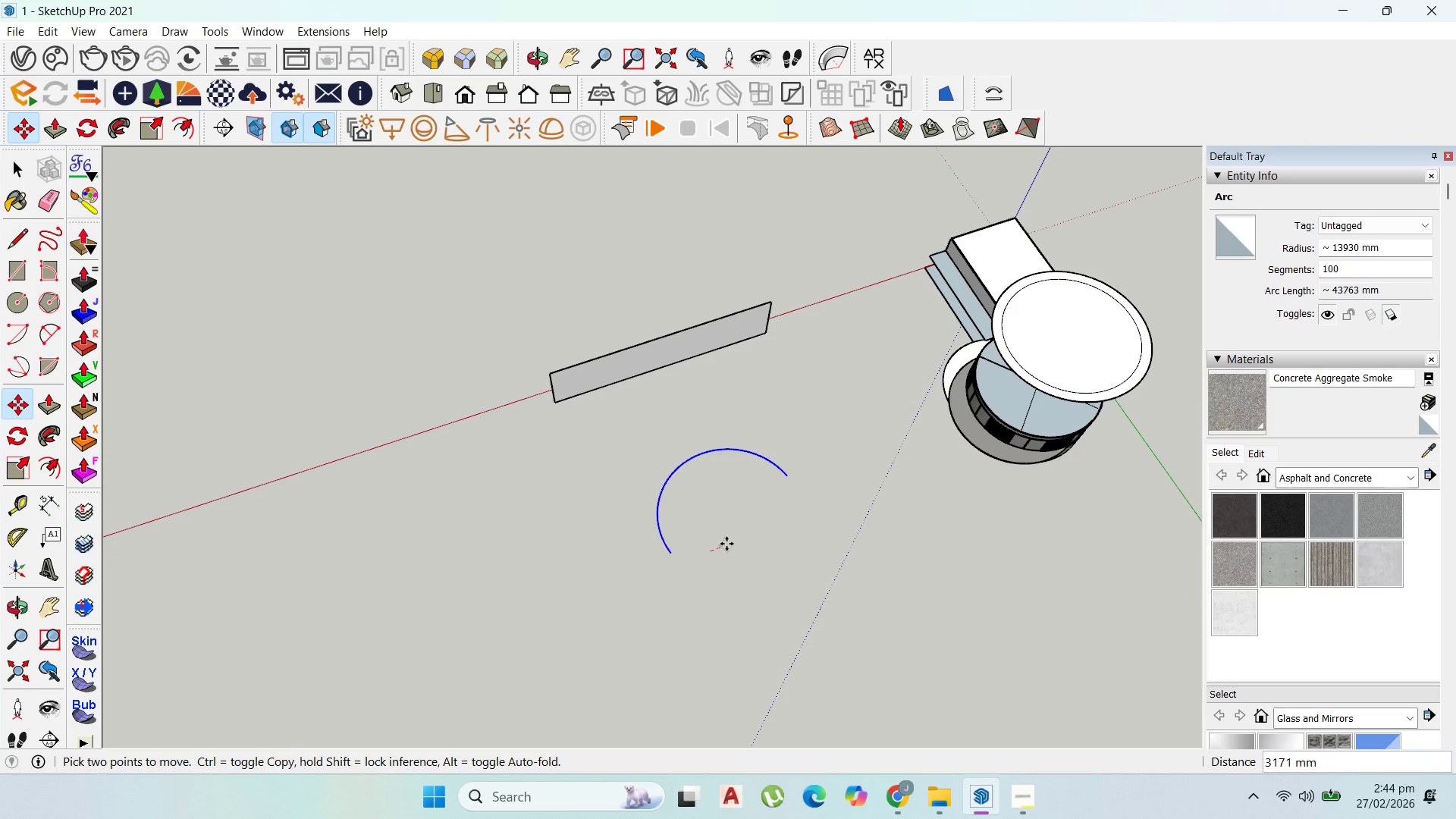 
left_click([730, 542])
 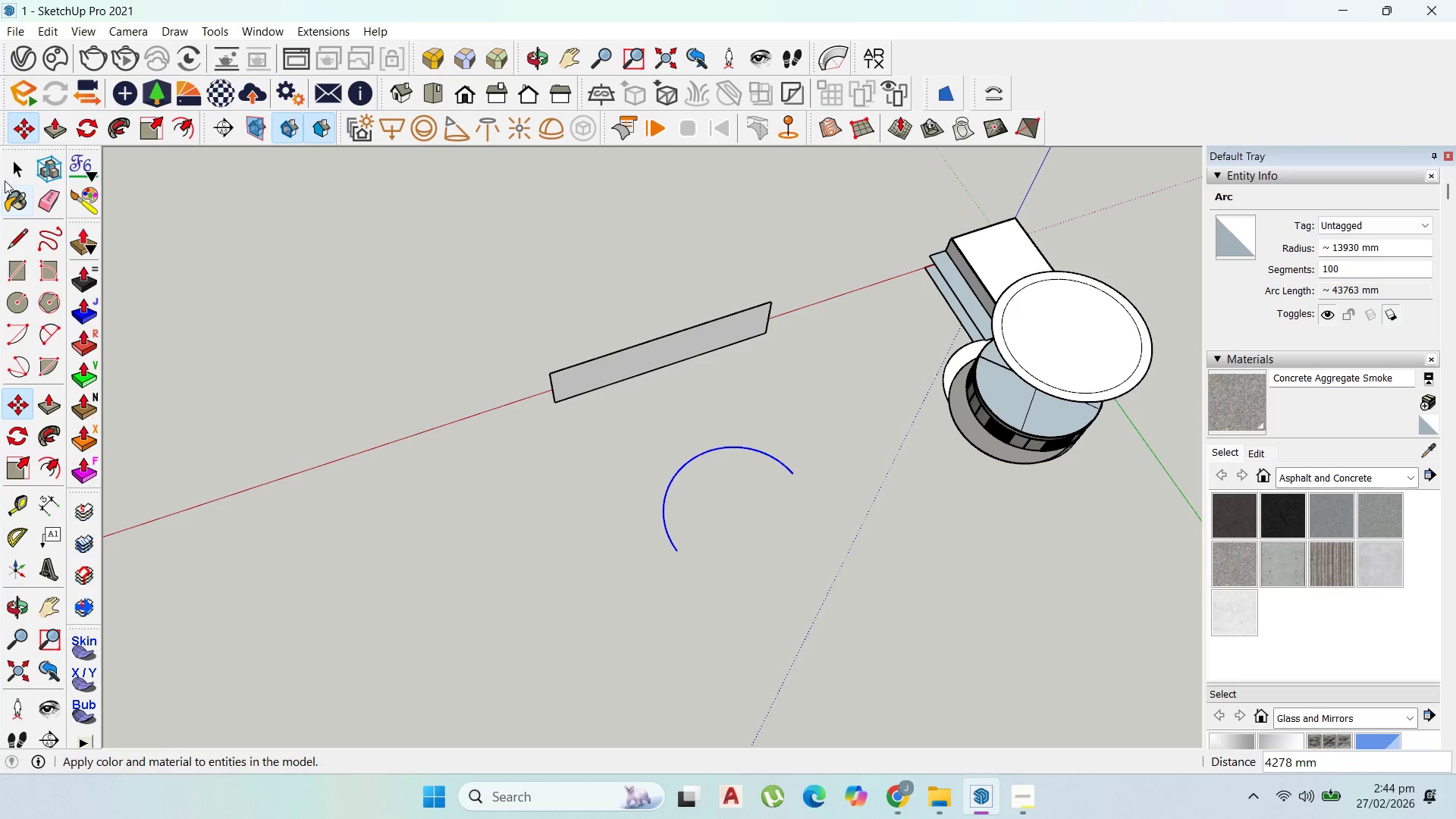 
left_click([9, 167])
 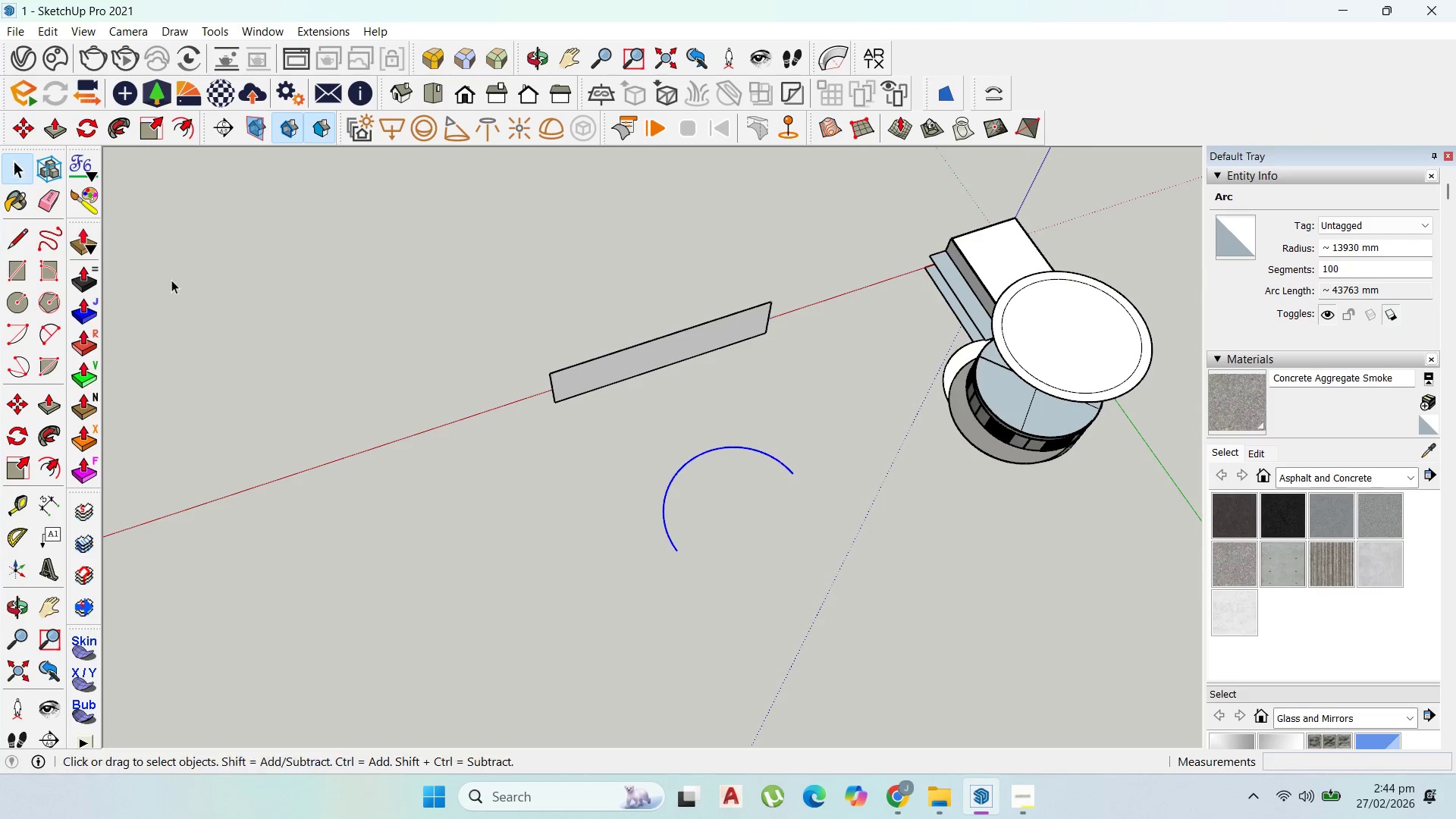 
scroll: coordinate [768, 346], scroll_direction: up, amount: 18.0
 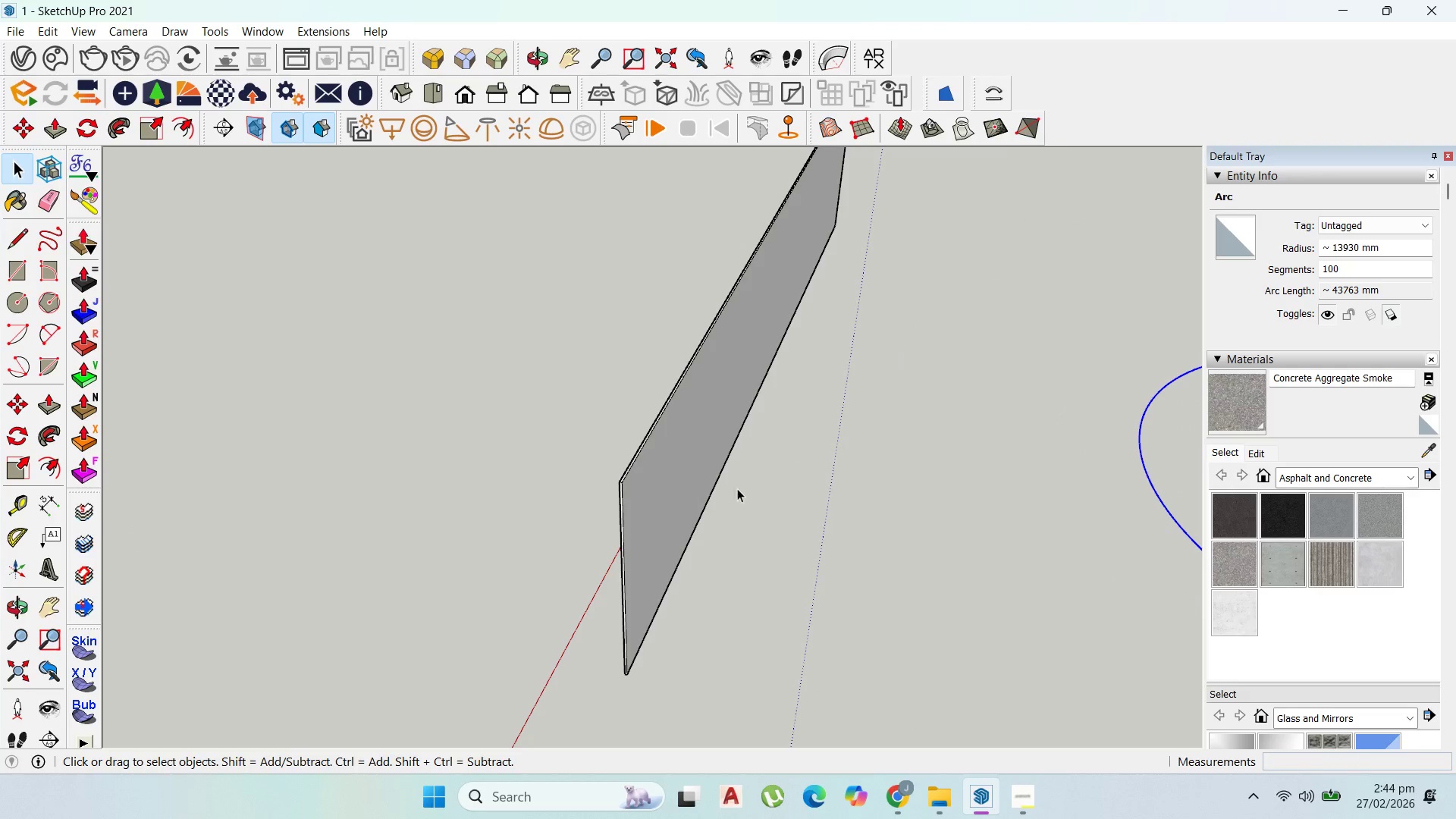 
left_click([675, 491])
 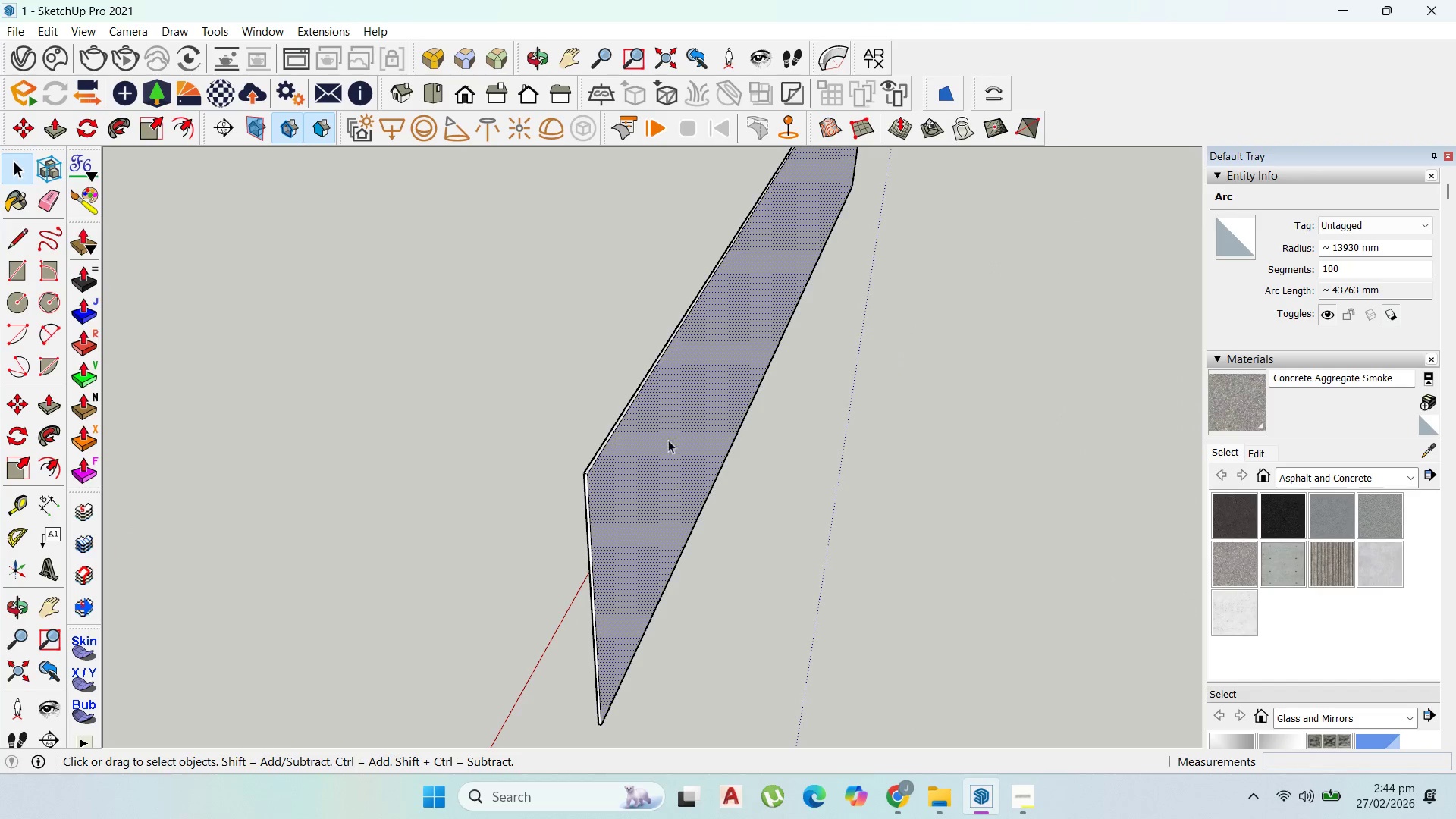 
scroll: coordinate [709, 507], scroll_direction: up, amount: 2.0
 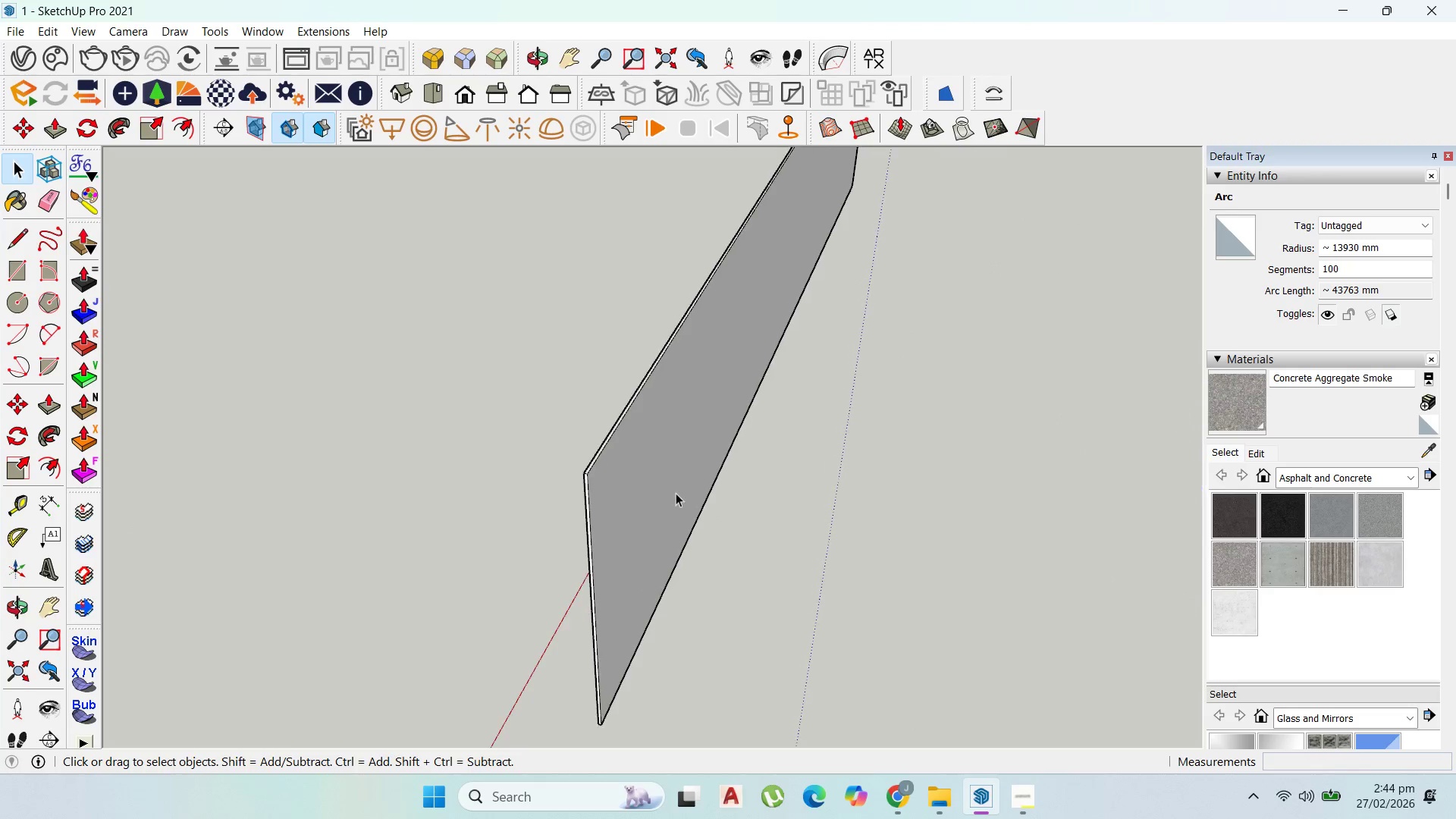 
left_click([664, 438])
 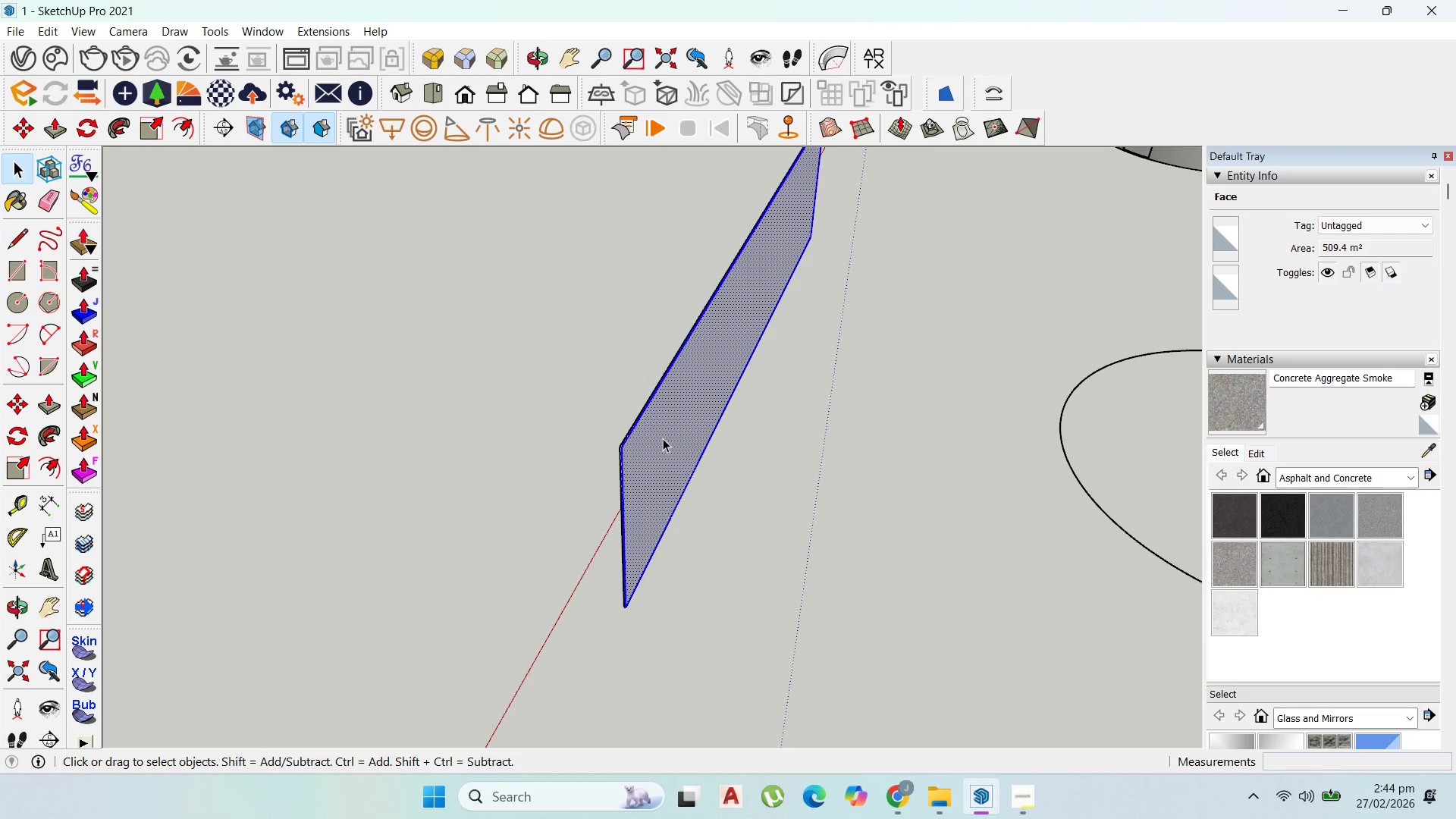 
scroll: coordinate [667, 413], scroll_direction: down, amount: 5.0
 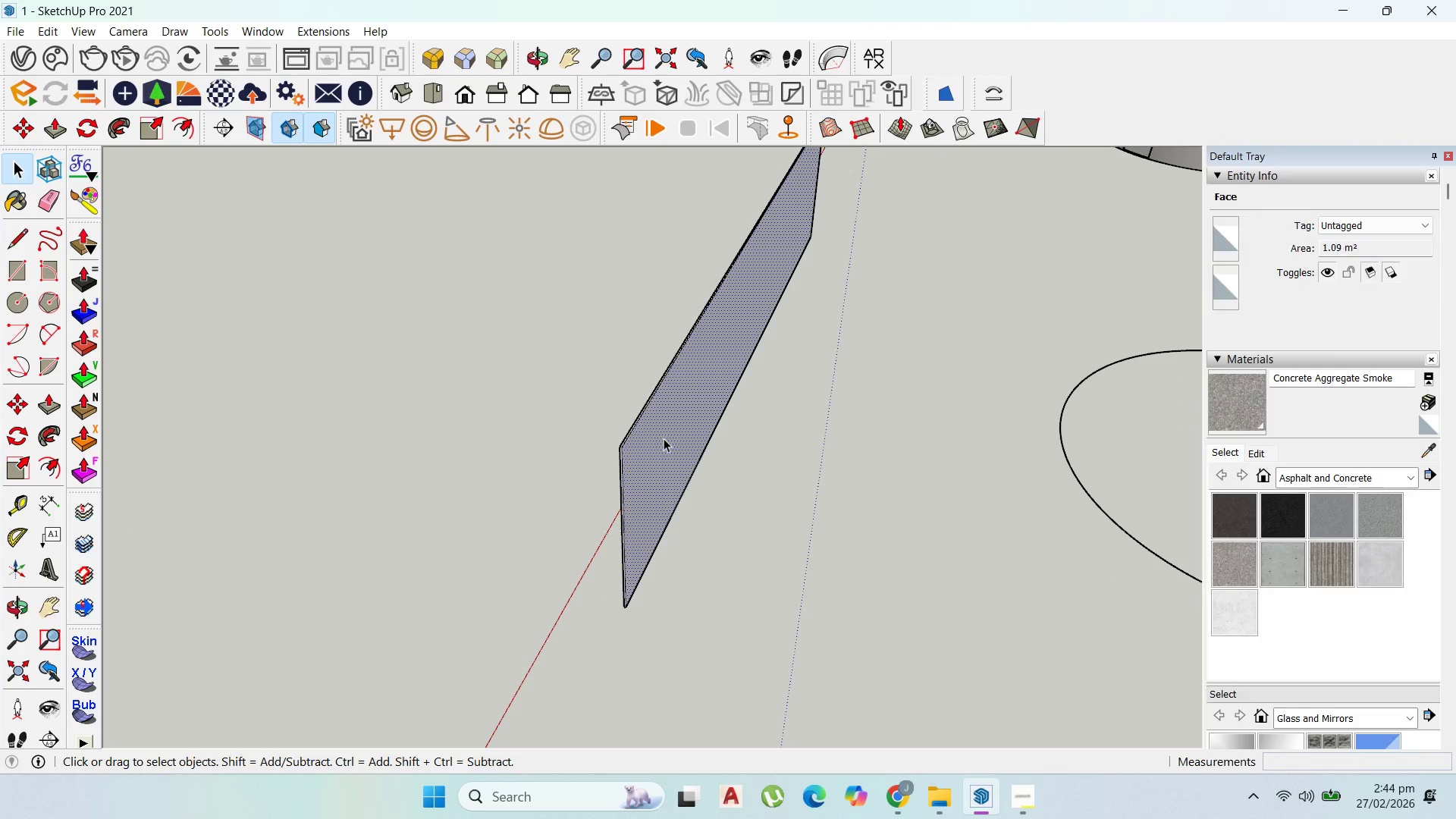 
triple_click([662, 438])
 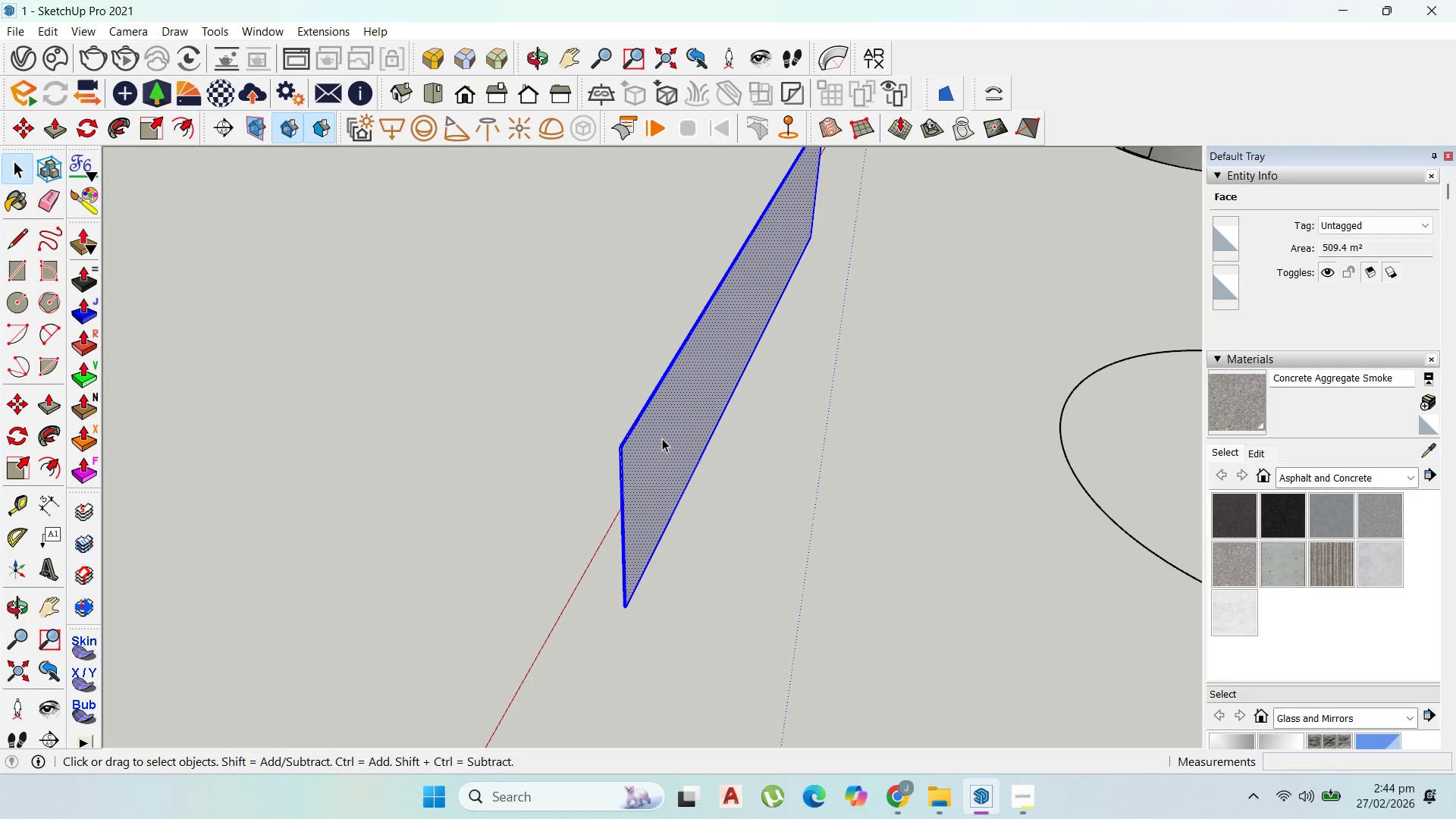 
triple_click([662, 438])
 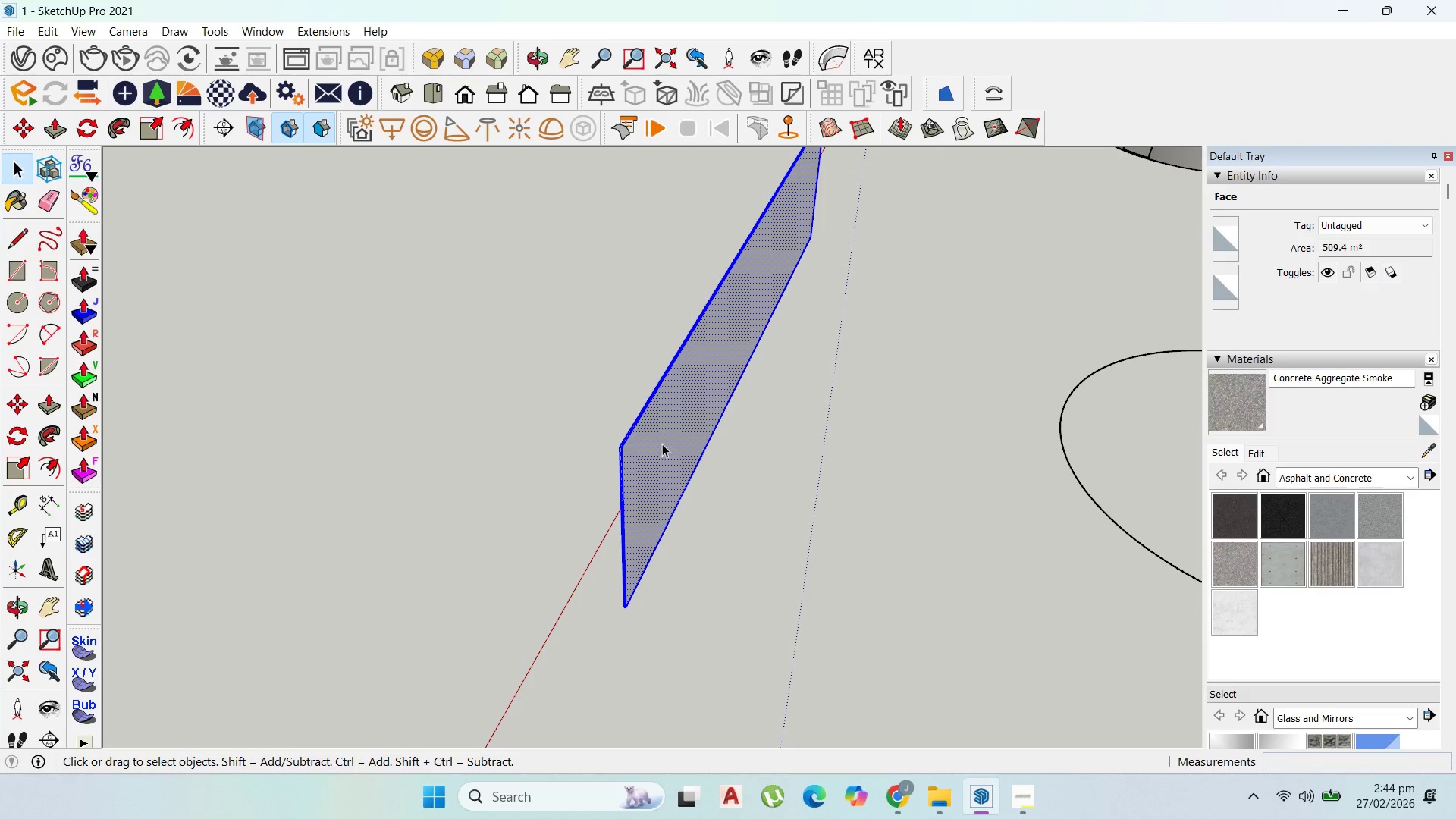 
right_click([662, 444])
 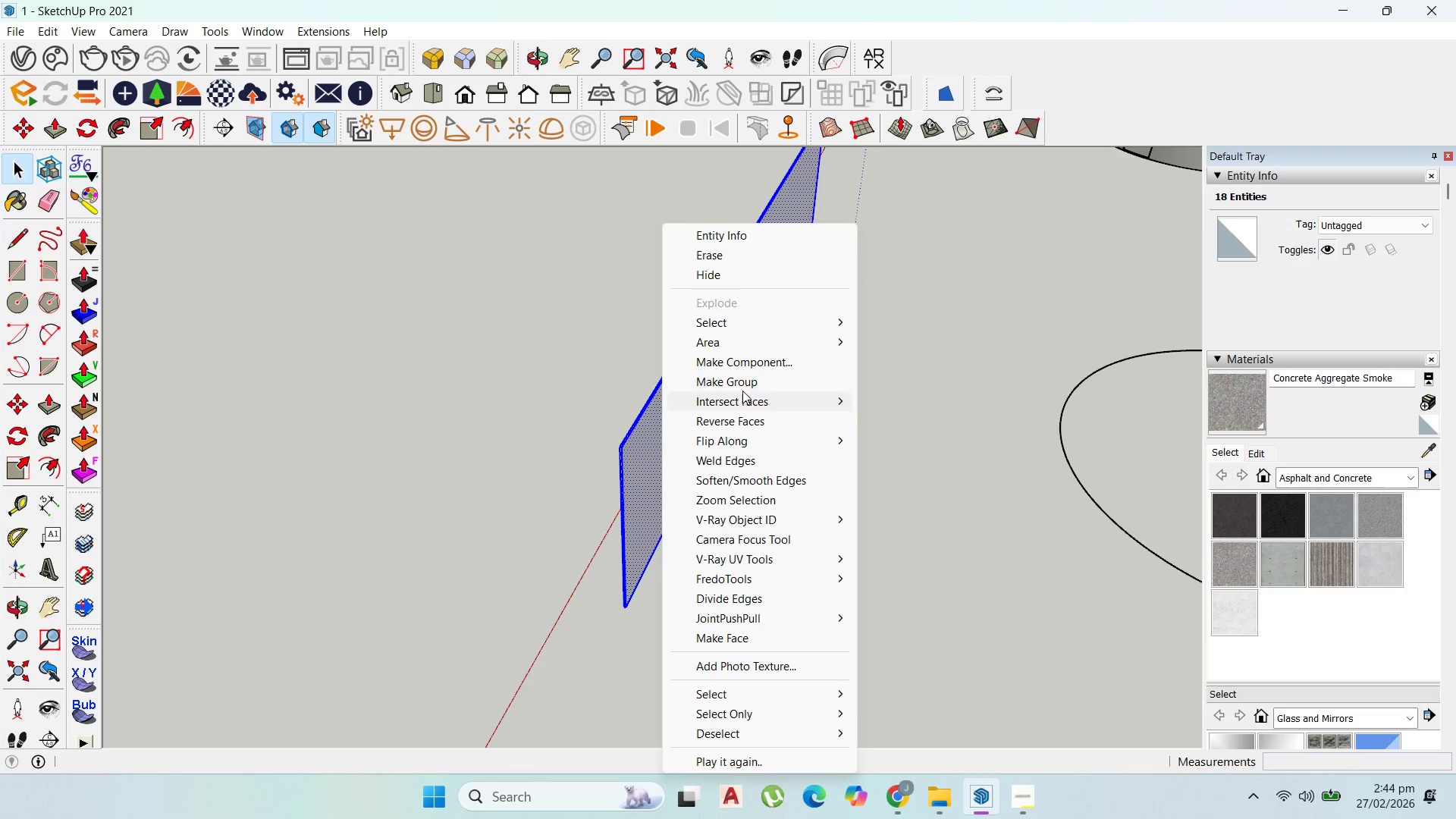 
left_click([746, 381])
 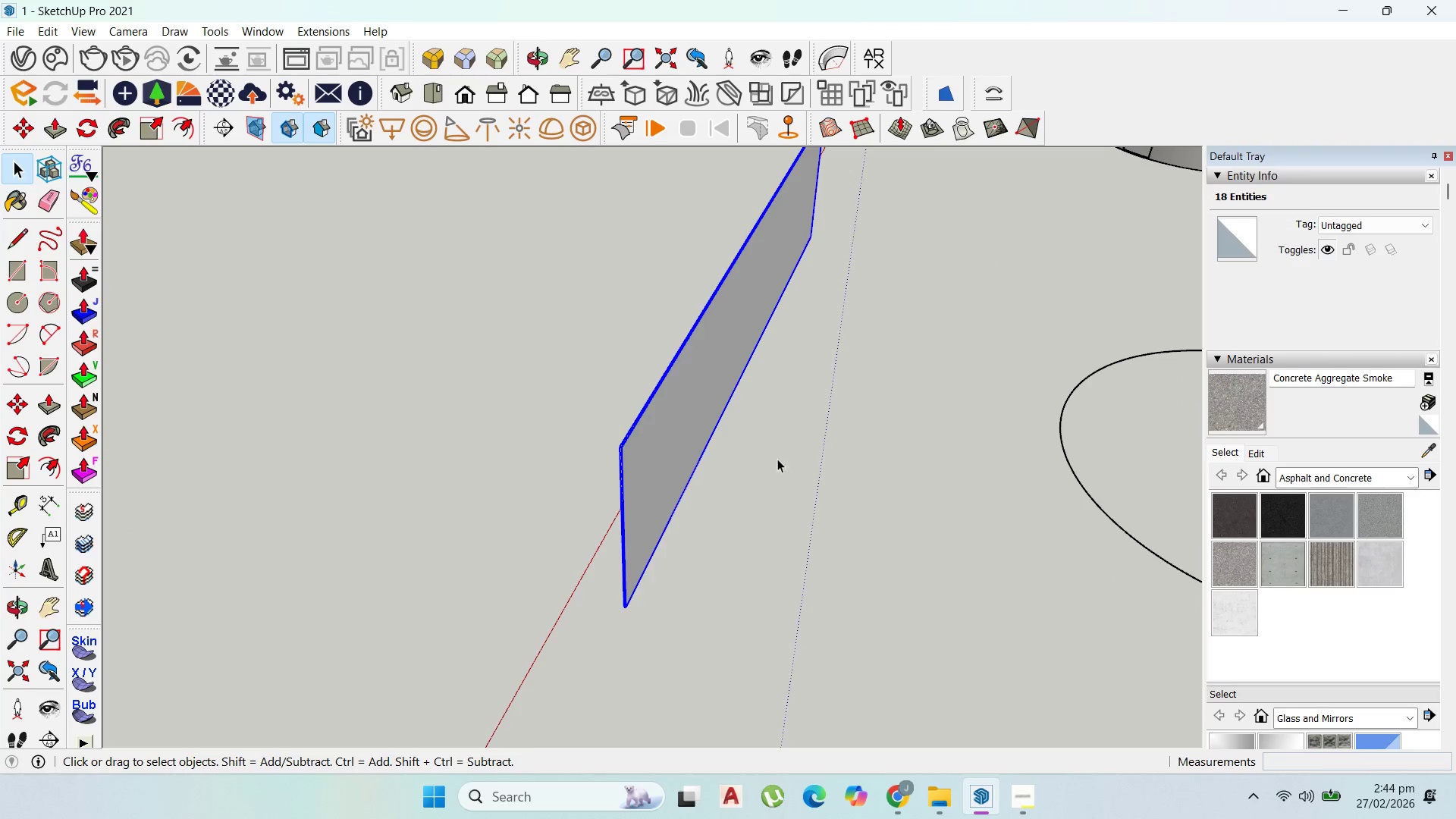 
scroll: coordinate [778, 467], scroll_direction: down, amount: 5.0
 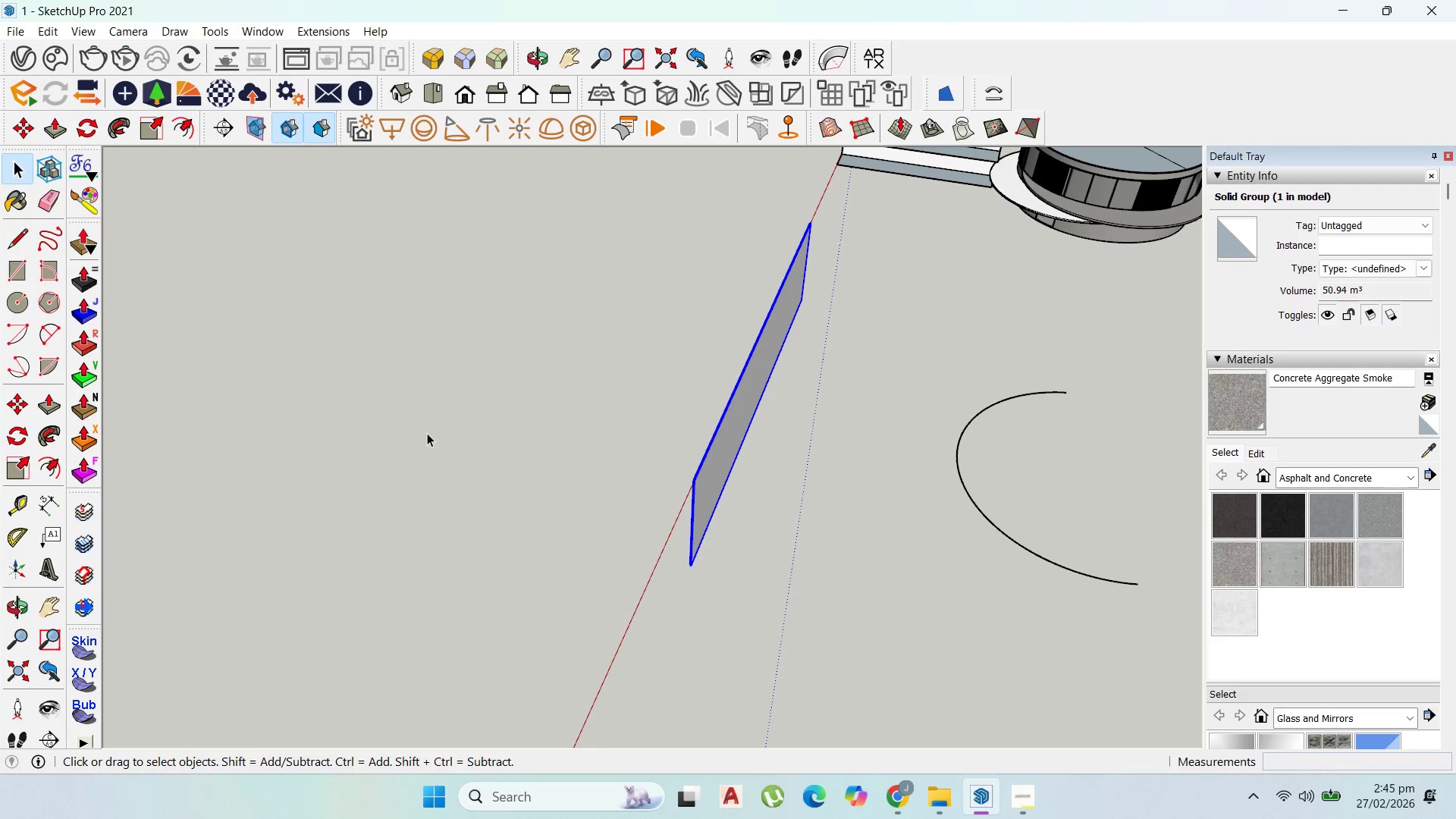 
scroll: coordinate [896, 504], scroll_direction: up, amount: 1.0
 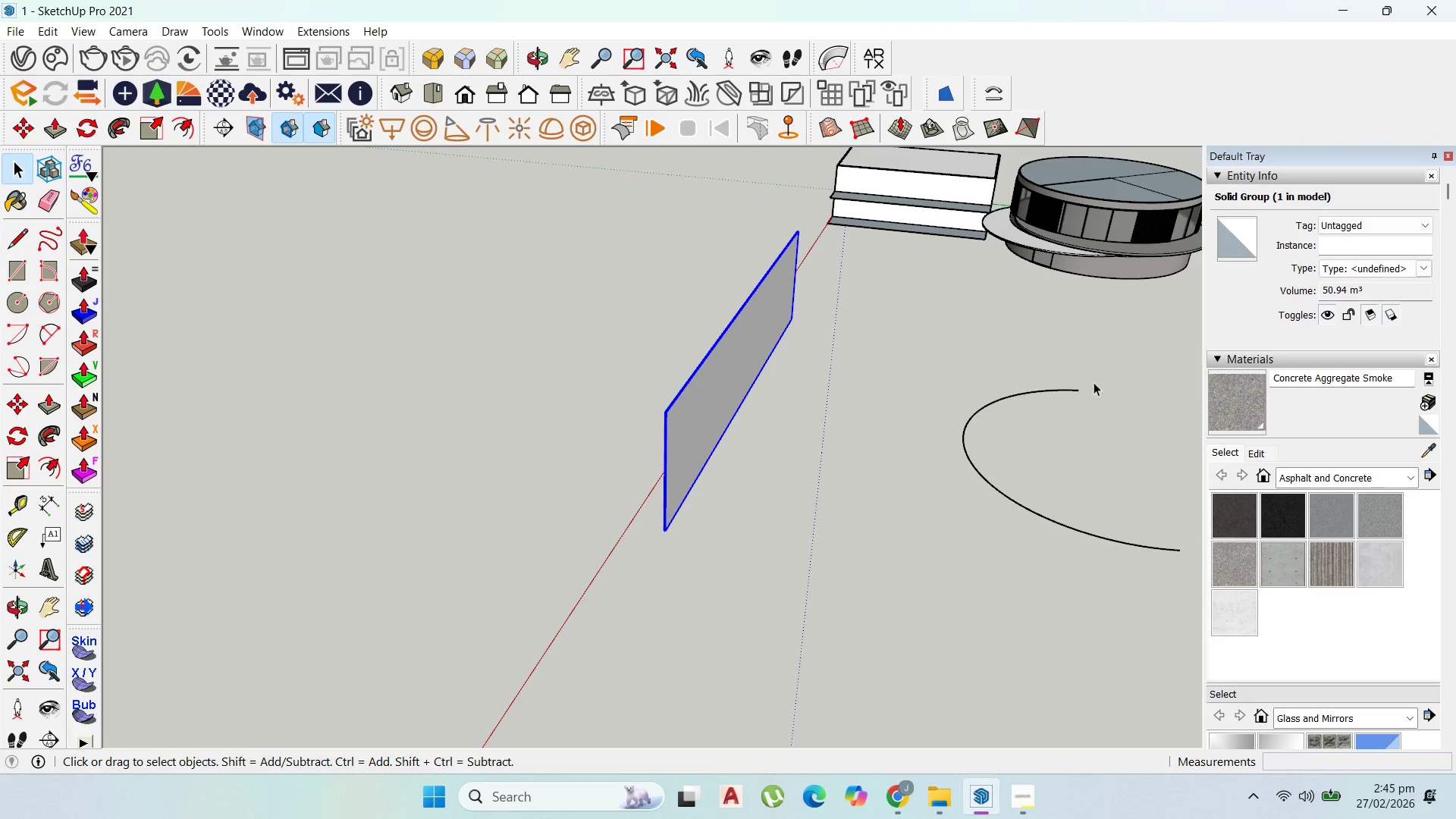 
scroll: coordinate [828, 375], scroll_direction: down, amount: 3.0
 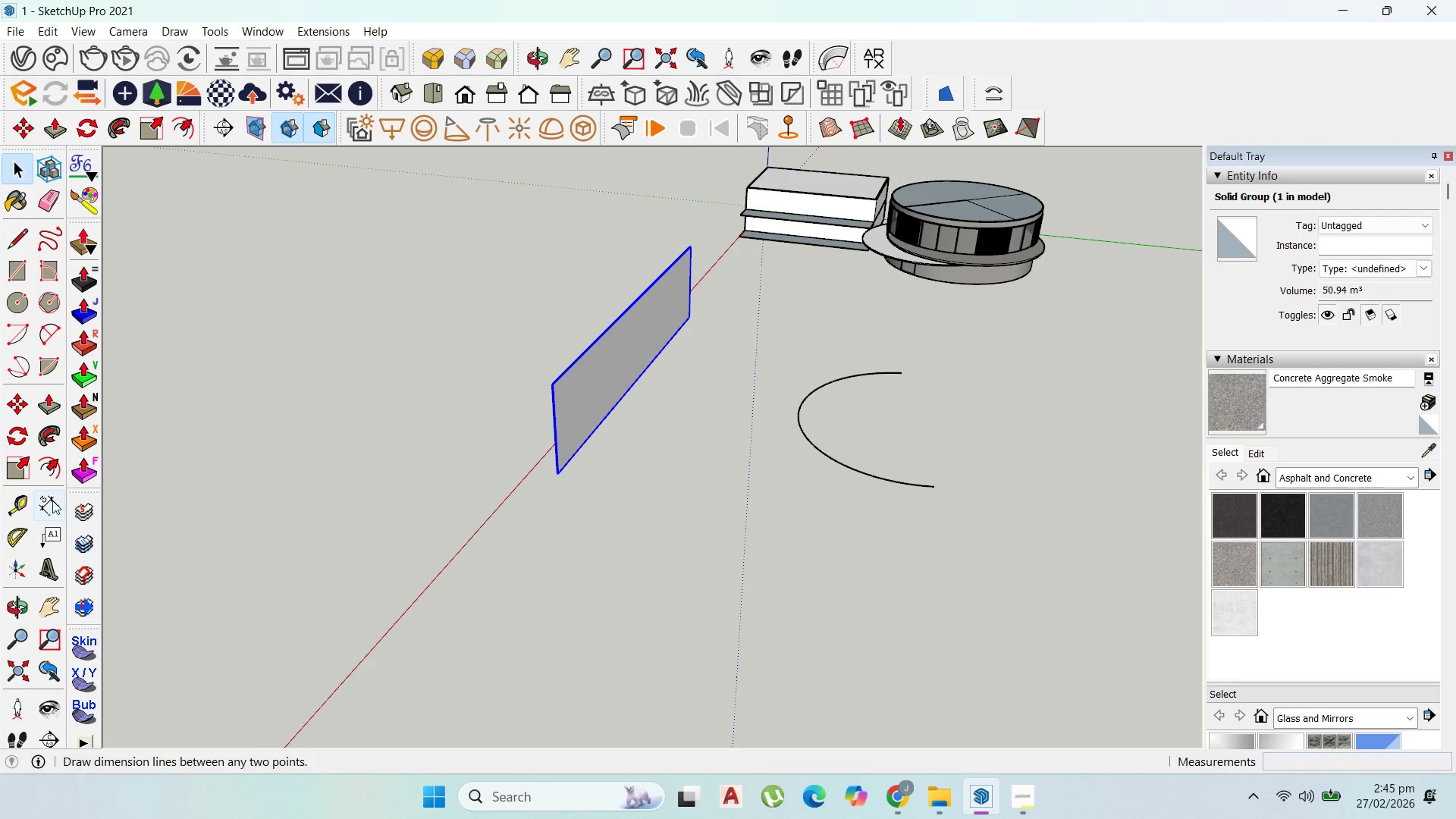 
left_click_drag(start_coordinate=[18, 502], to_coordinate=[24, 502])
 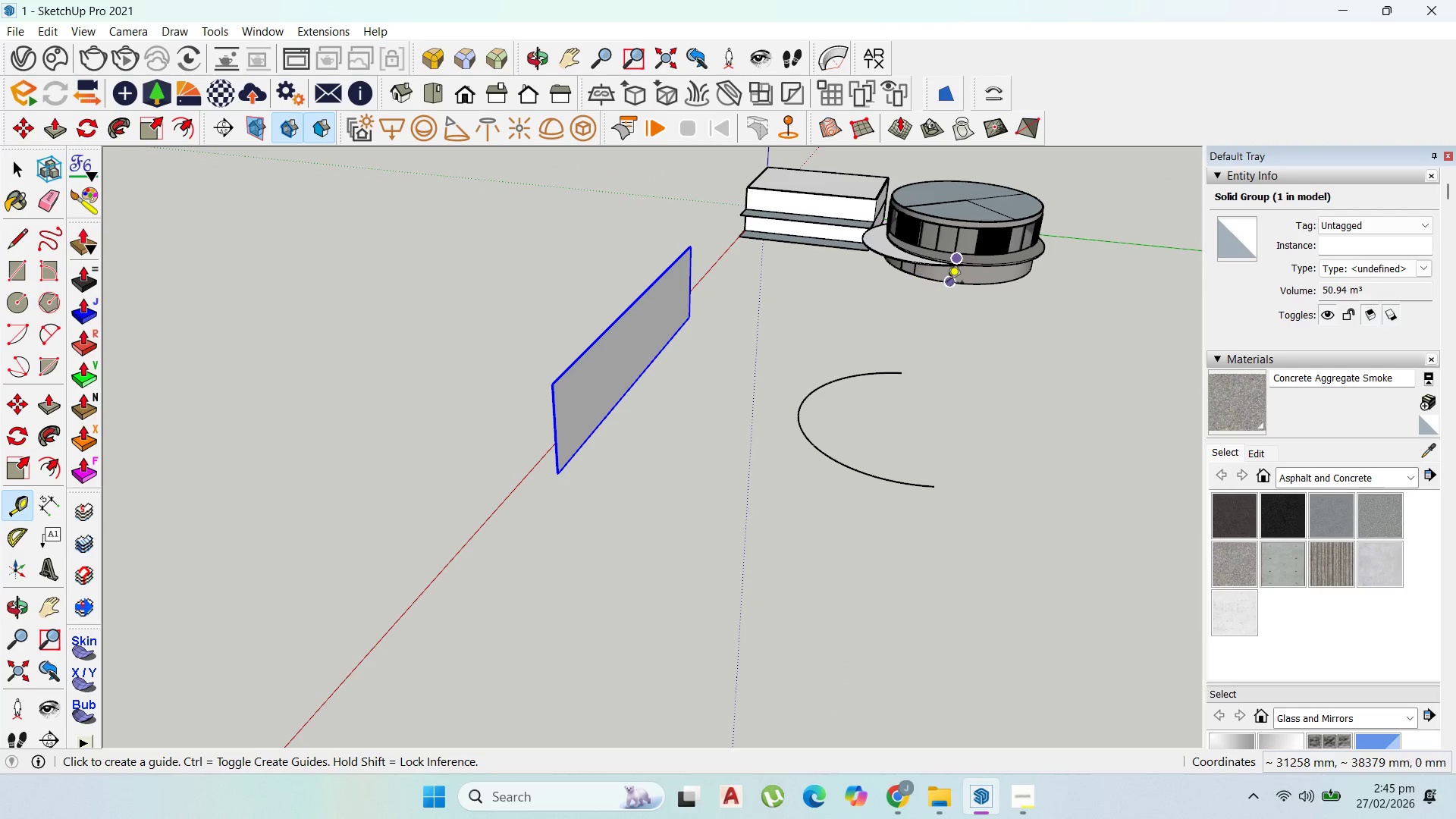 
left_click([949, 284])
 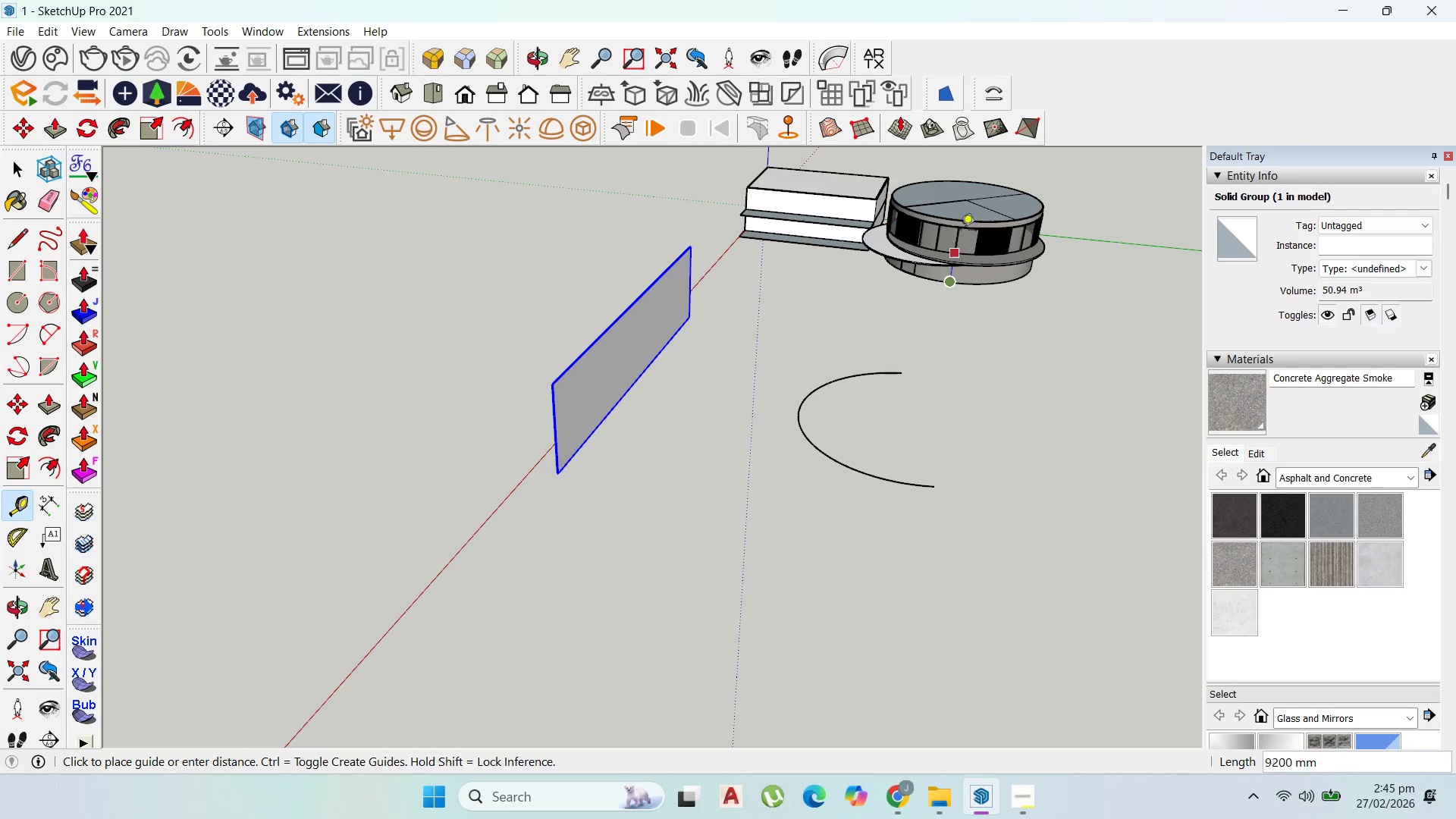 
scroll: coordinate [961, 212], scroll_direction: up, amount: 8.0
 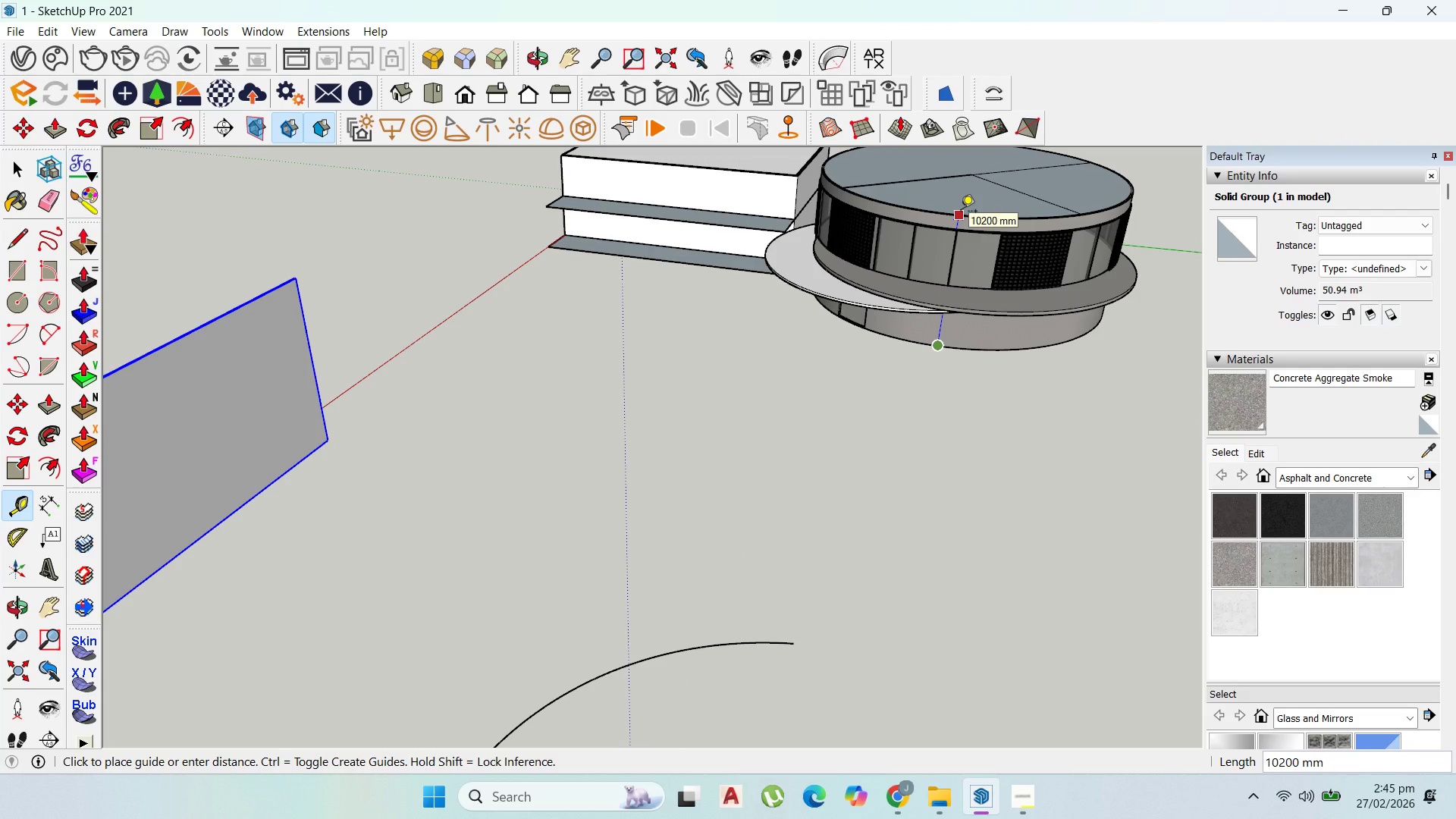 
scroll: coordinate [474, 436], scroll_direction: down, amount: 8.0
 